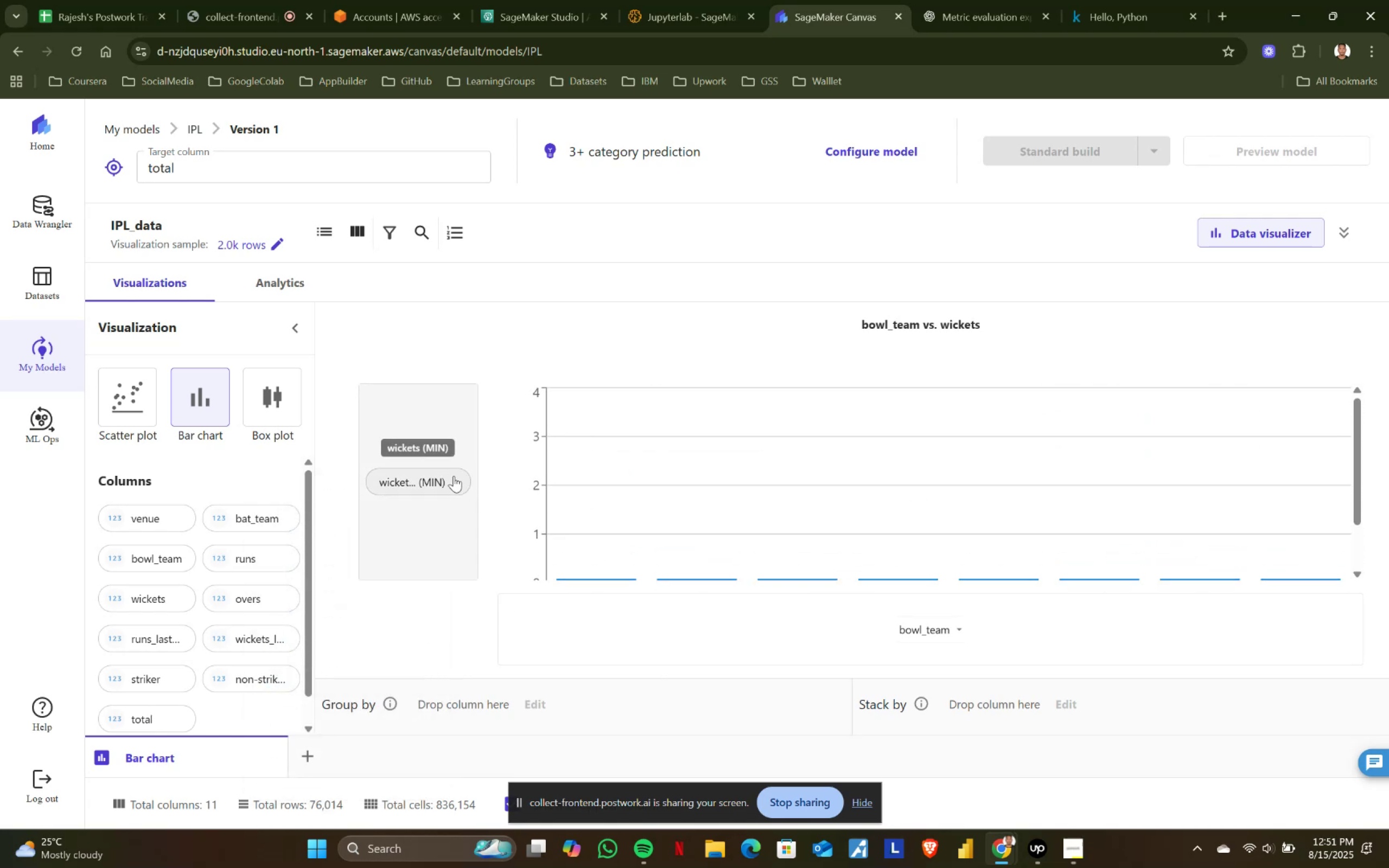 
double_click([454, 476])
 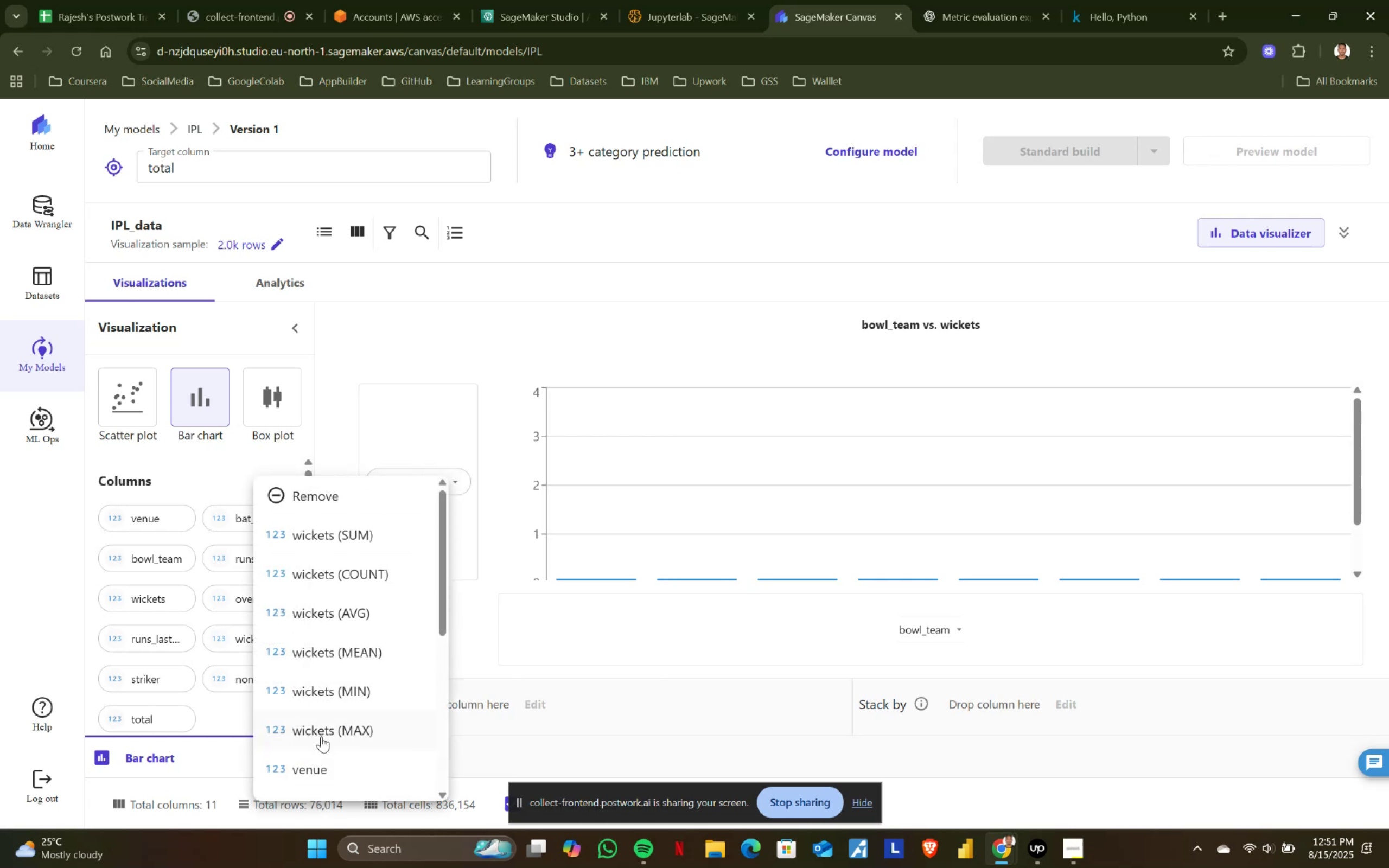 
left_click([328, 728])
 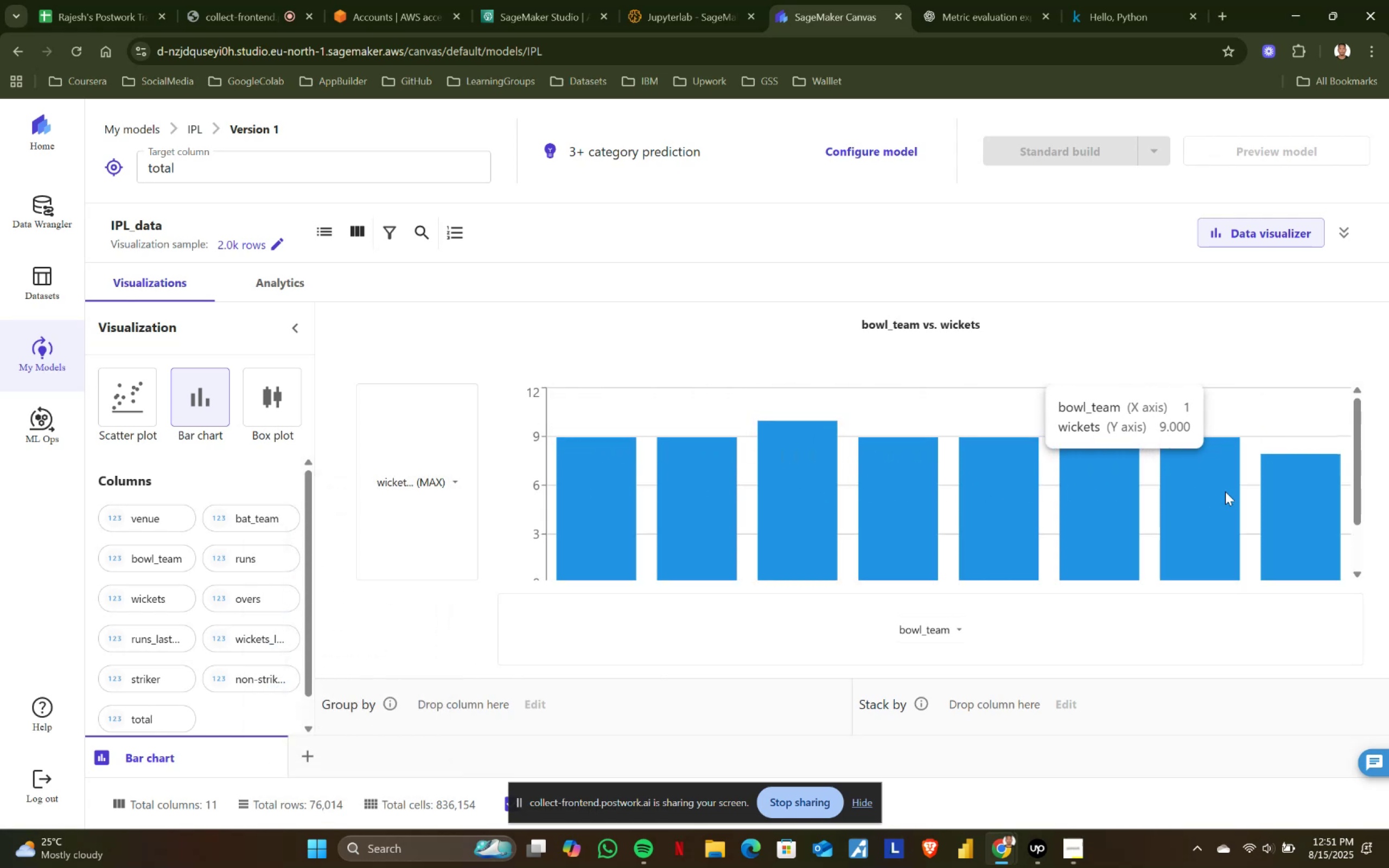 
left_click([964, 629])
 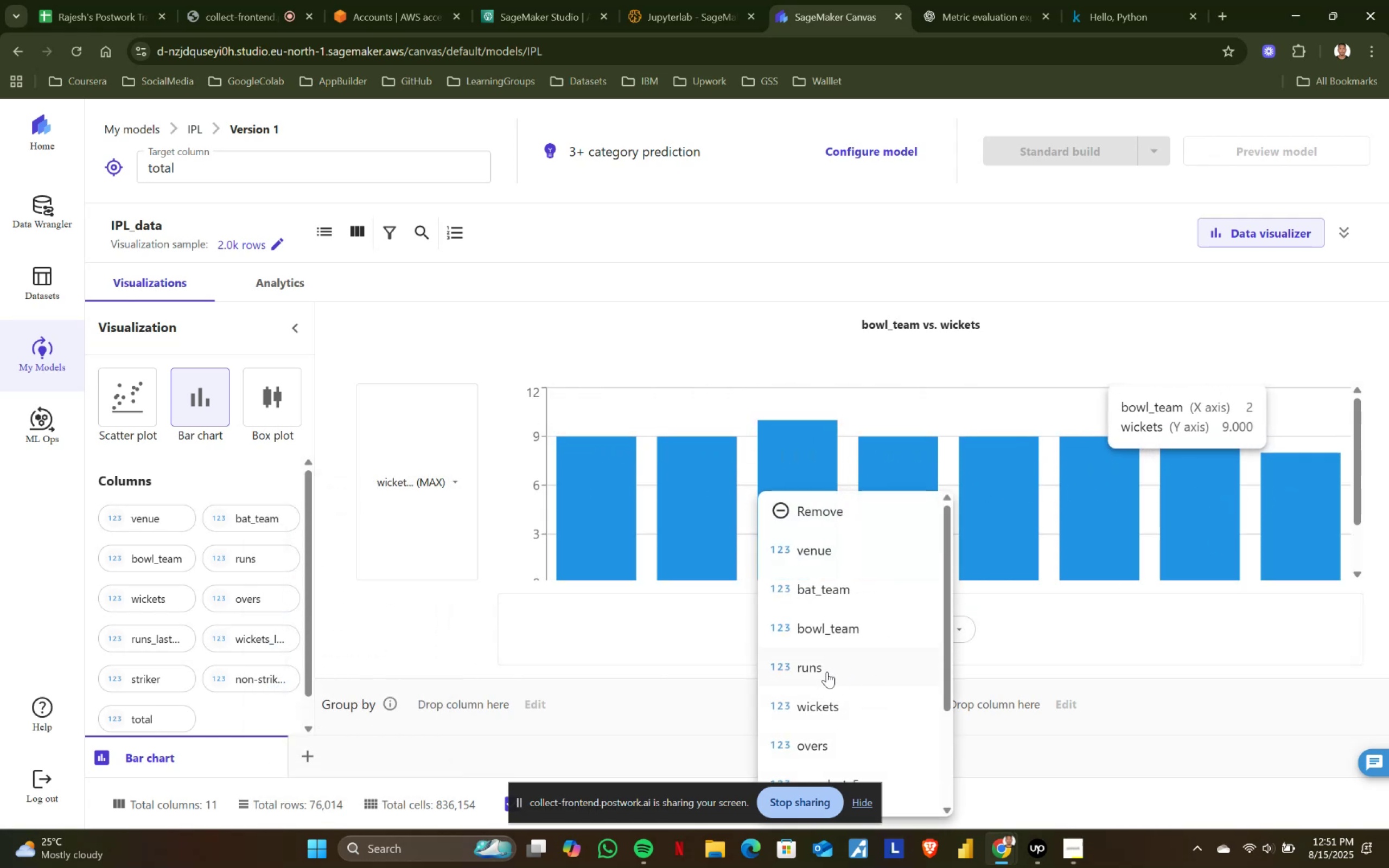 
left_click([803, 669])
 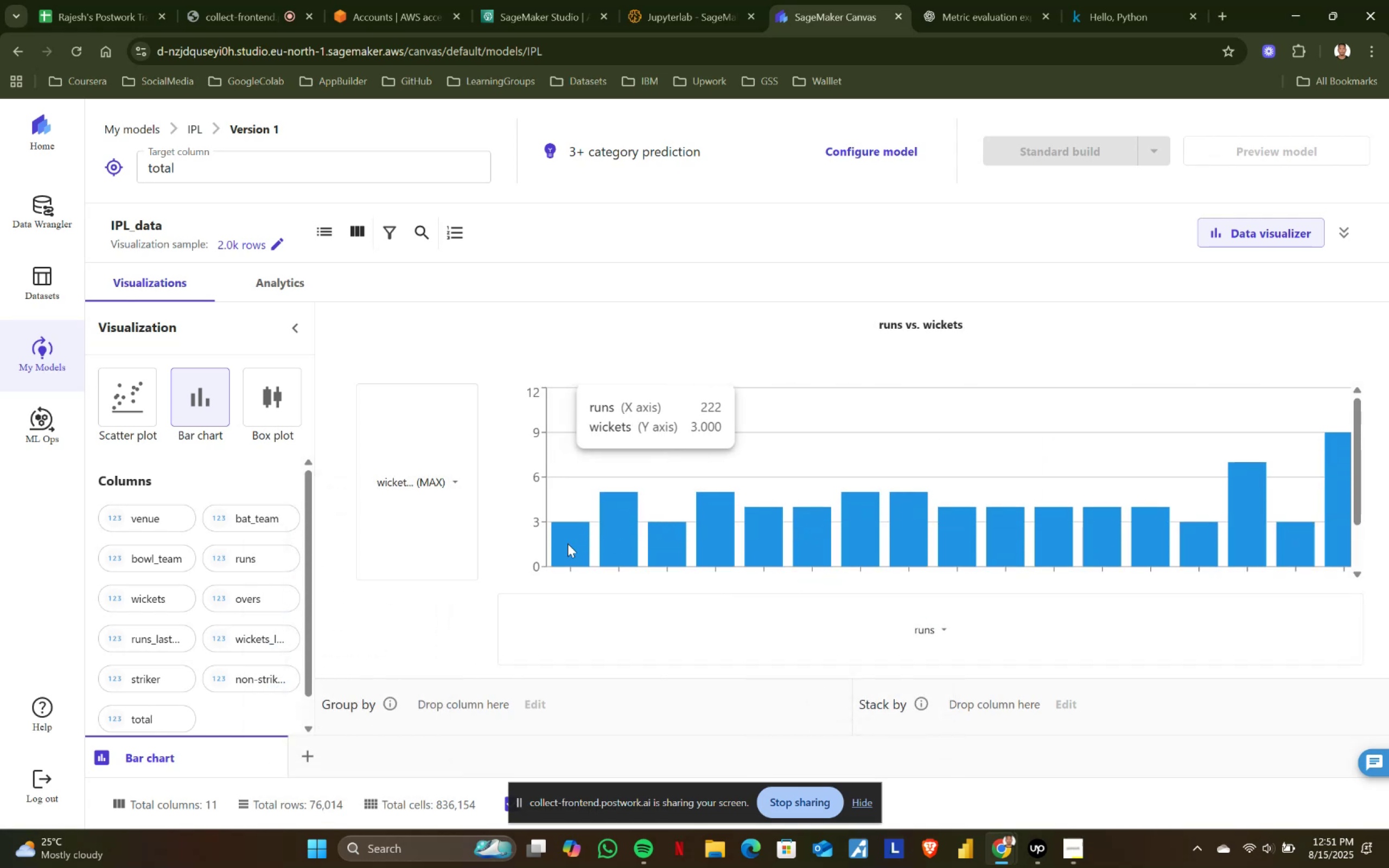 
scroll: coordinate [636, 536], scroll_direction: down, amount: 1.0
 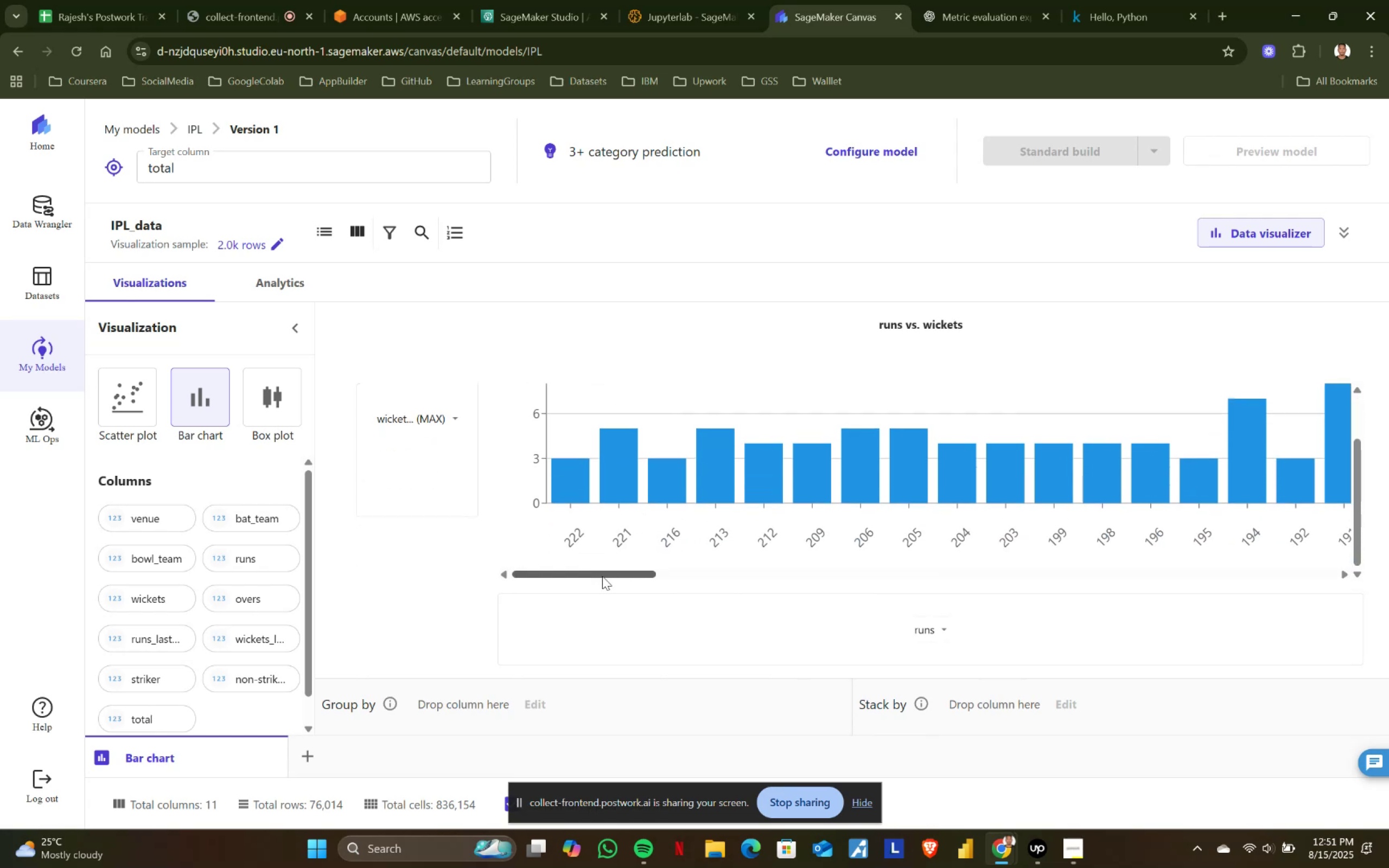 
left_click_drag(start_coordinate=[602, 574], to_coordinate=[425, 572])
 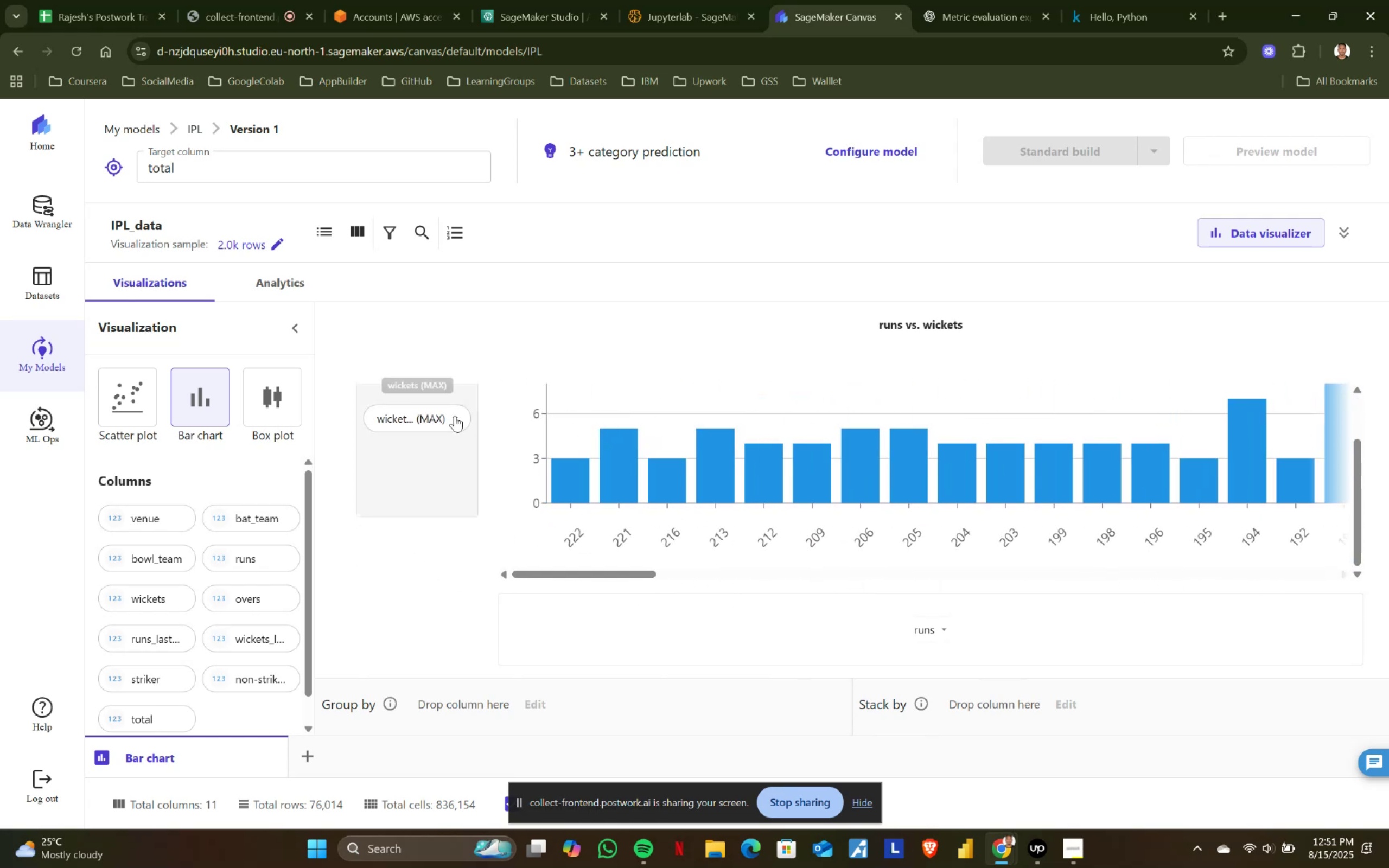 
left_click([455, 416])
 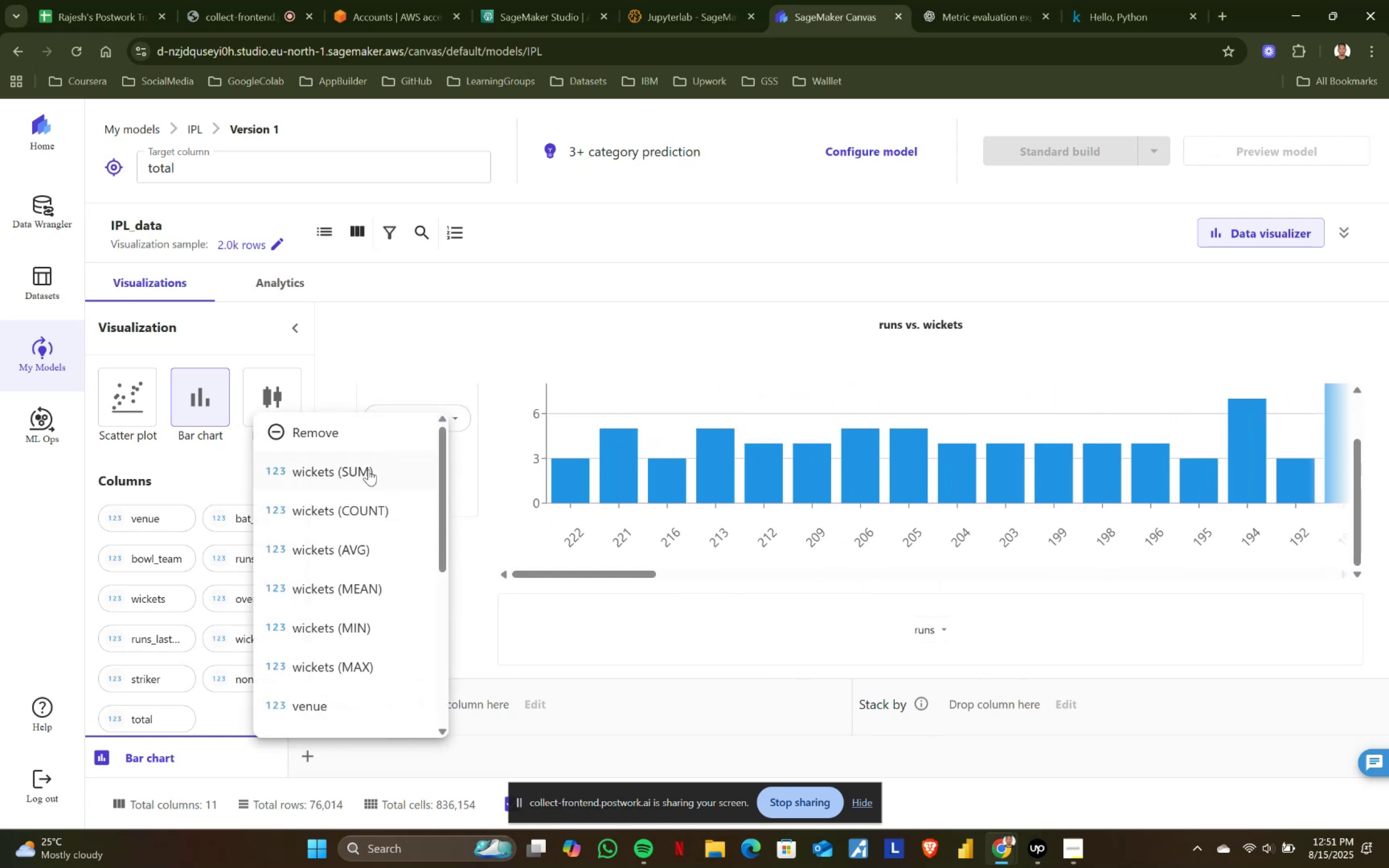 
left_click([364, 467])
 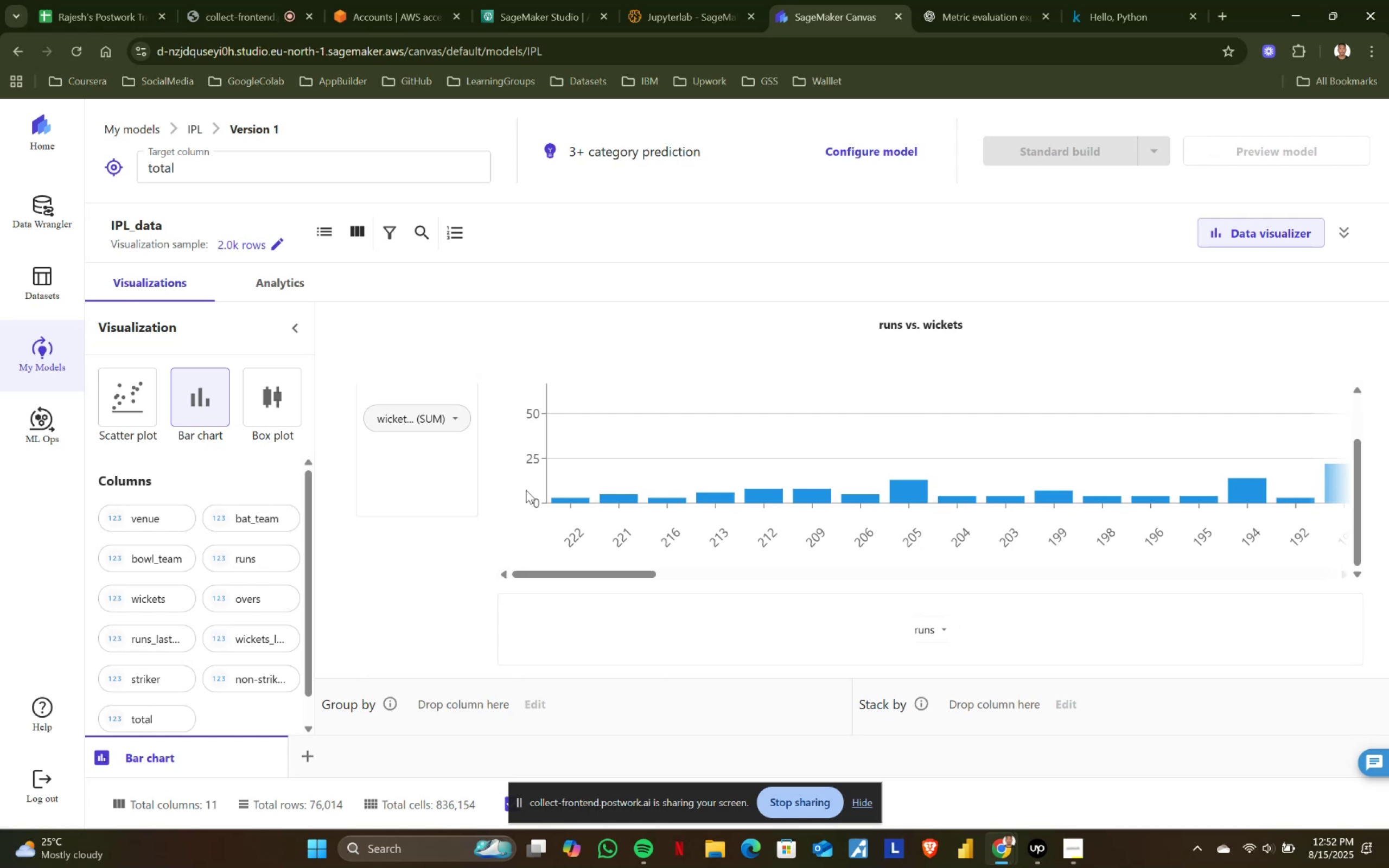 
wait(74.46)
 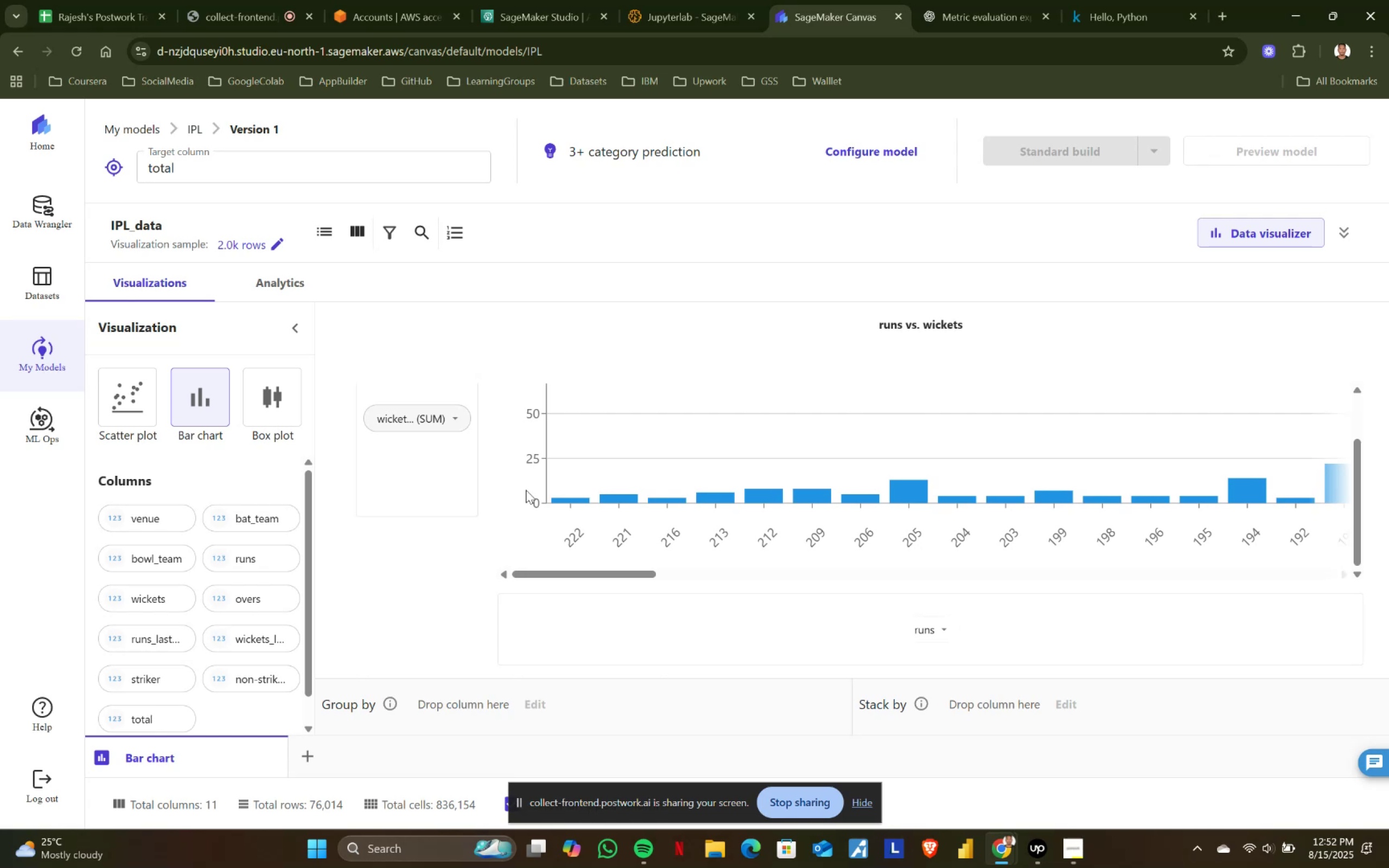 
key(PlayPause)
 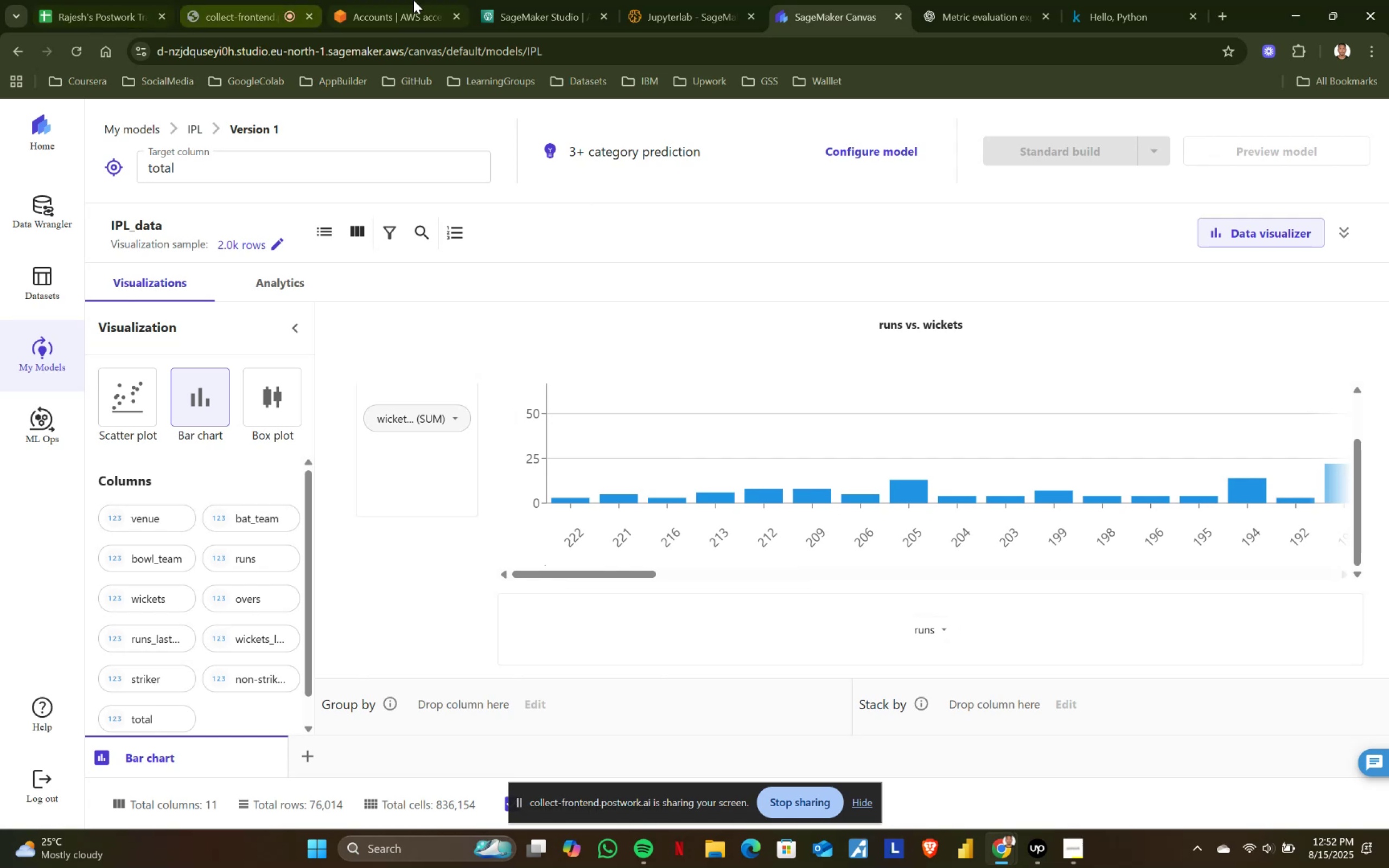 
left_click([431, 0])
 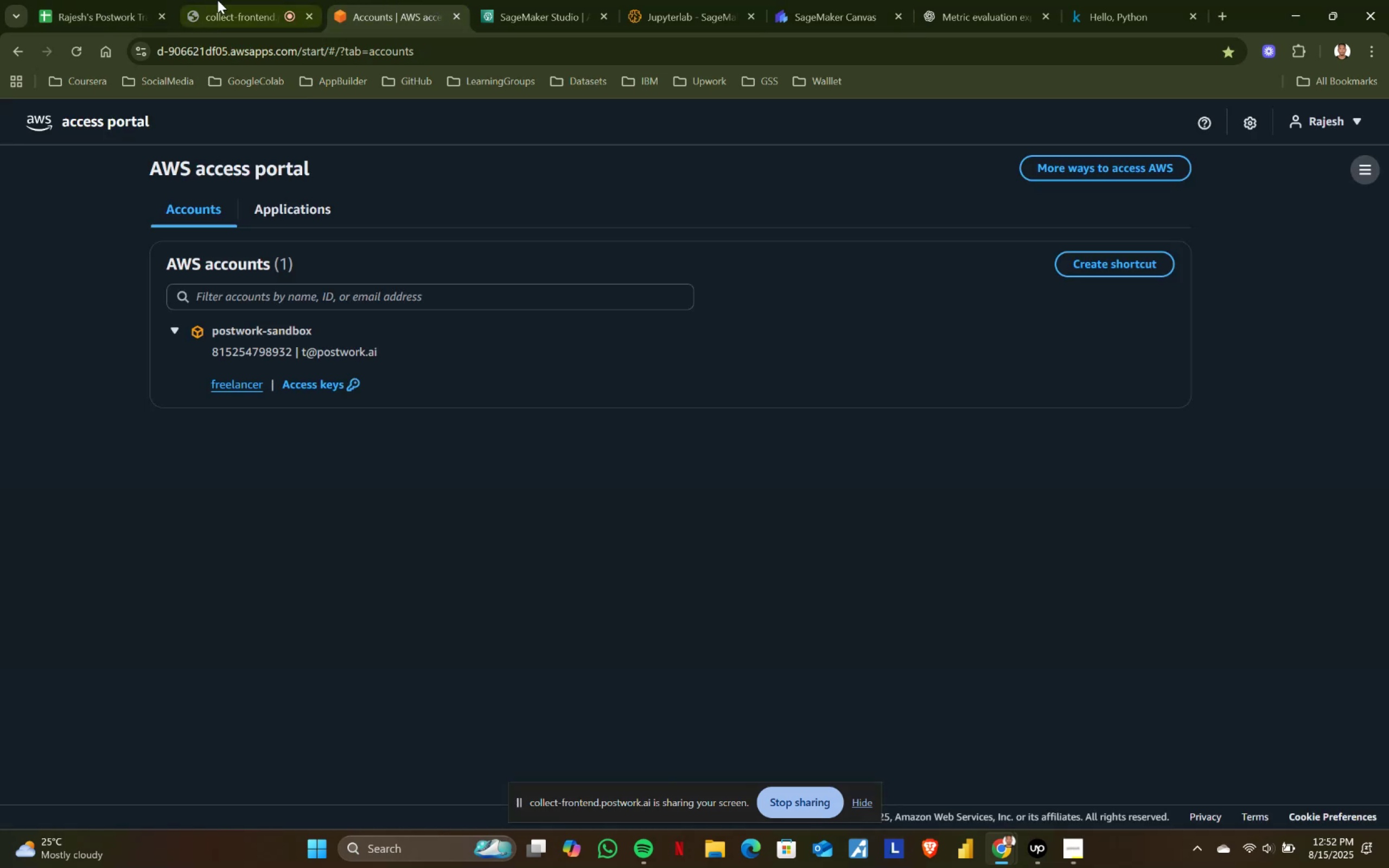 
double_click([217, 0])
 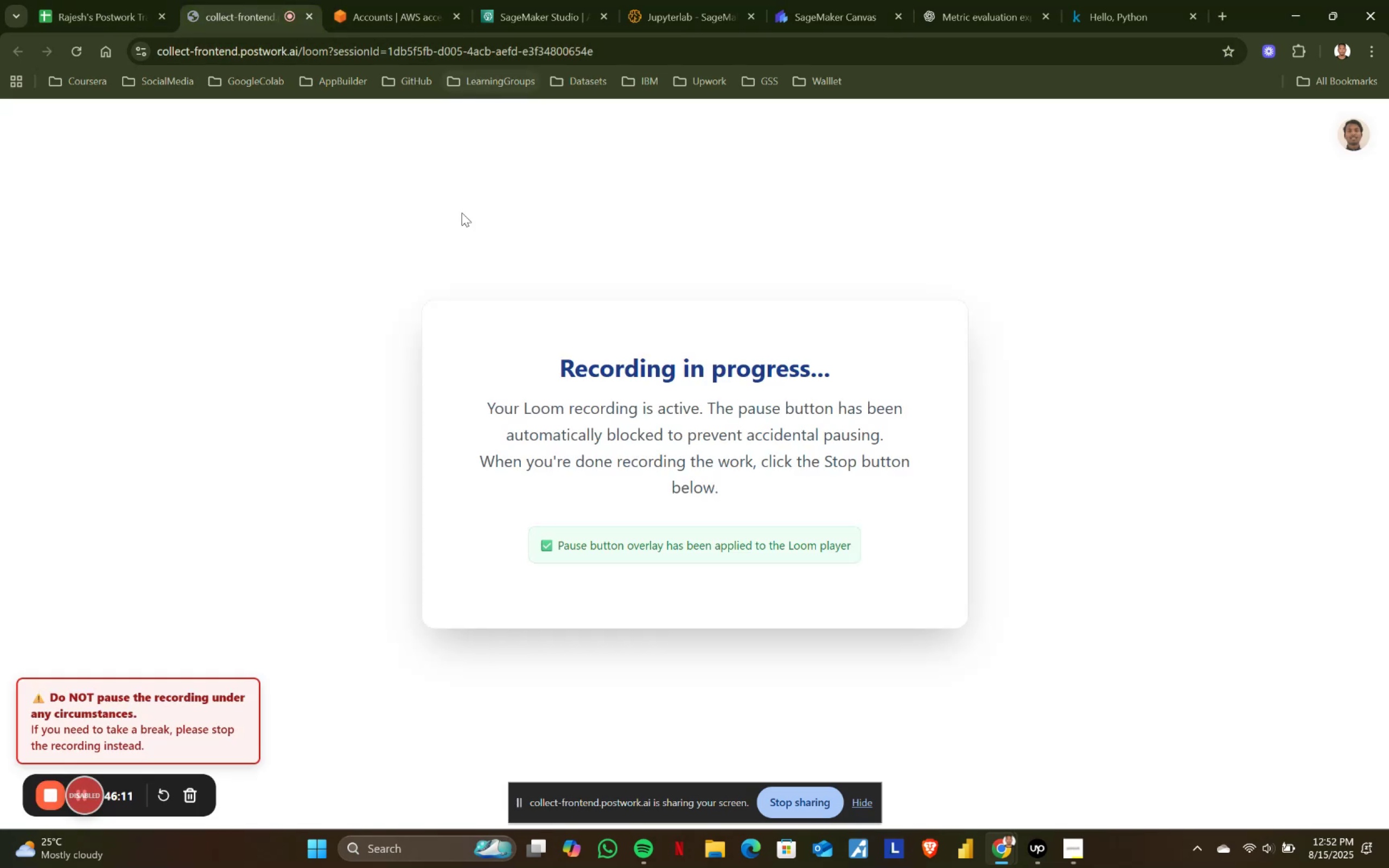 
scroll: coordinate [456, 228], scroll_direction: up, amount: 3.0
 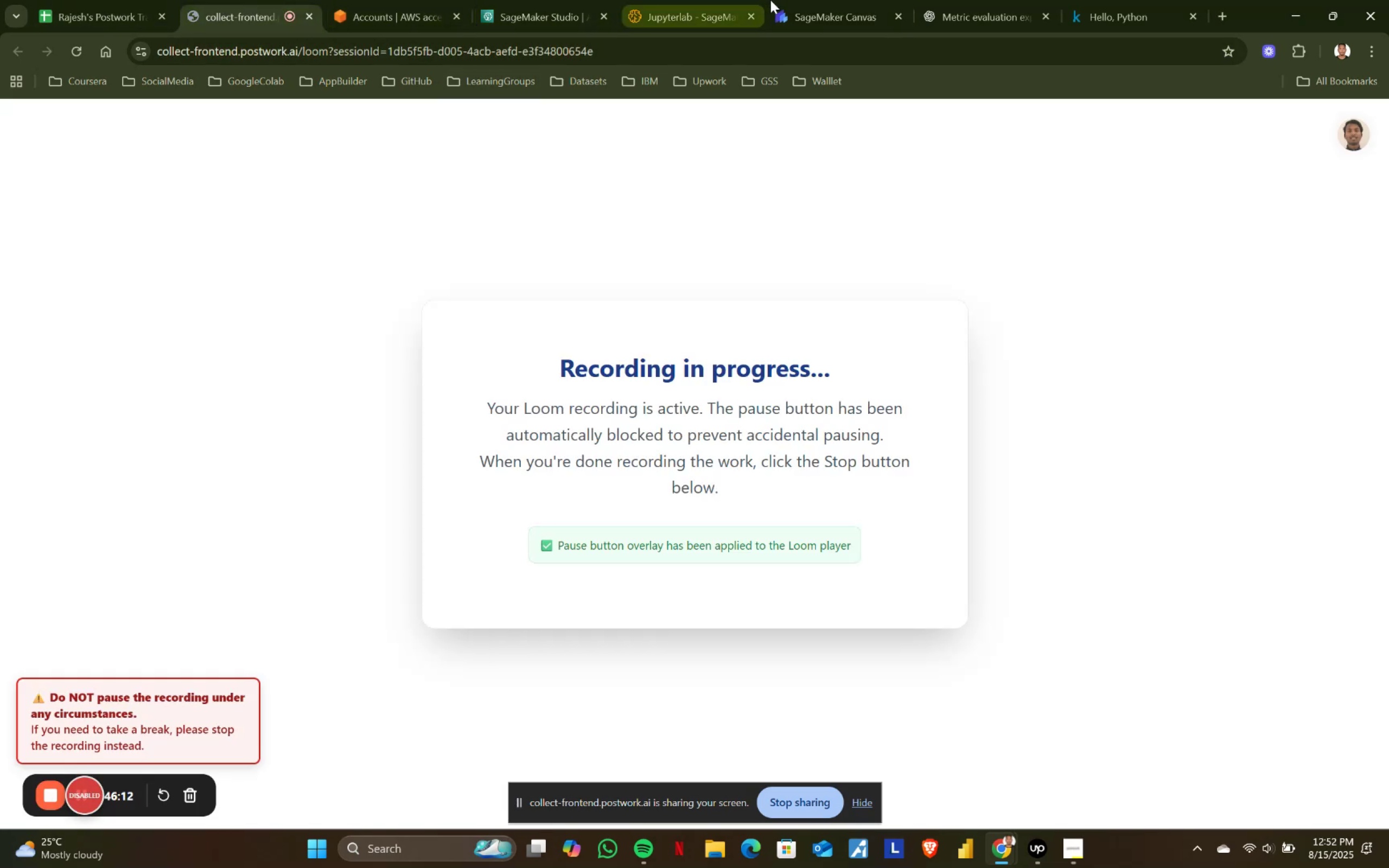 
left_click([851, 0])
 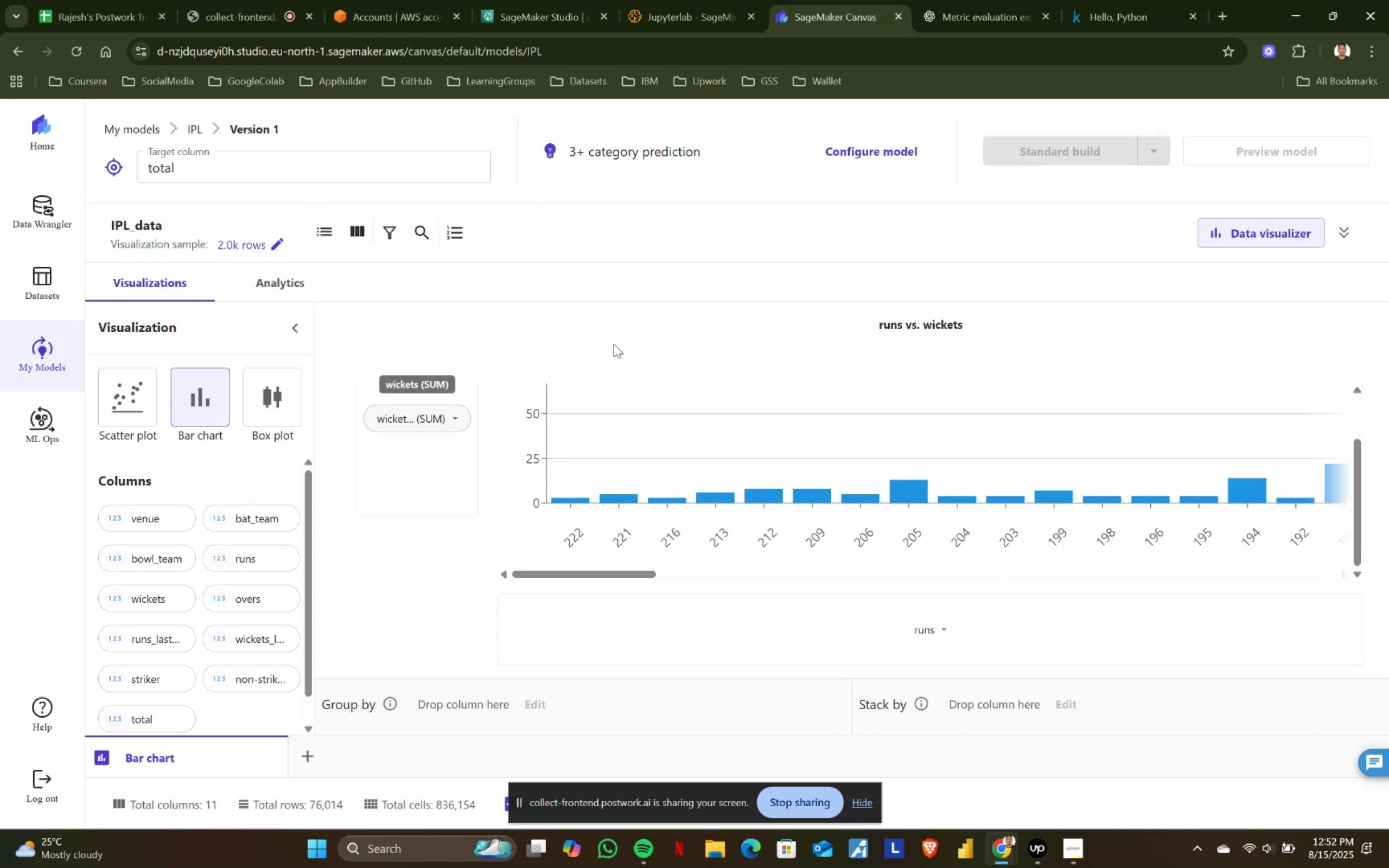 
scroll: coordinate [595, 467], scroll_direction: up, amount: 2.0
 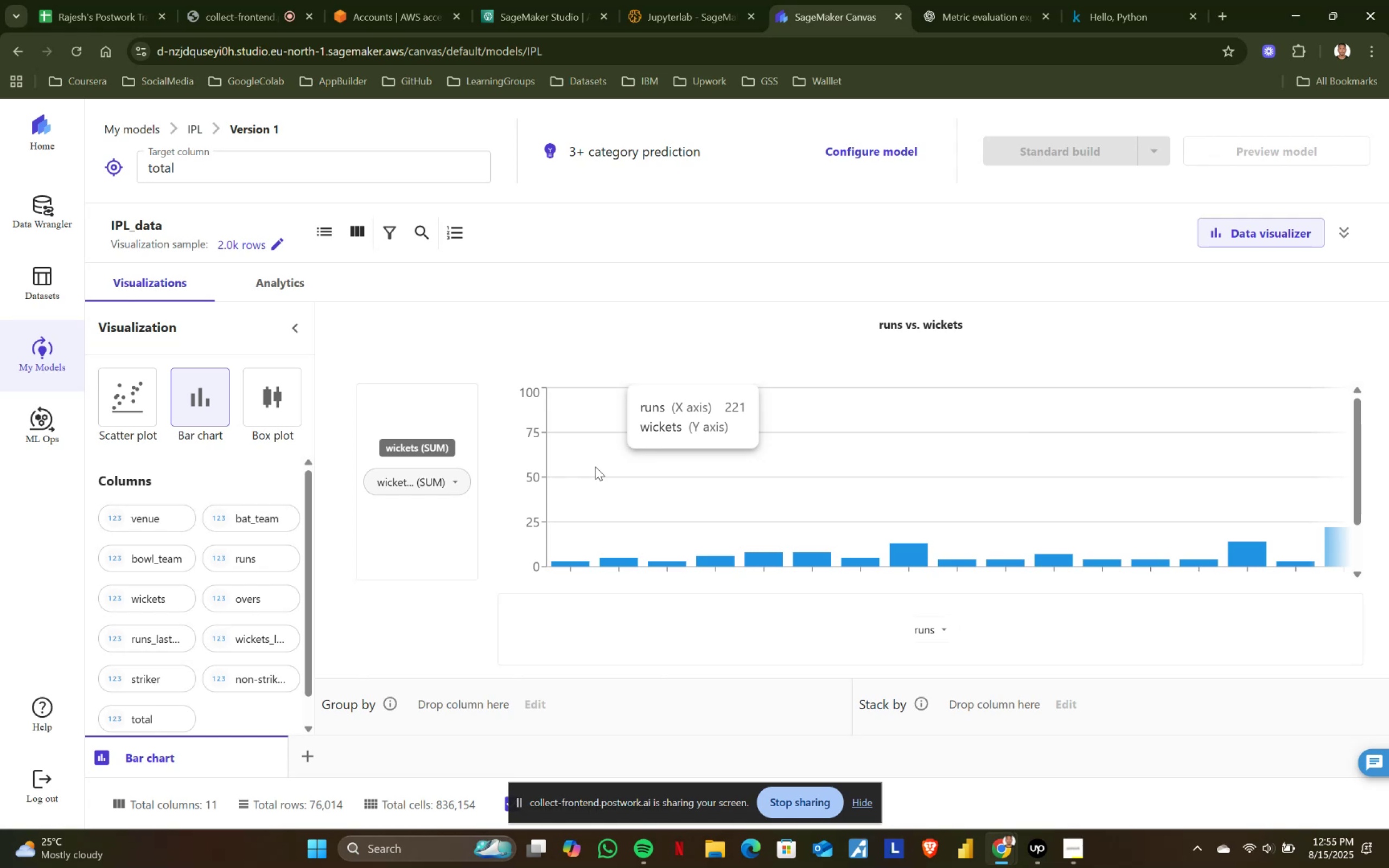 
wait(187.66)
 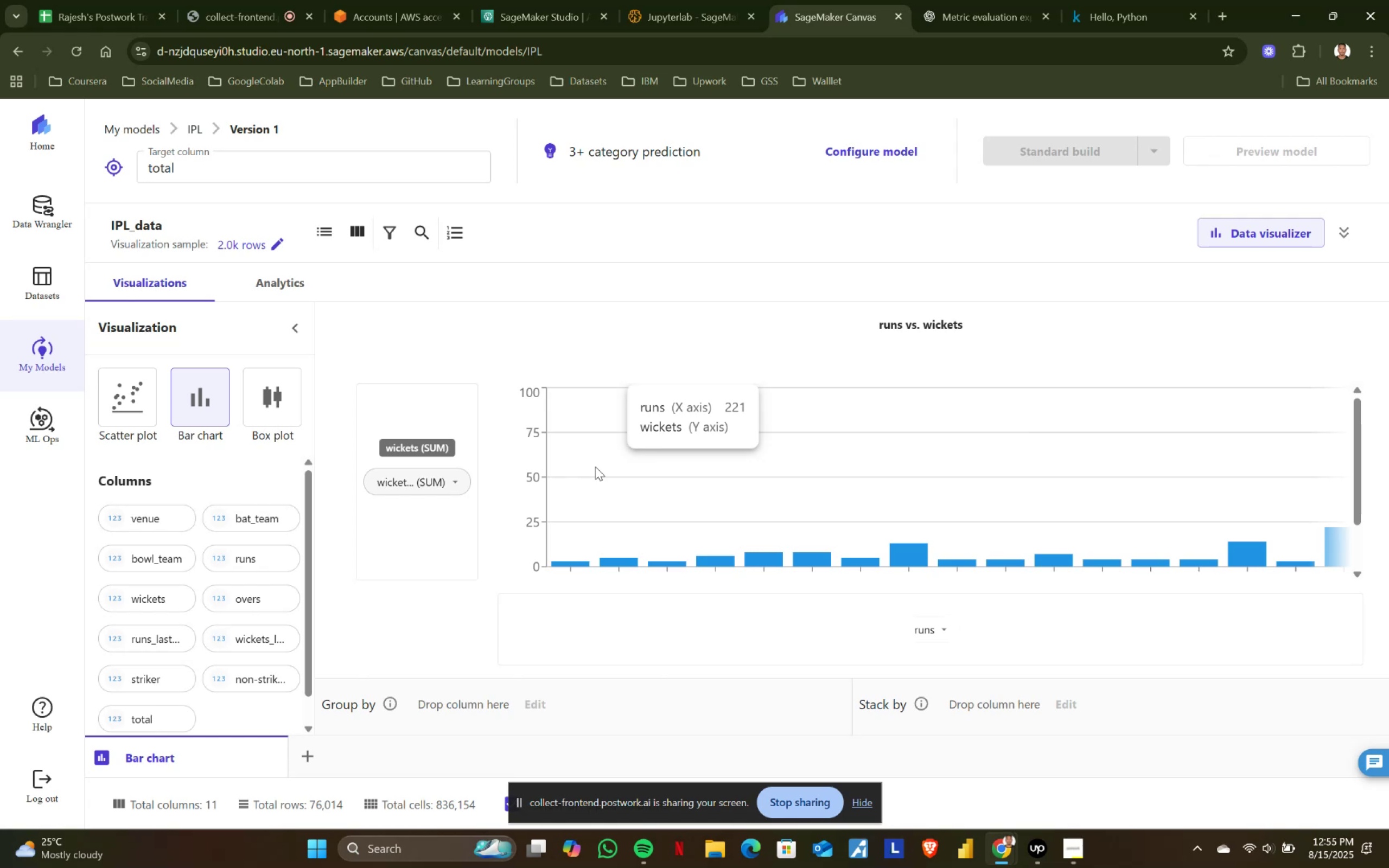 
scroll: coordinate [546, 547], scroll_direction: down, amount: 1.0
 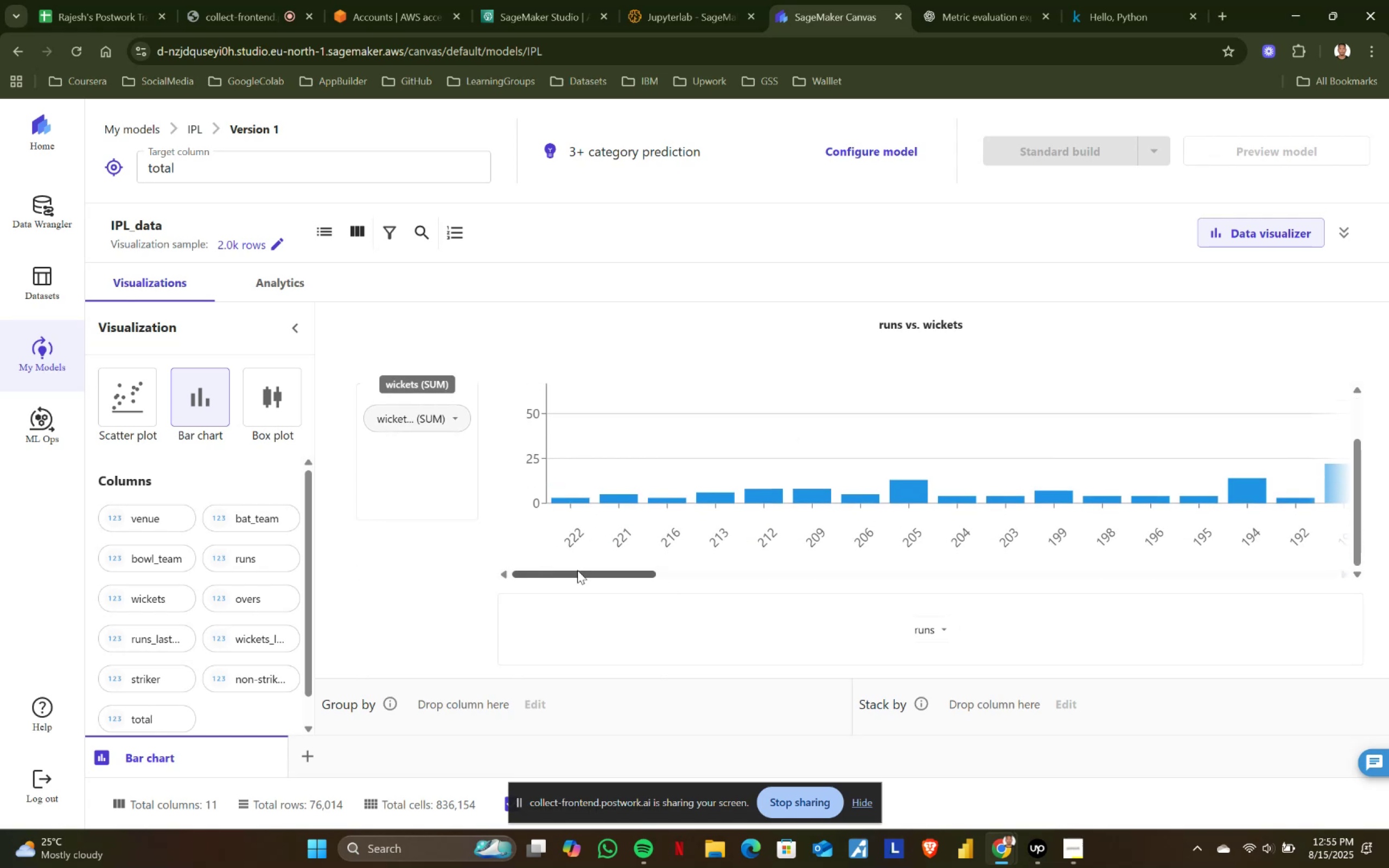 
left_click_drag(start_coordinate=[589, 572], to_coordinate=[948, 571])
 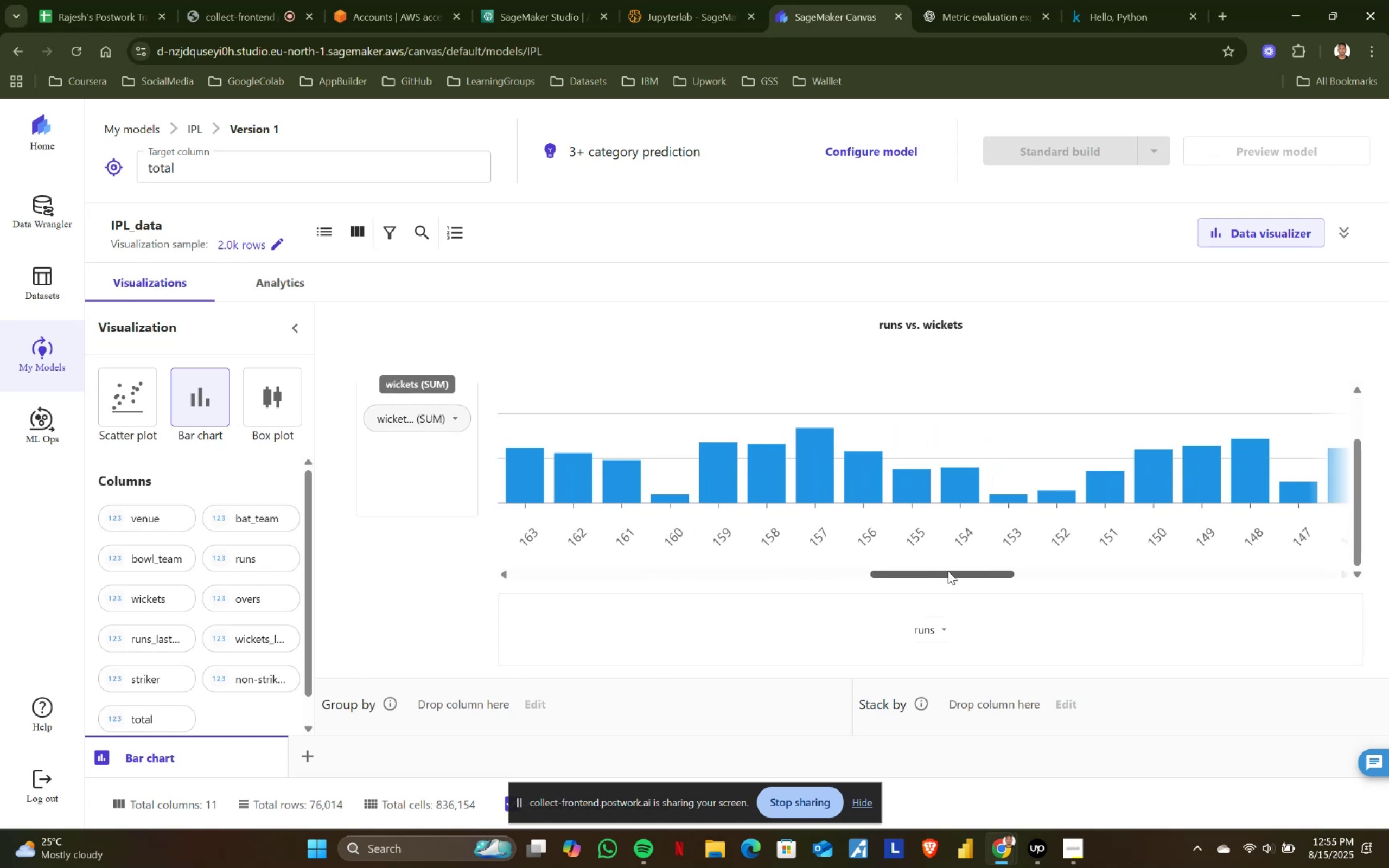 
key(PlayPause)
 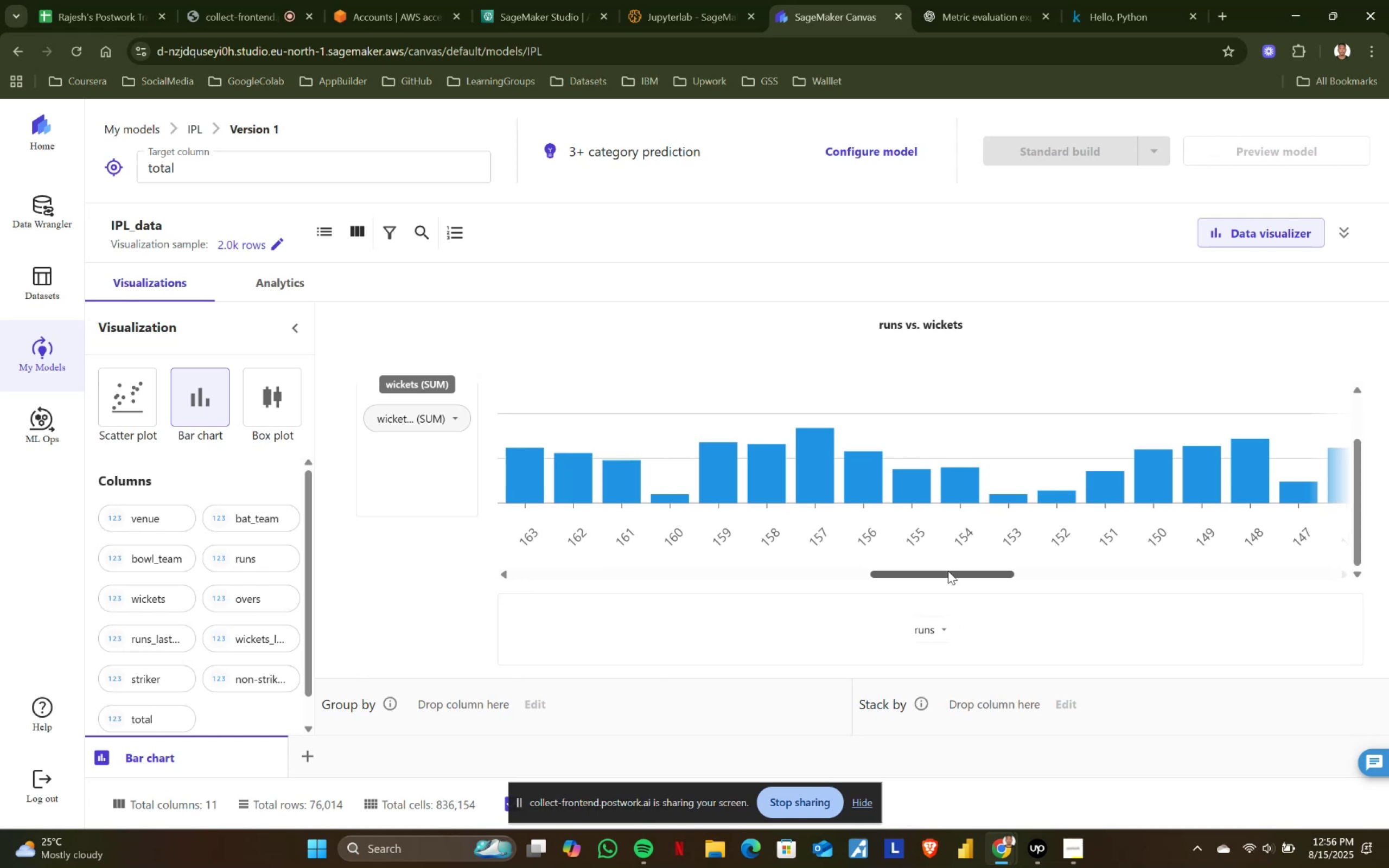 
wait(41.82)
 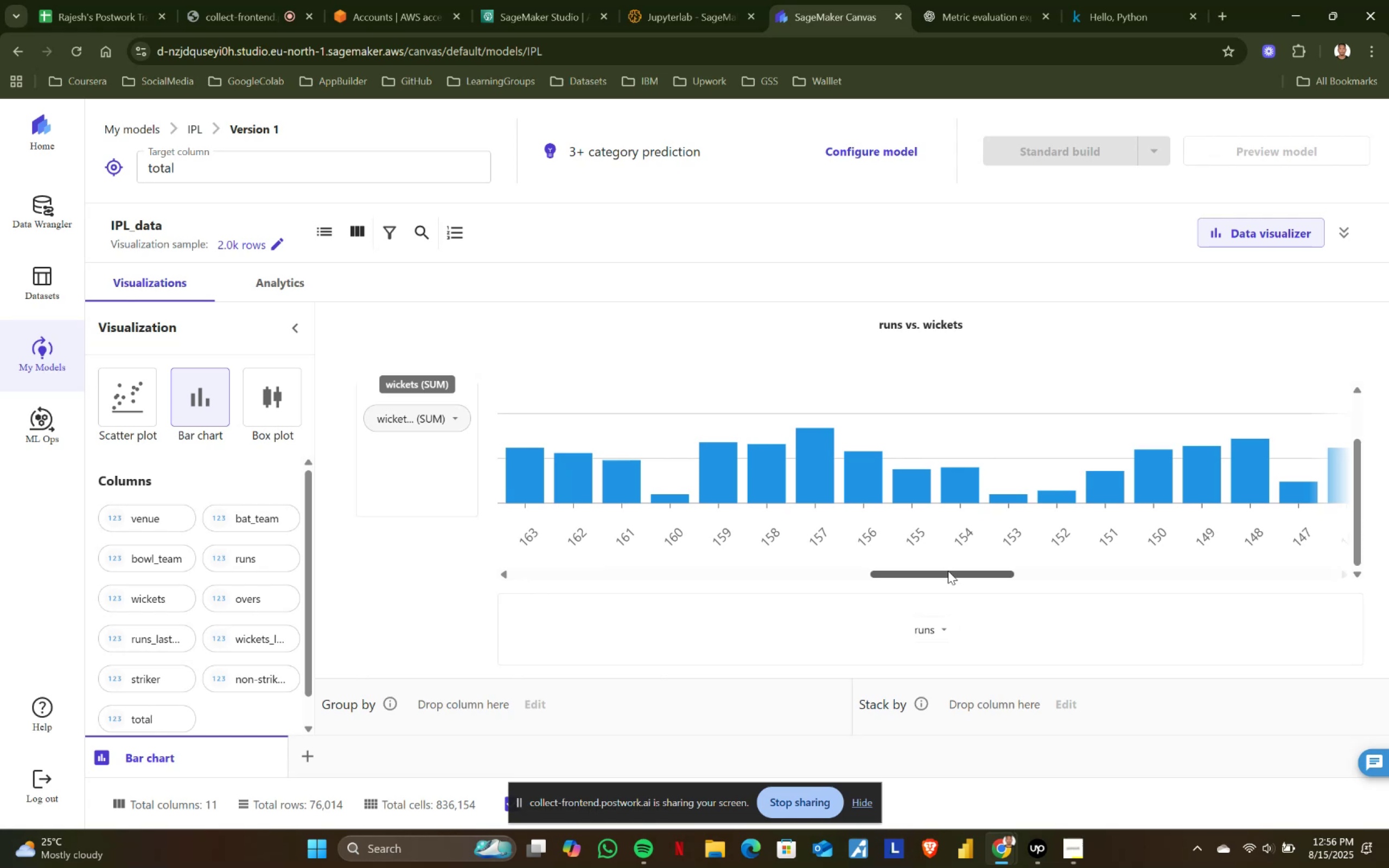 
left_click_drag(start_coordinate=[964, 574], to_coordinate=[1346, 566])
 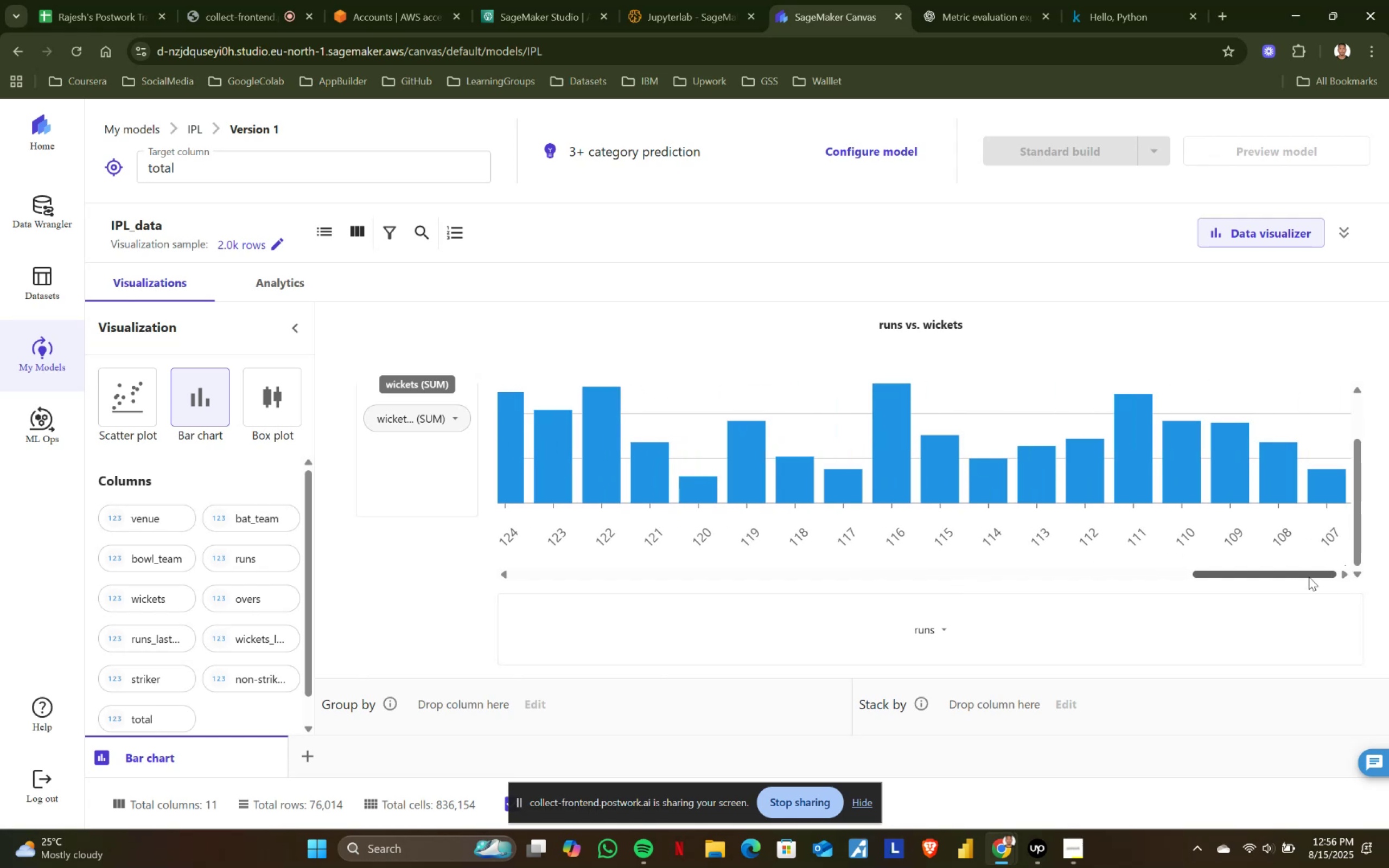 
left_click_drag(start_coordinate=[1309, 577], to_coordinate=[637, 576])
 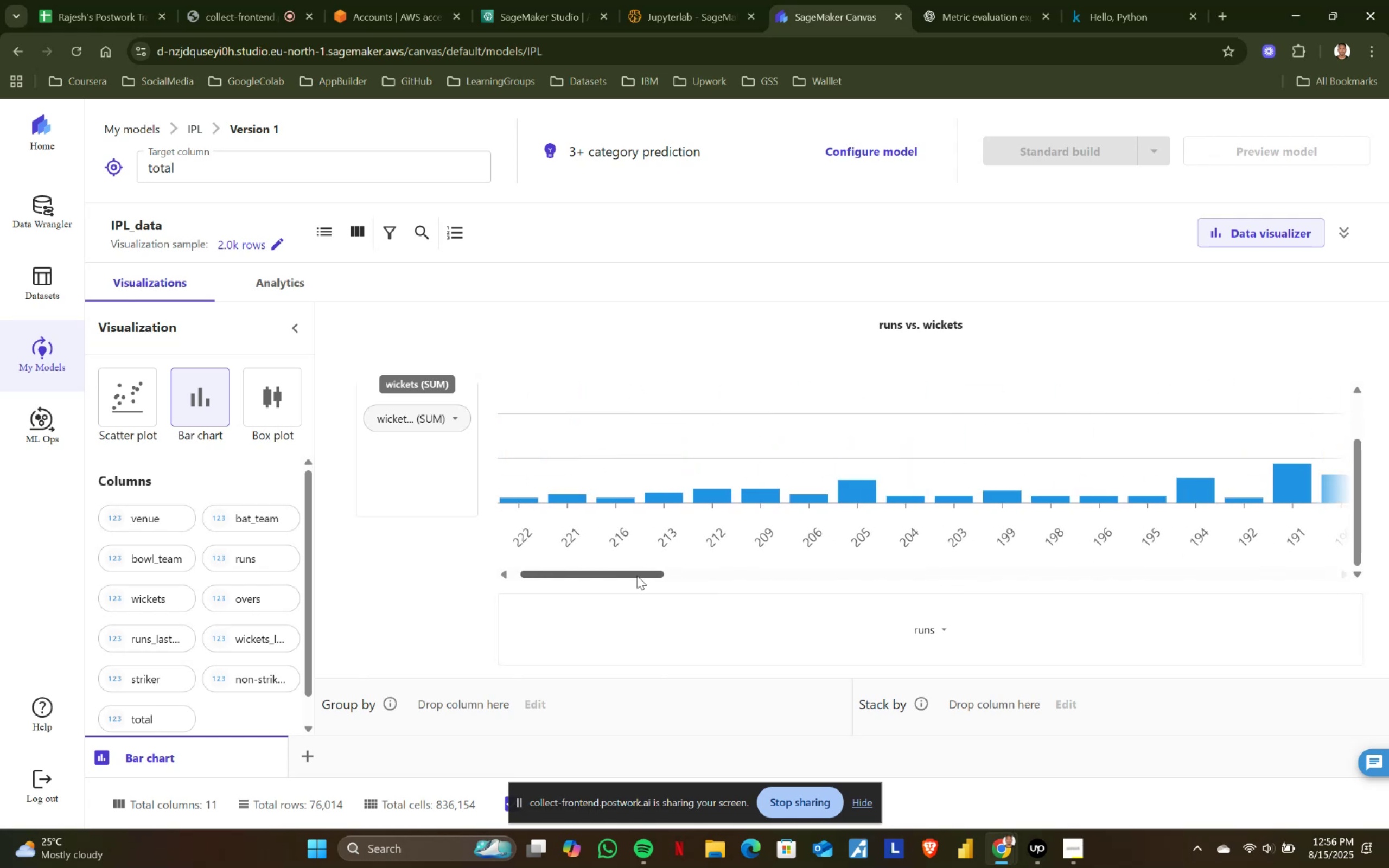 
left_click_drag(start_coordinate=[637, 576], to_coordinate=[1309, 577])
 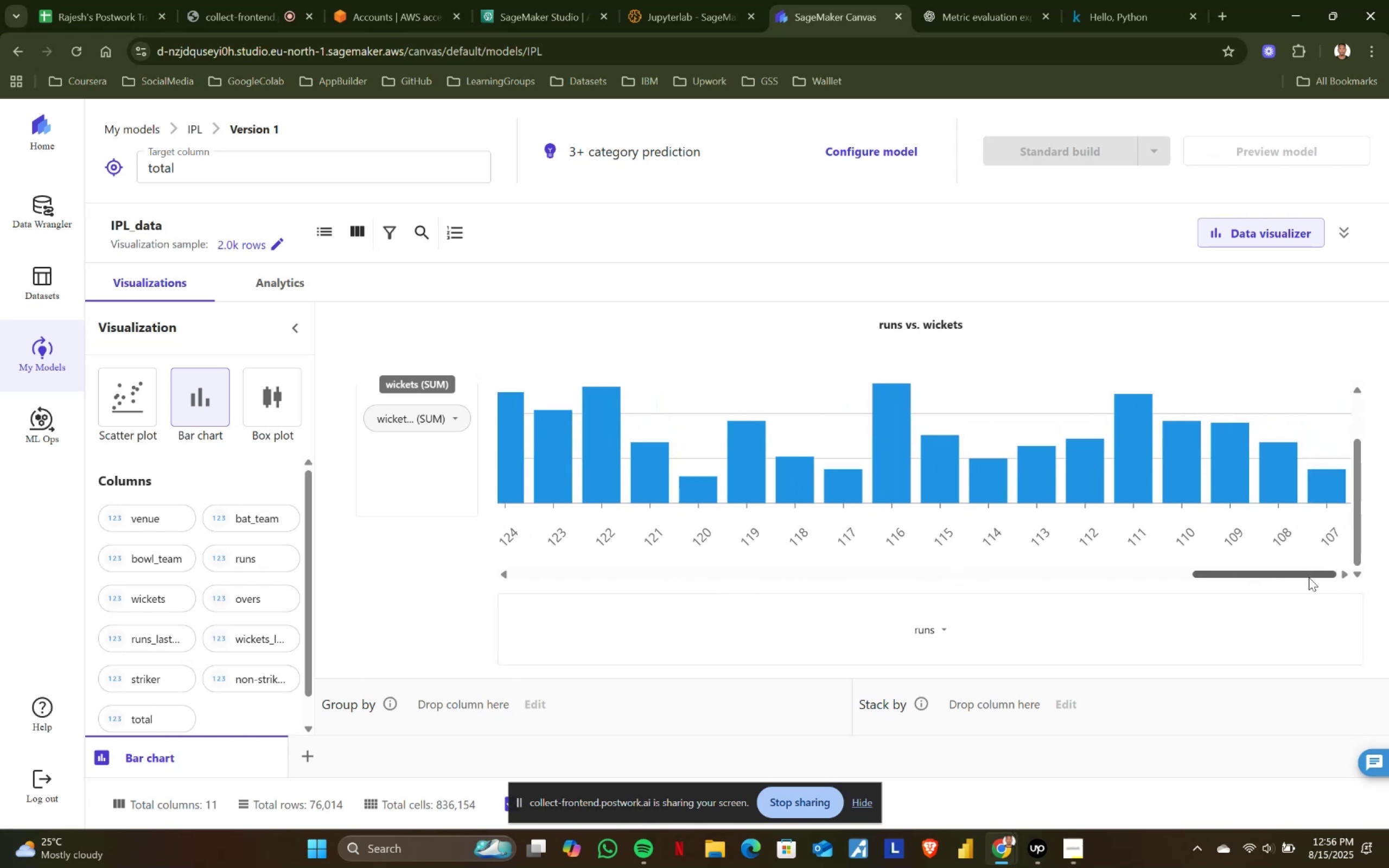 
left_click_drag(start_coordinate=[1309, 577], to_coordinate=[621, 573])
 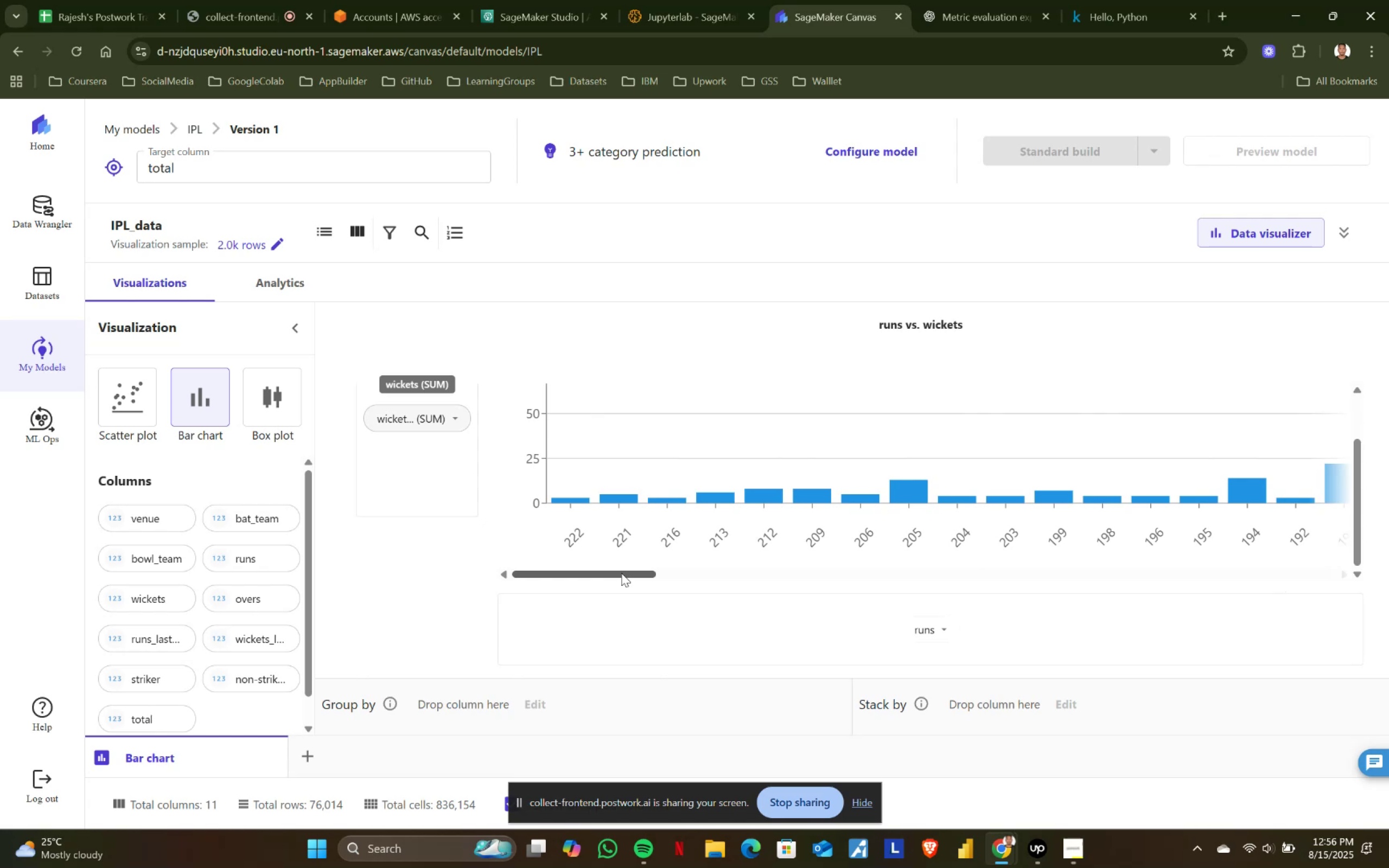 
left_click_drag(start_coordinate=[621, 573], to_coordinate=[1334, 566])
 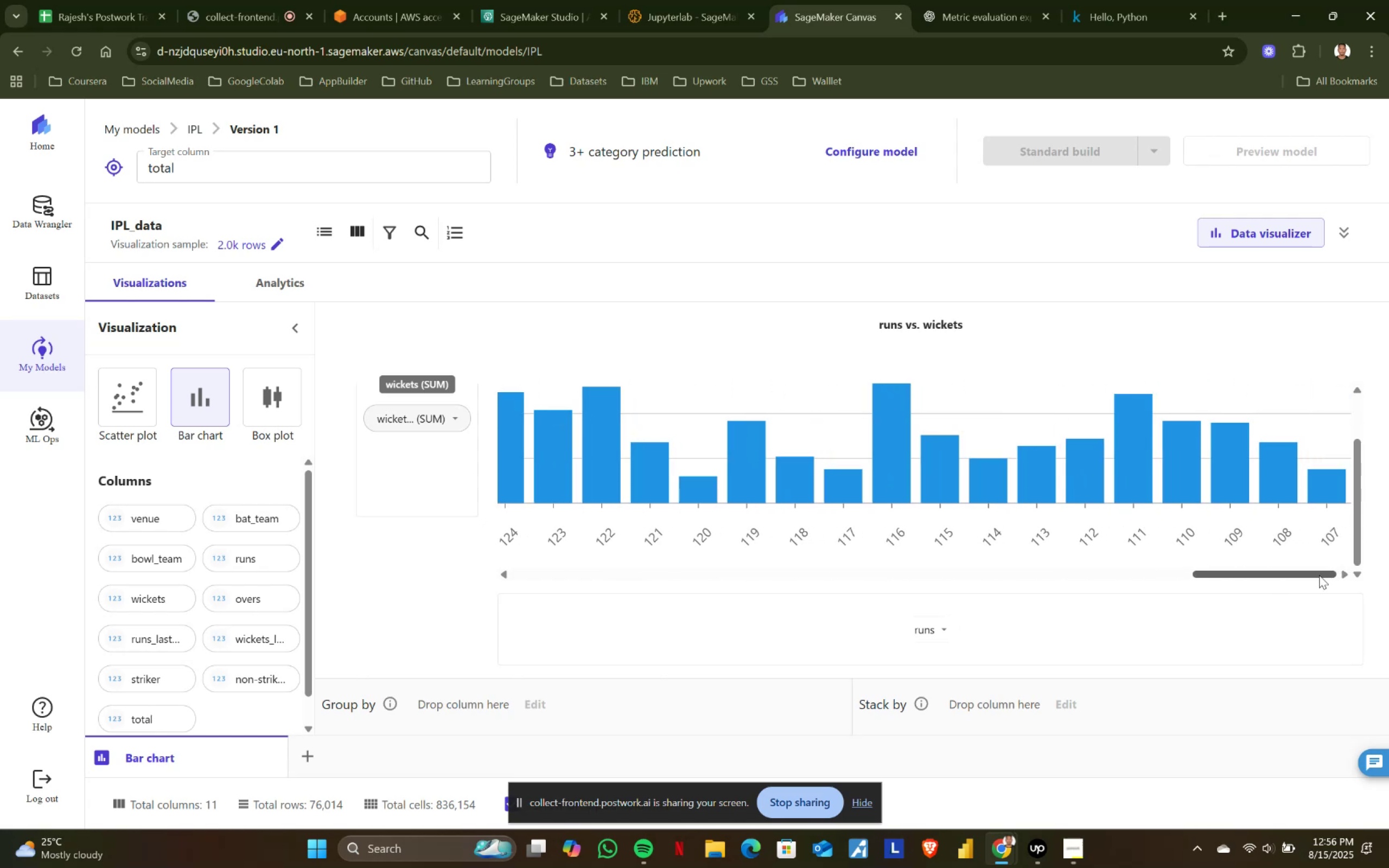 
left_click_drag(start_coordinate=[1319, 575], to_coordinate=[622, 592])
 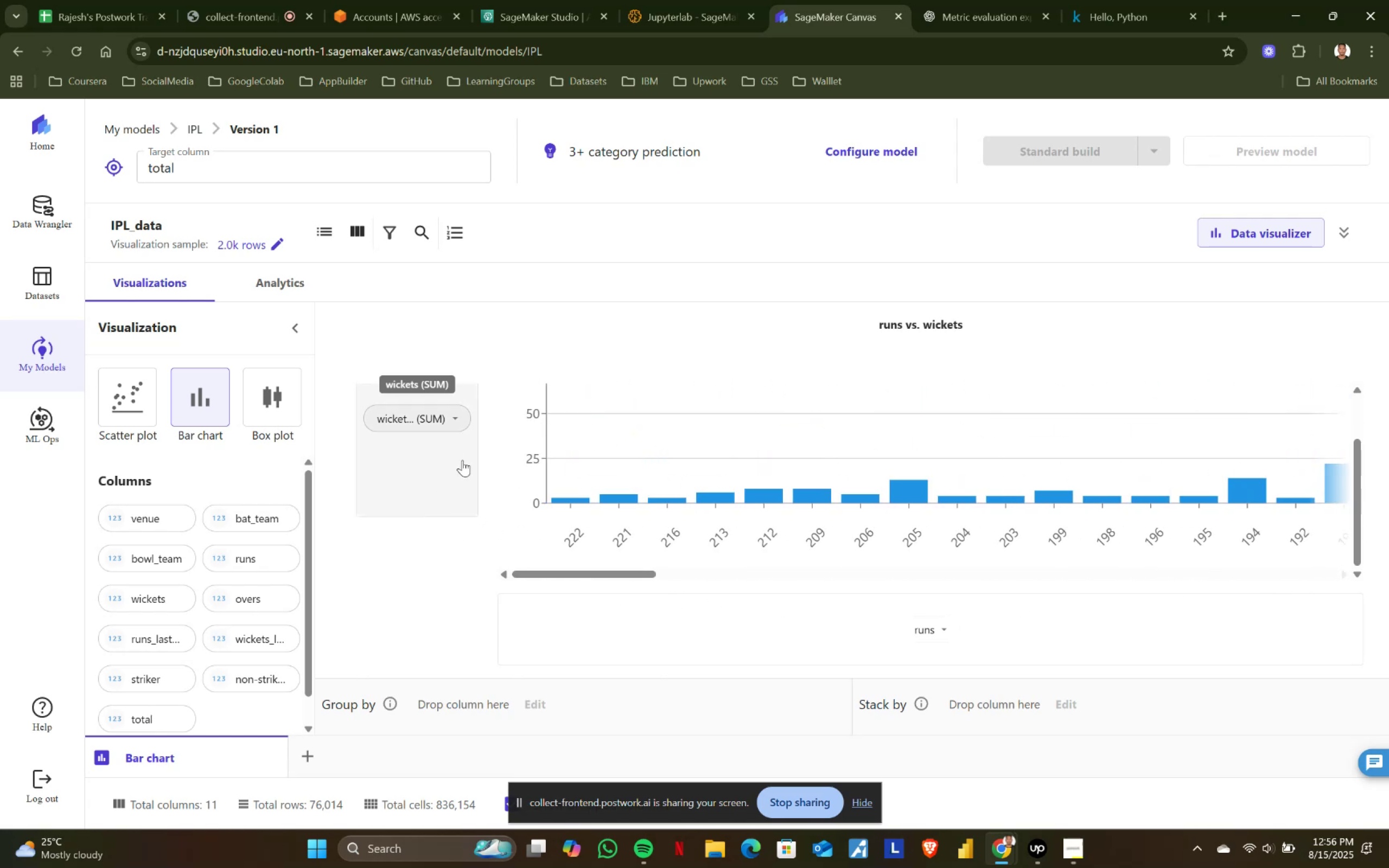 
left_click([449, 414])
 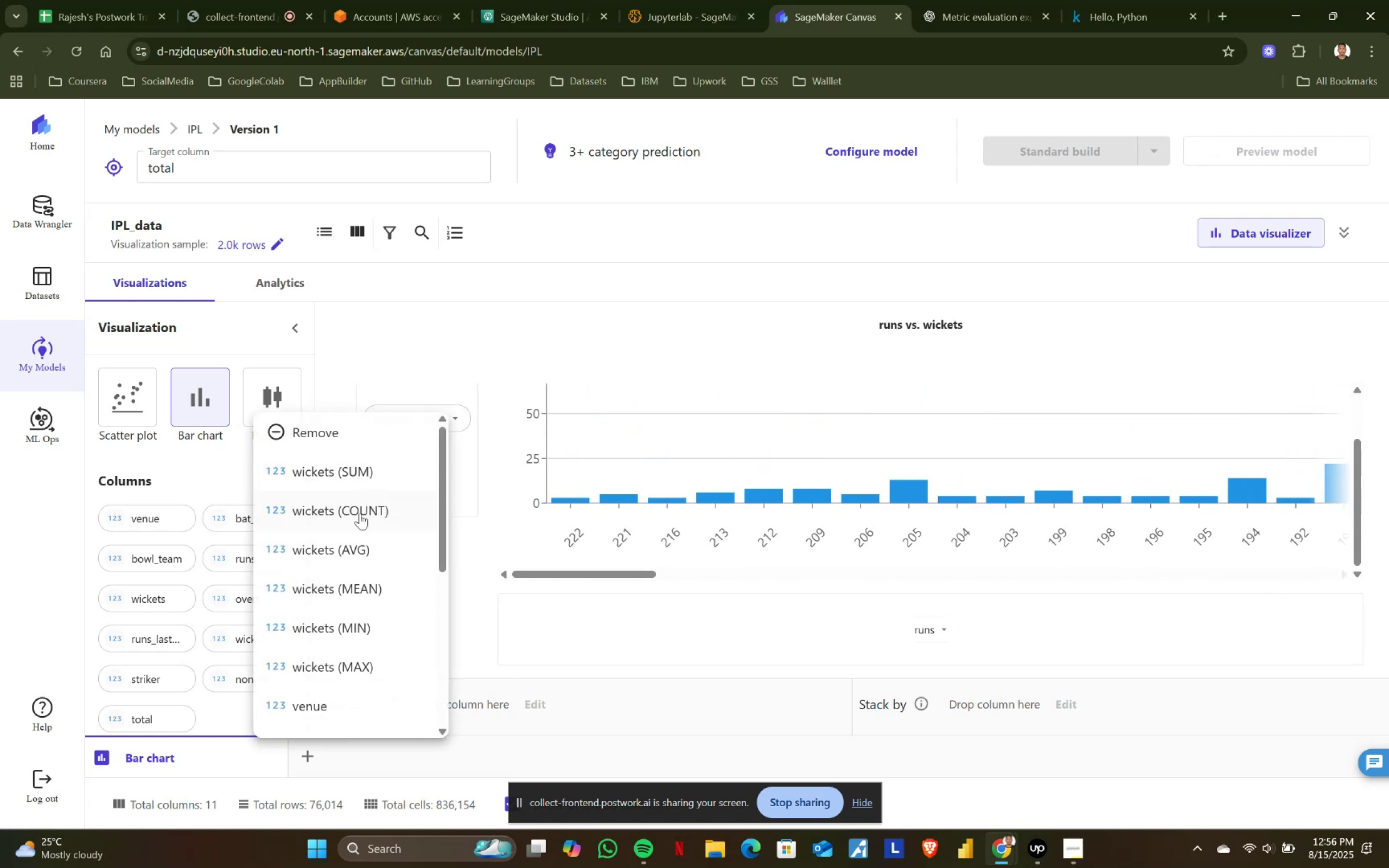 
left_click([360, 514])
 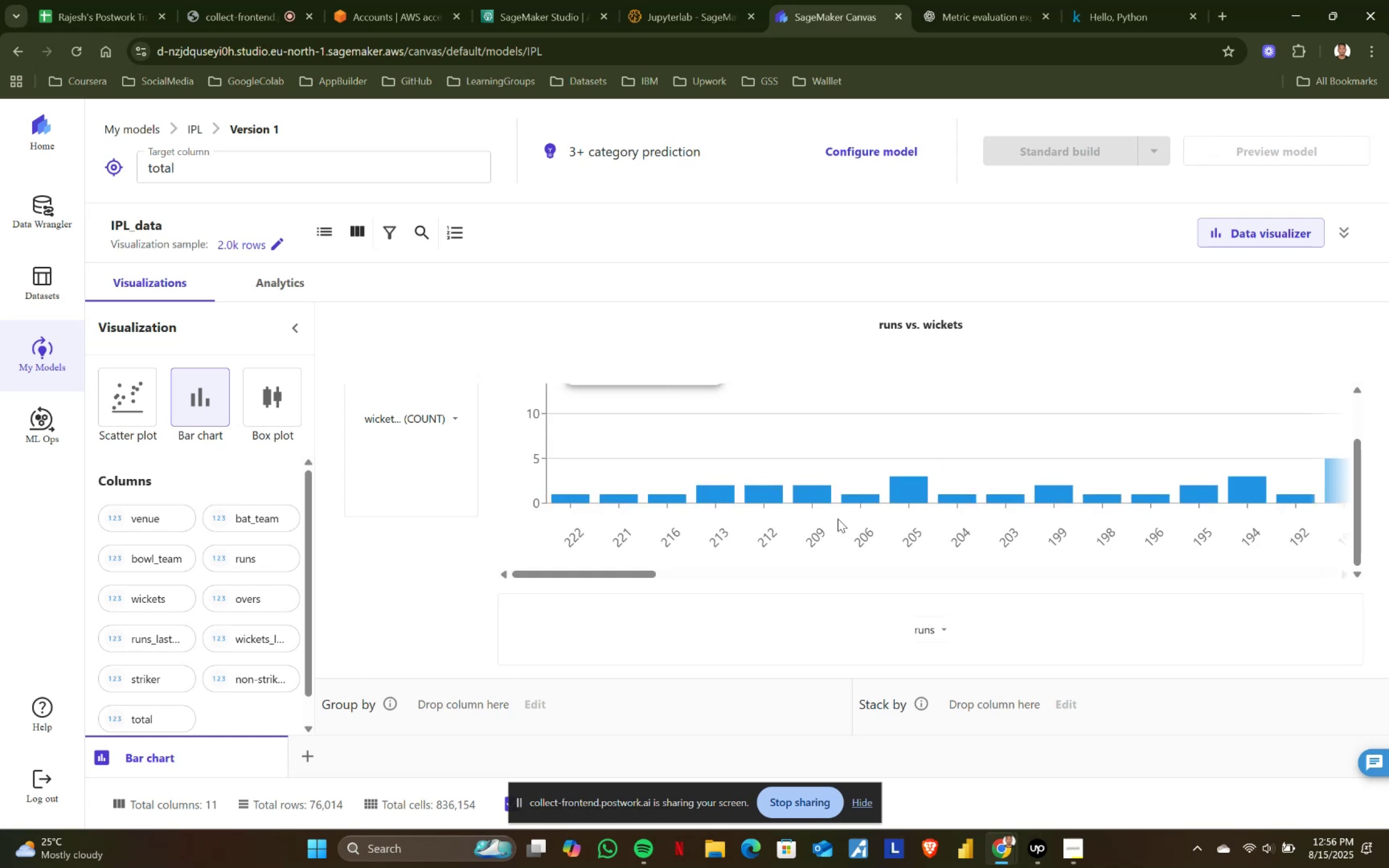 
left_click_drag(start_coordinate=[576, 573], to_coordinate=[1298, 563])
 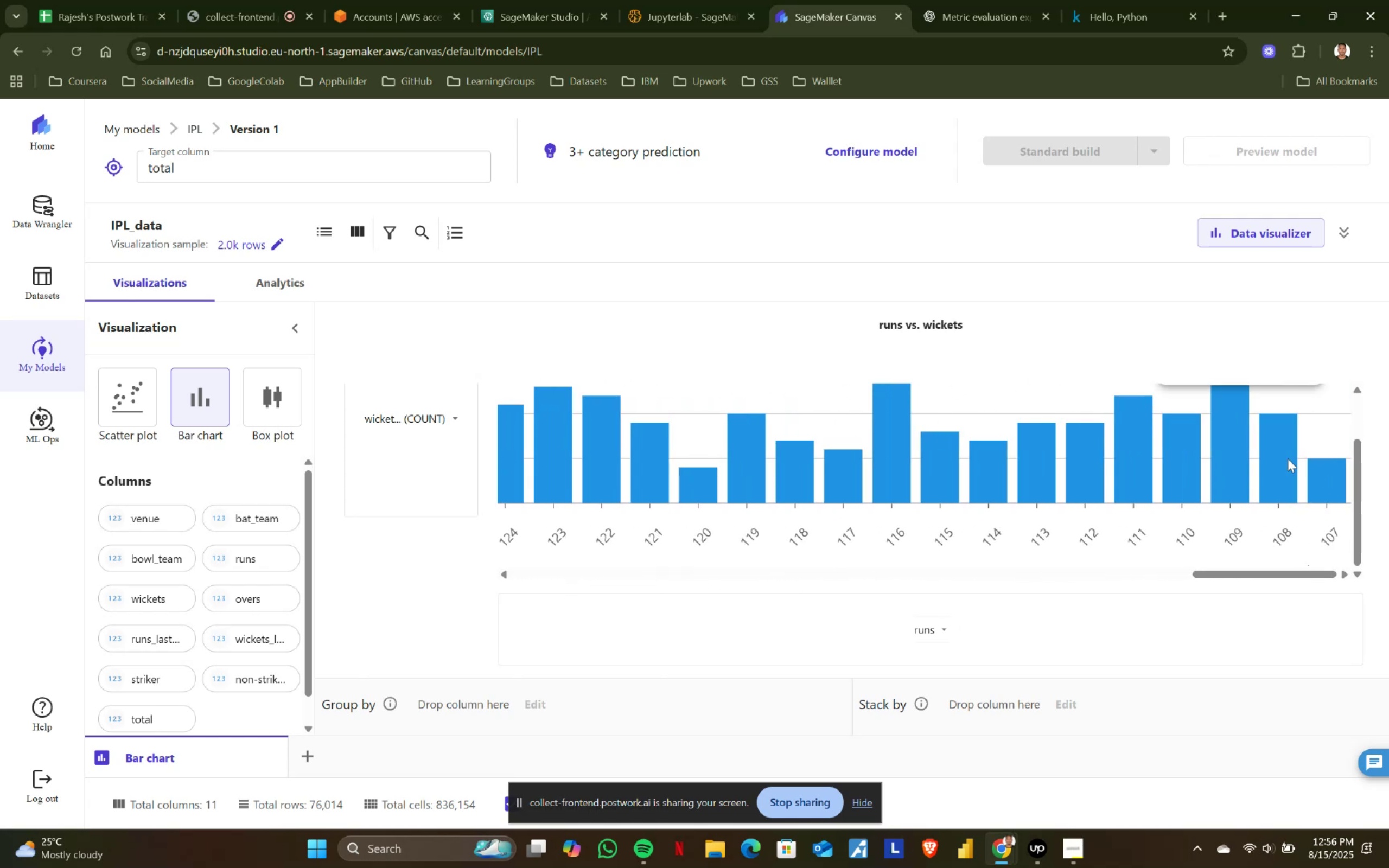 
scroll: coordinate [1282, 451], scroll_direction: up, amount: 3.0
 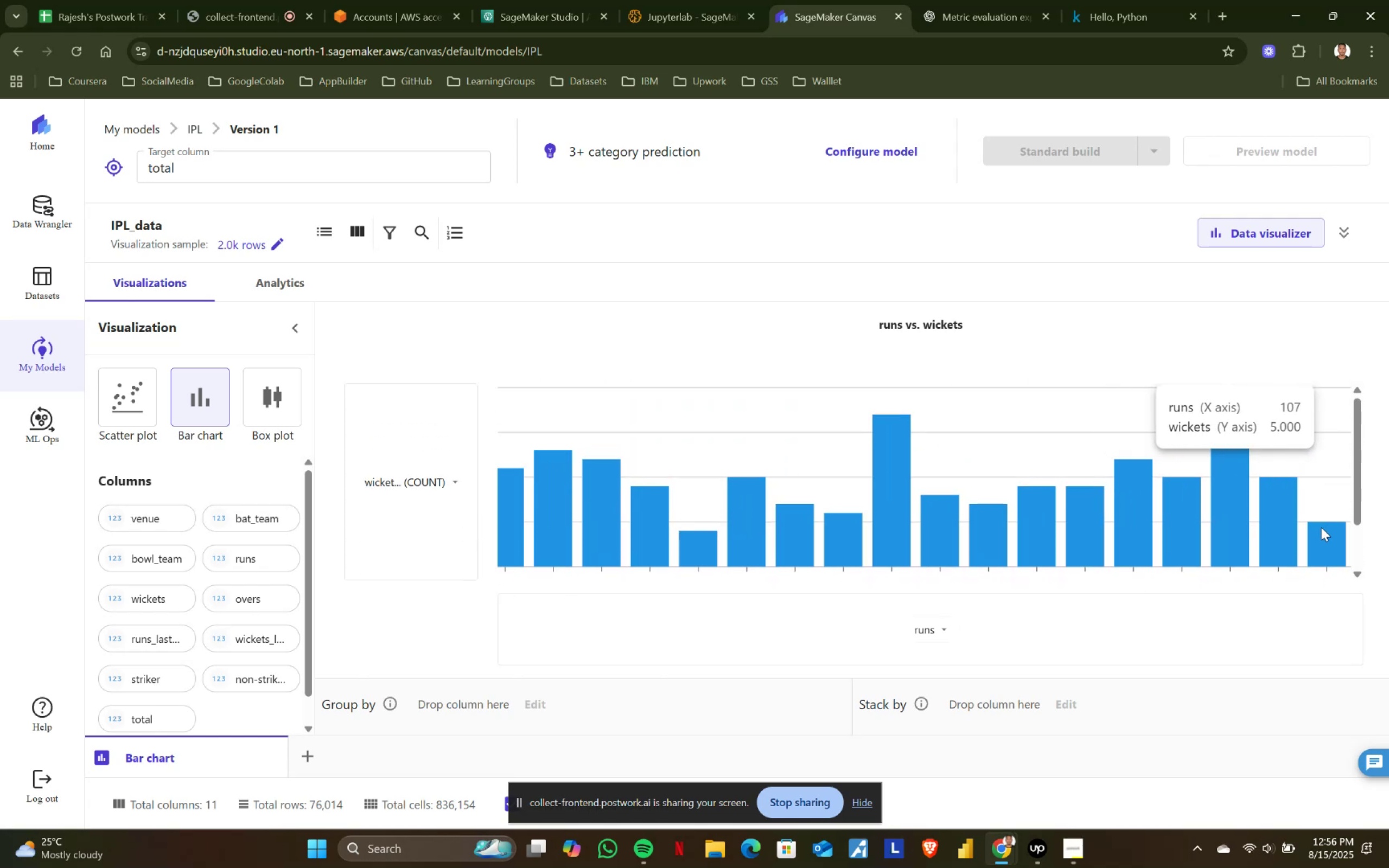 
mouse_move([1290, 527])
 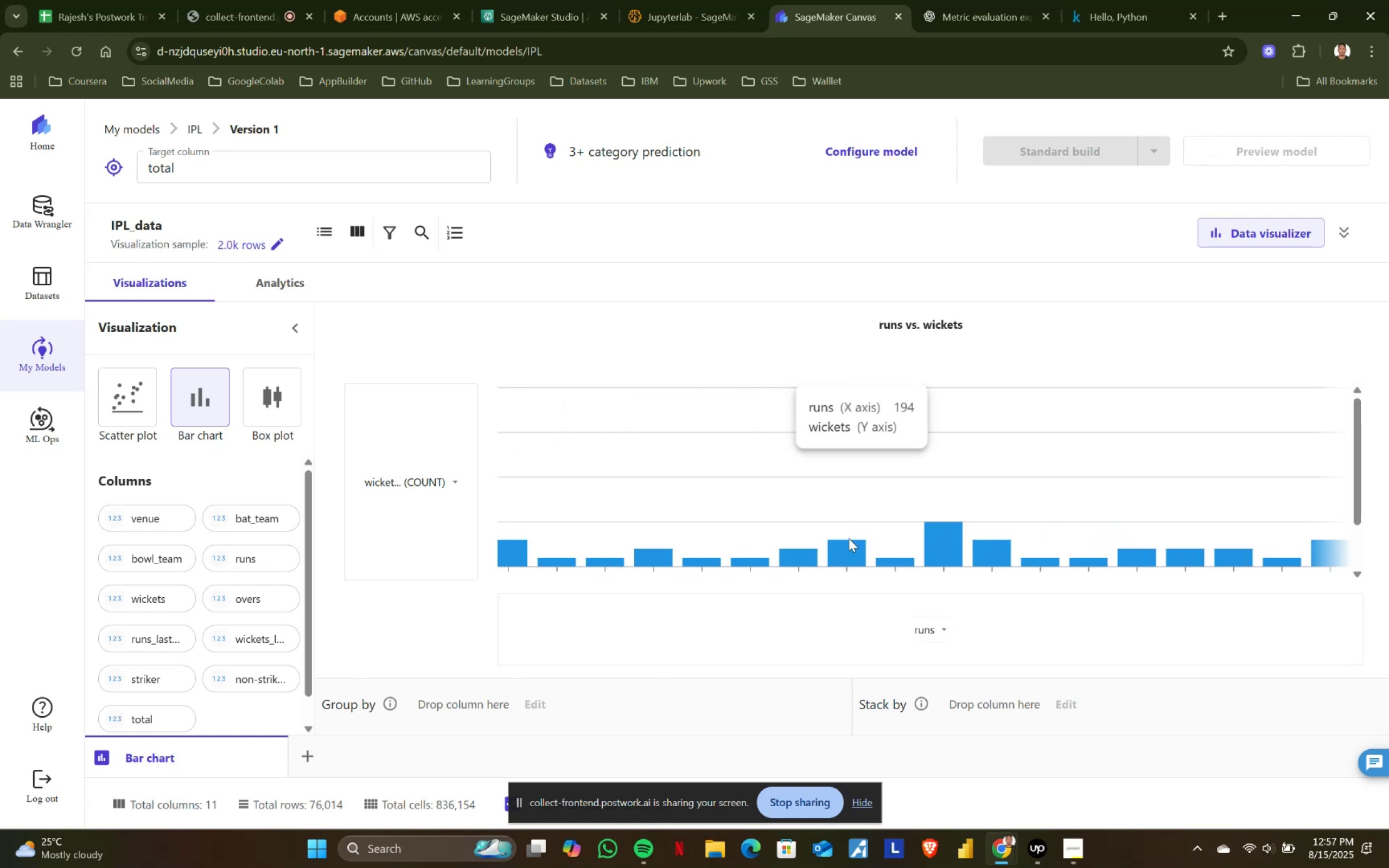 
wait(18.48)
 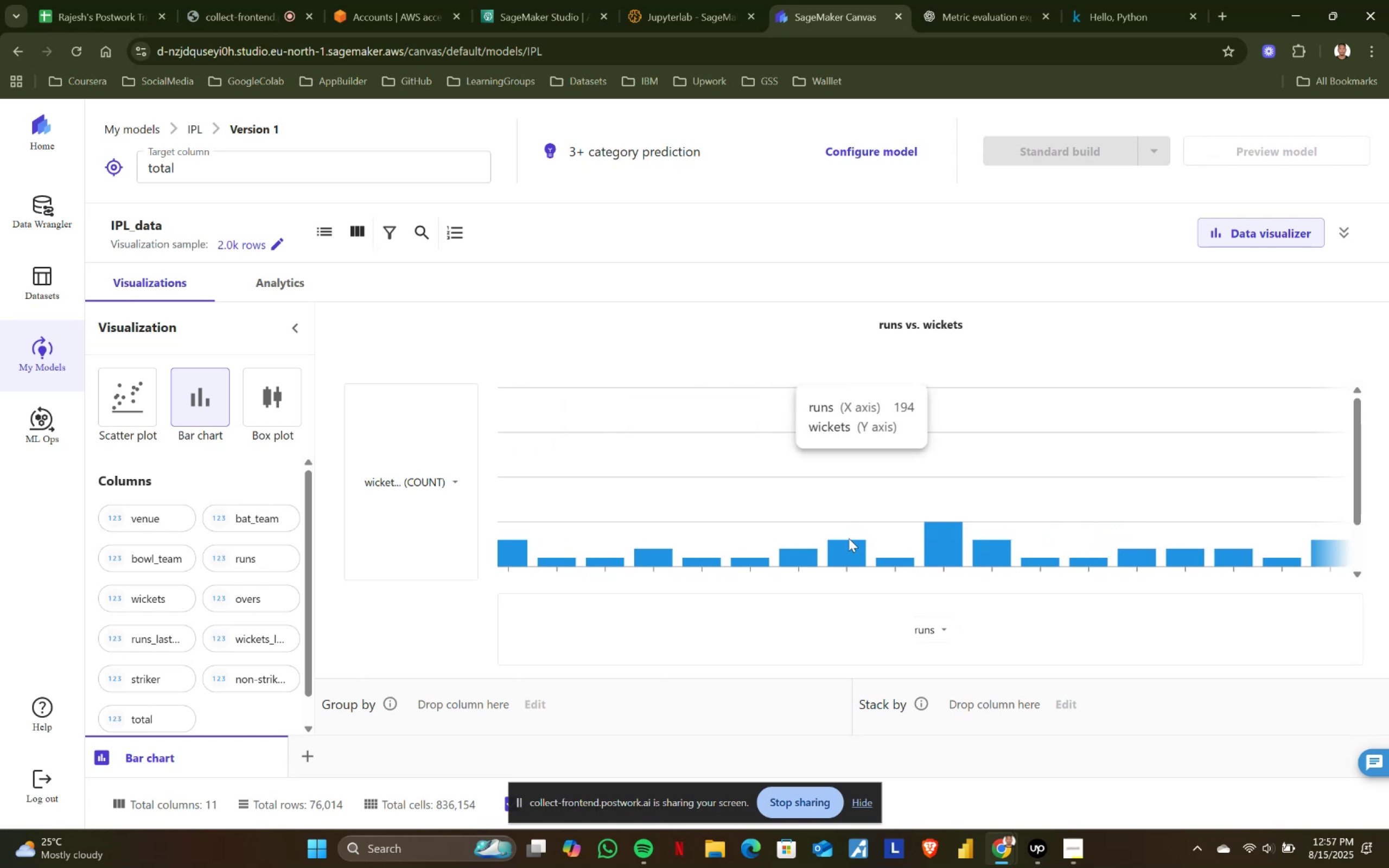 
left_click([458, 478])
 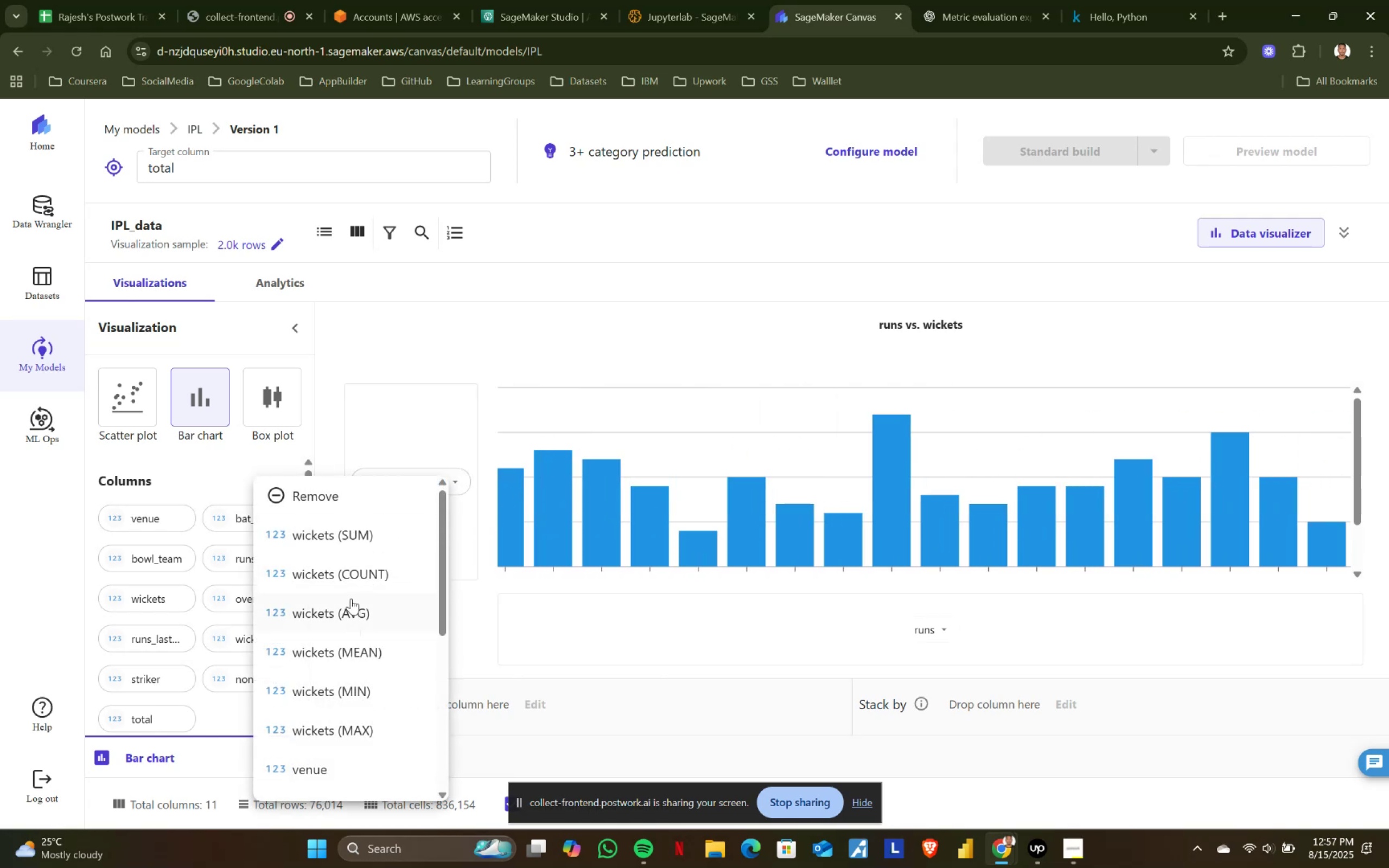 
left_click([352, 611])
 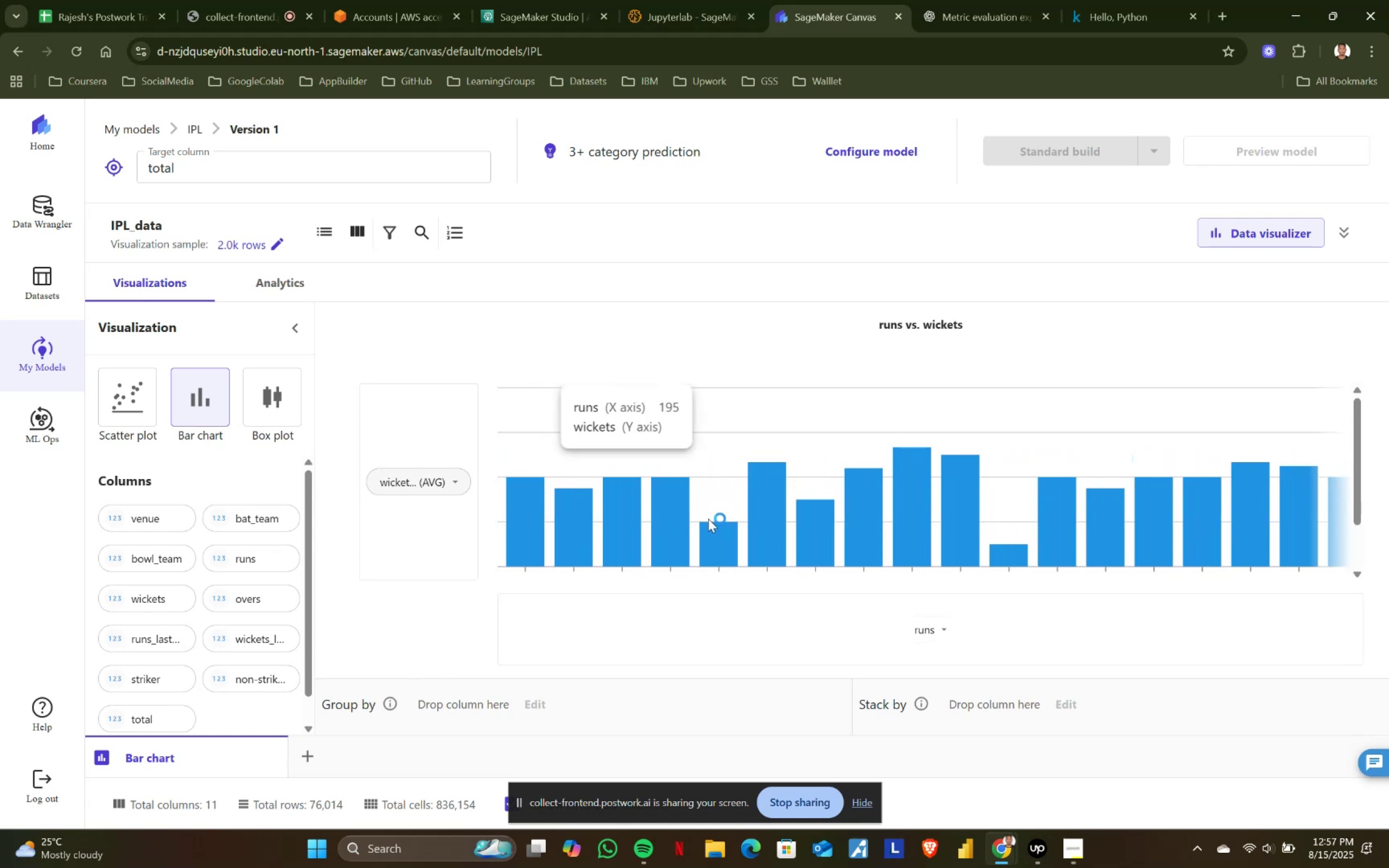 
wait(13.05)
 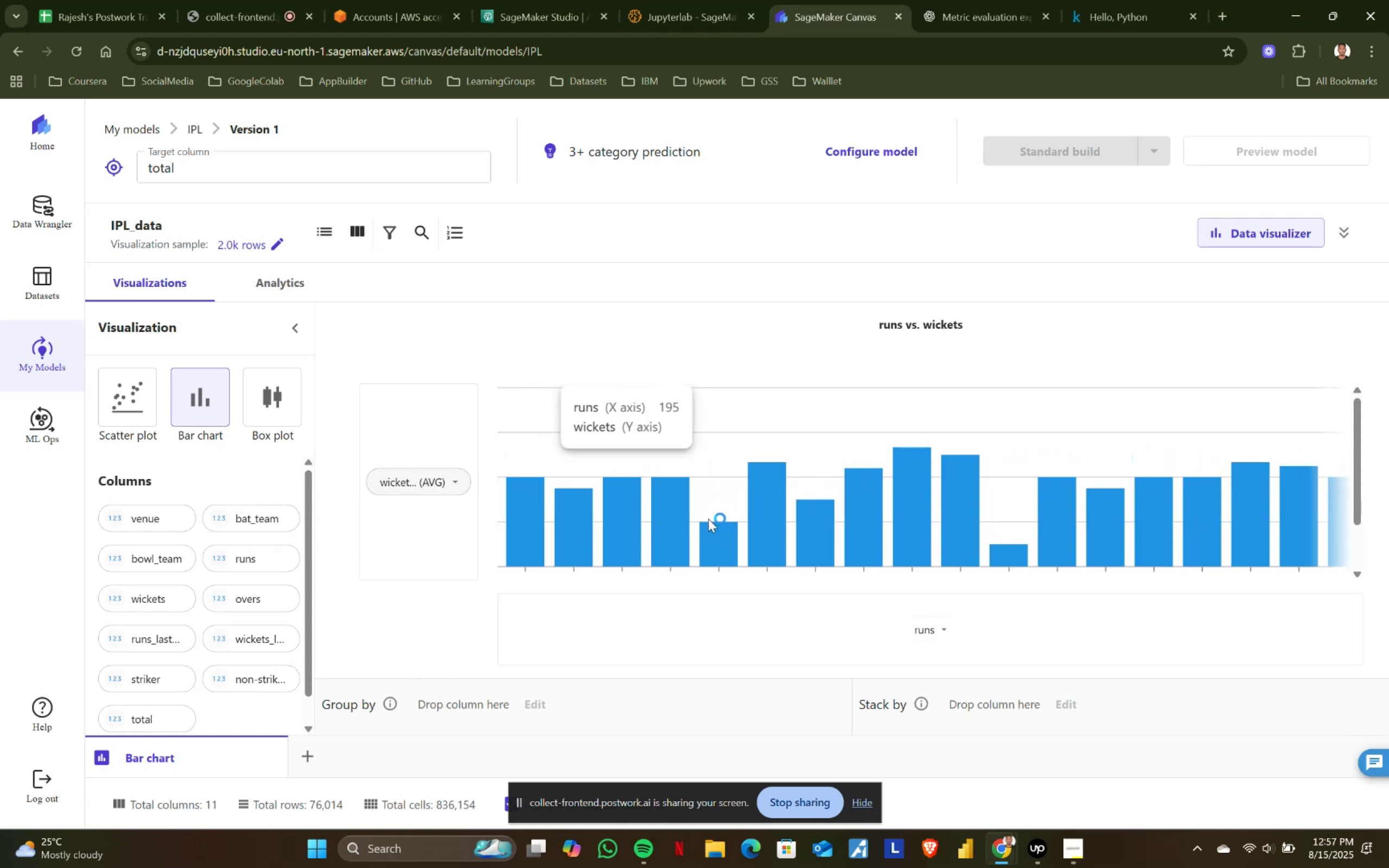 
mouse_move([868, 469])
 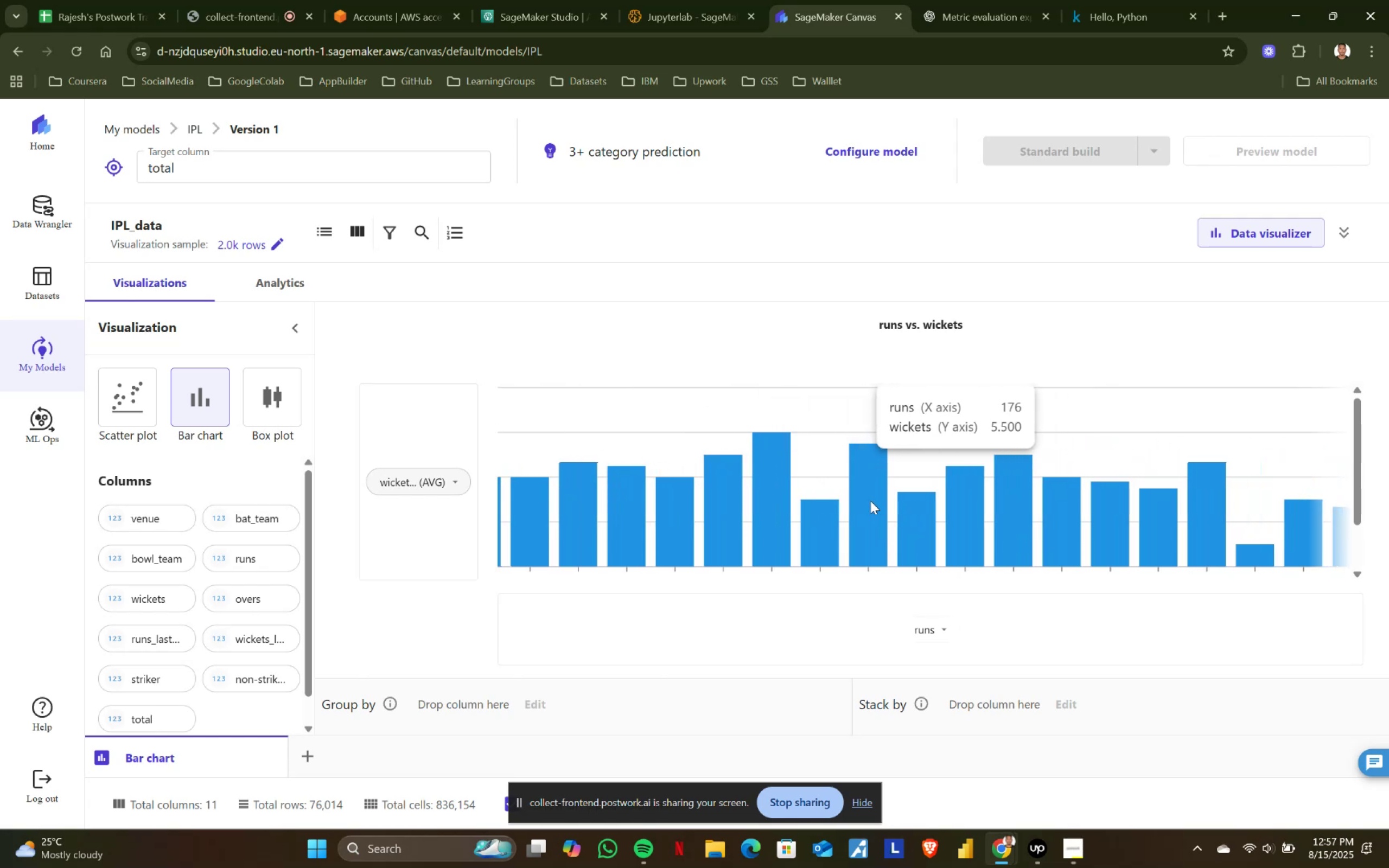 
mouse_move([880, 479])
 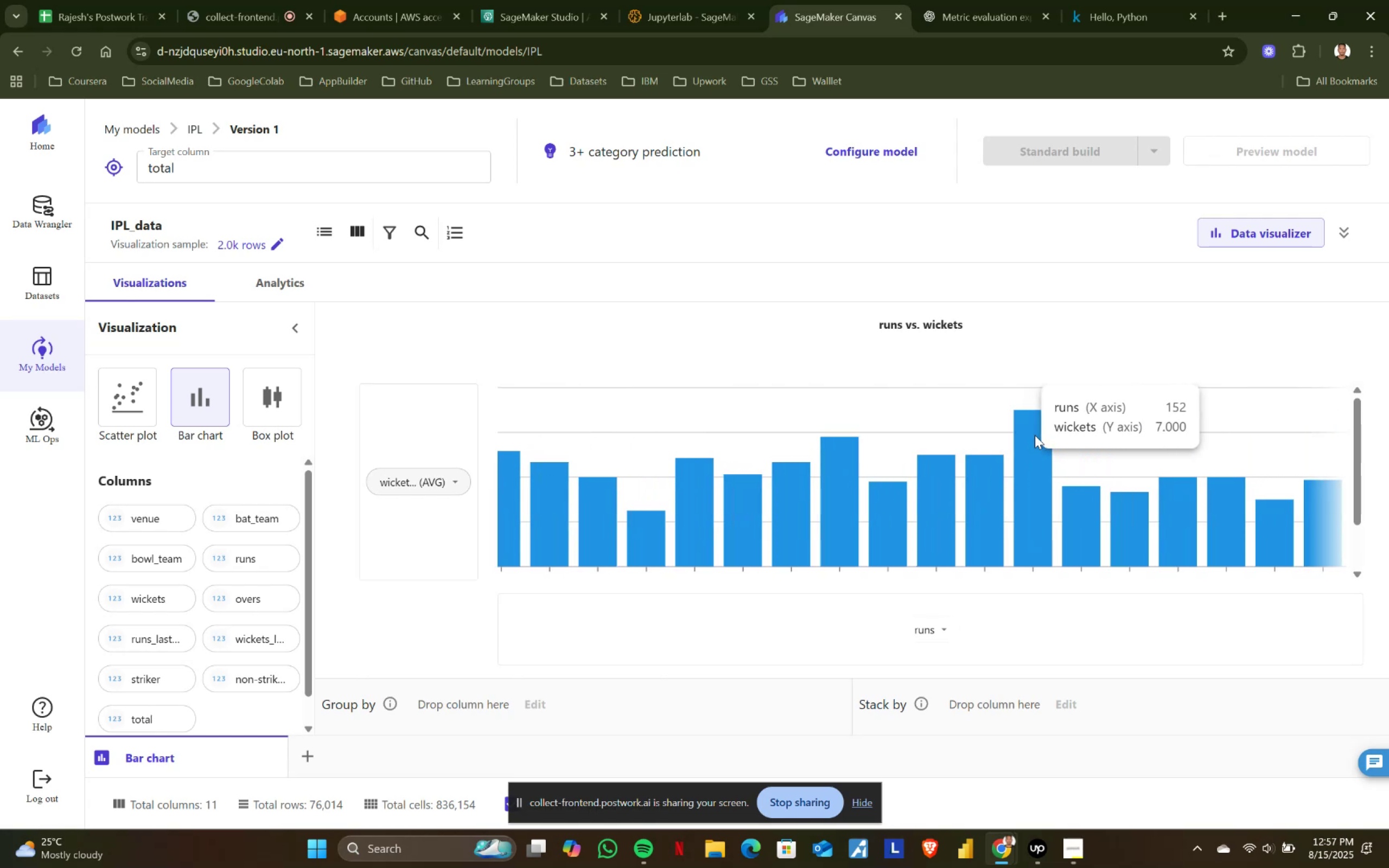 
wait(5.29)
 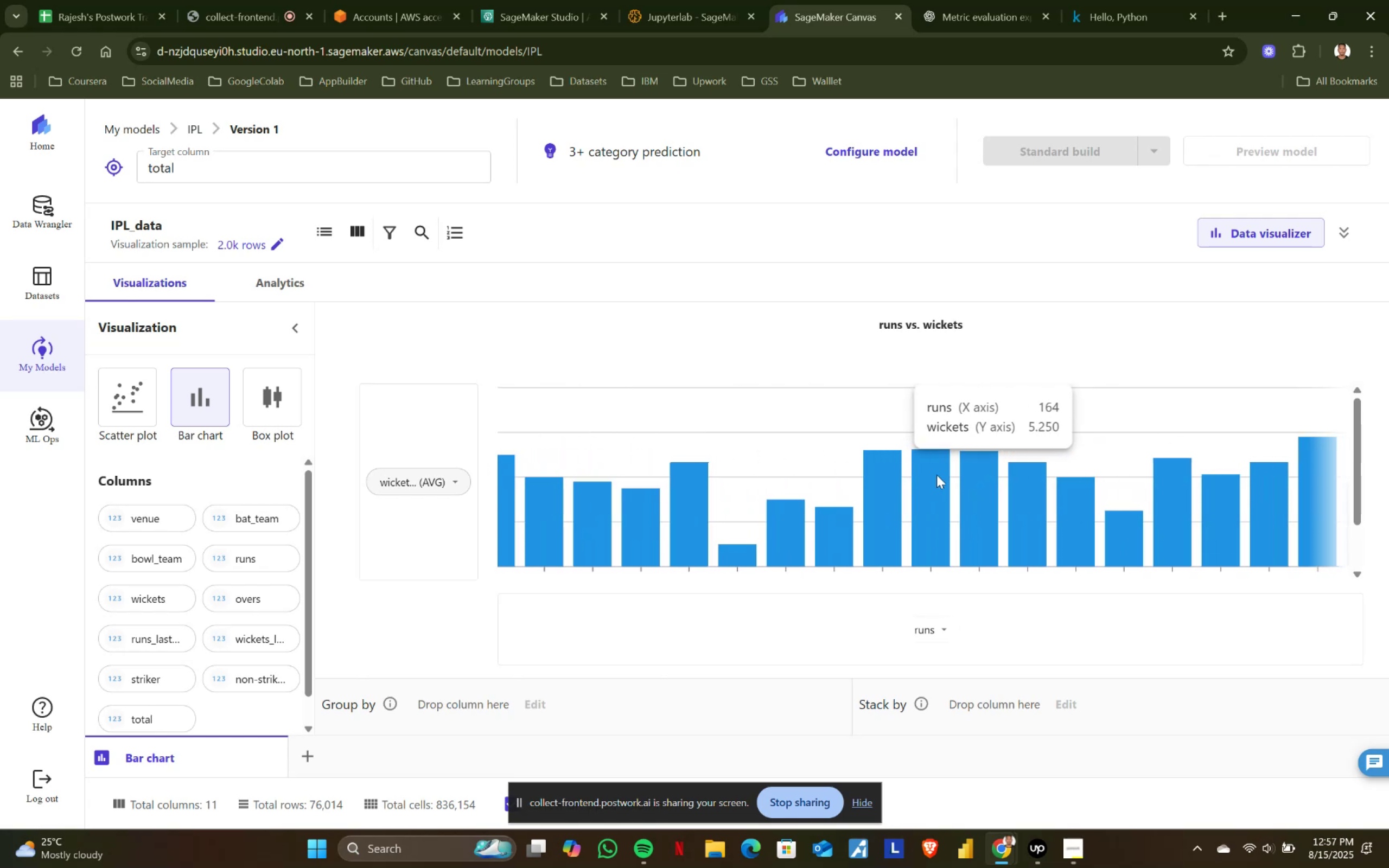 
mouse_move([1002, 456])
 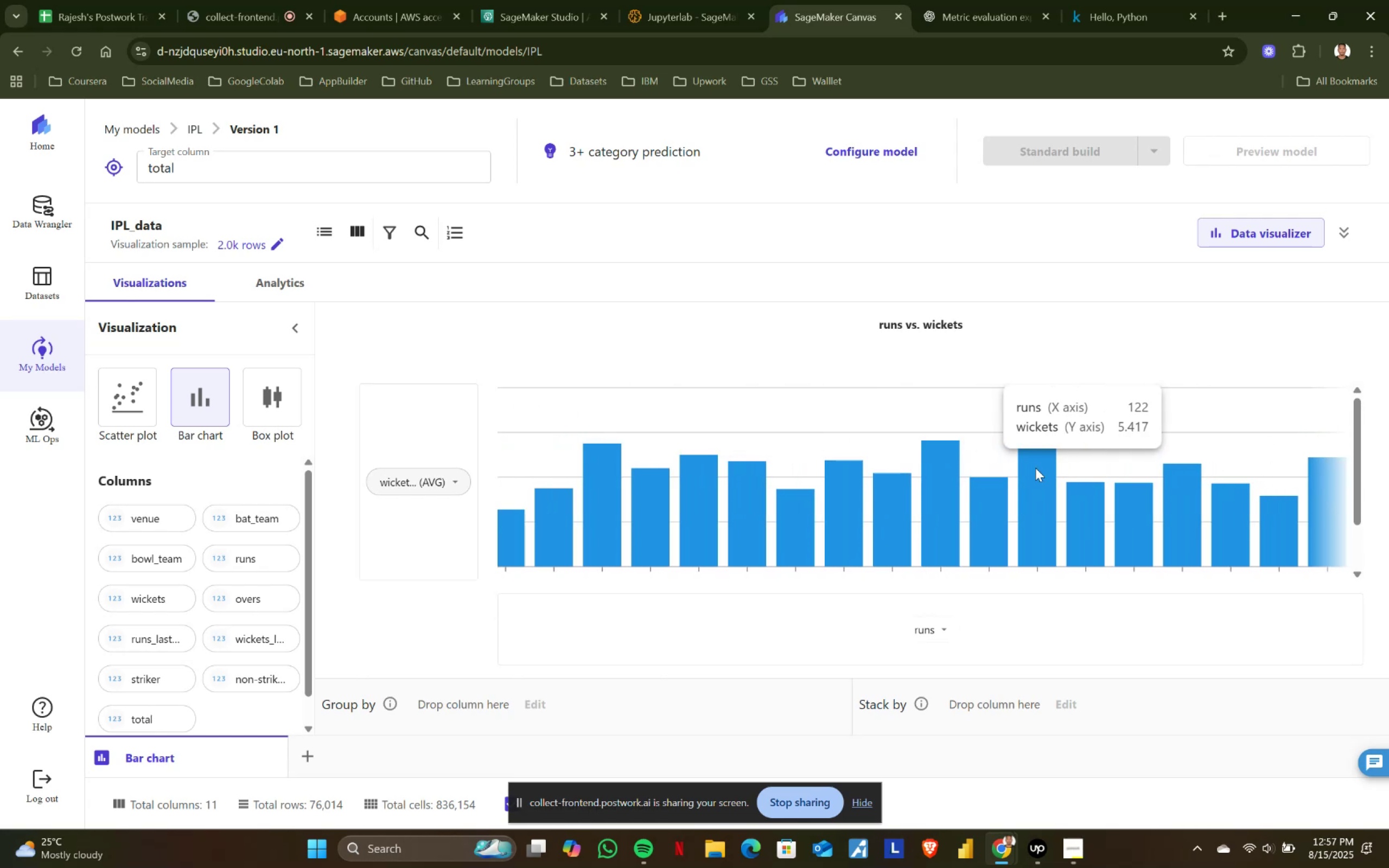 
wait(8.84)
 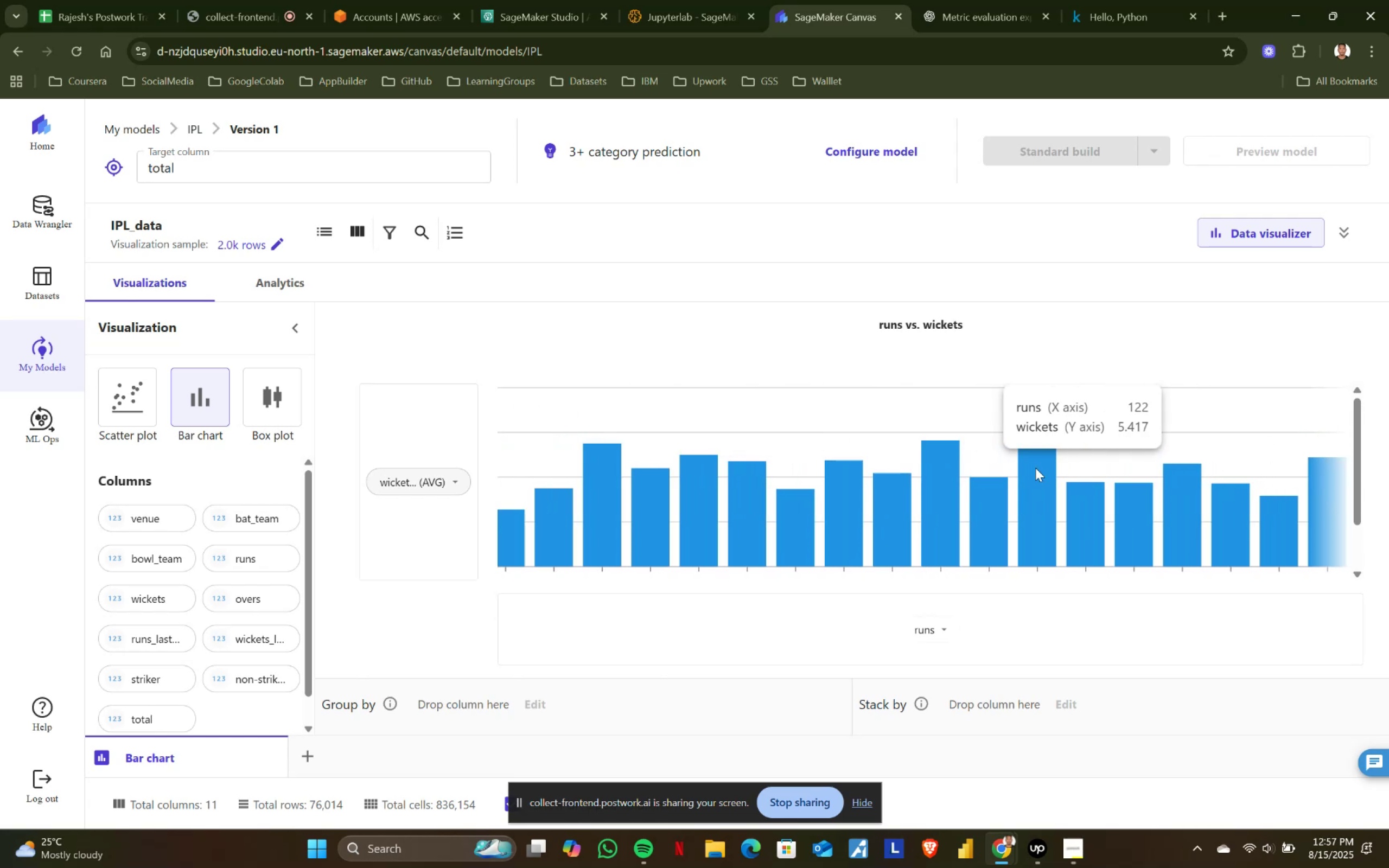 
left_click([362, 644])
 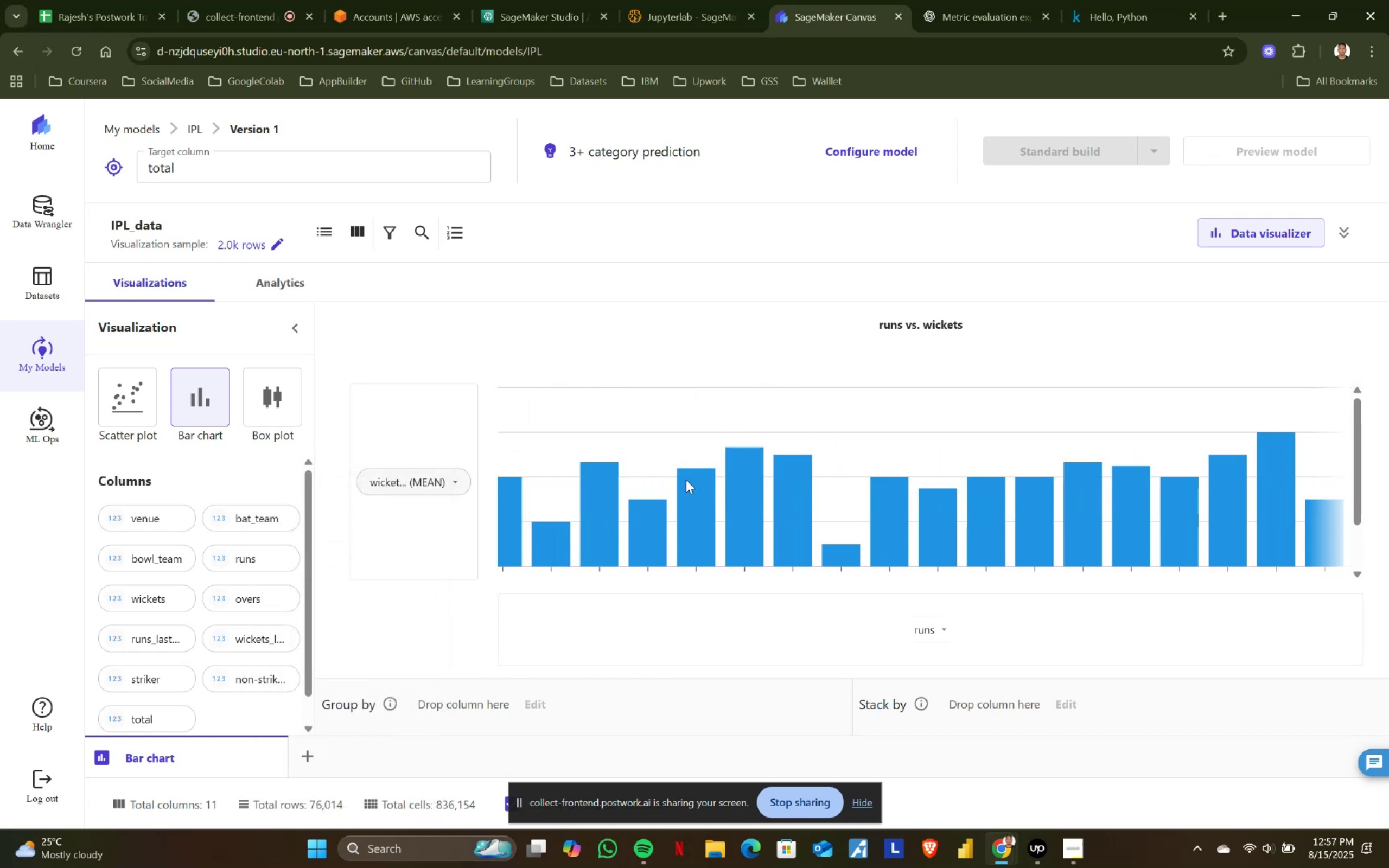 
wait(5.74)
 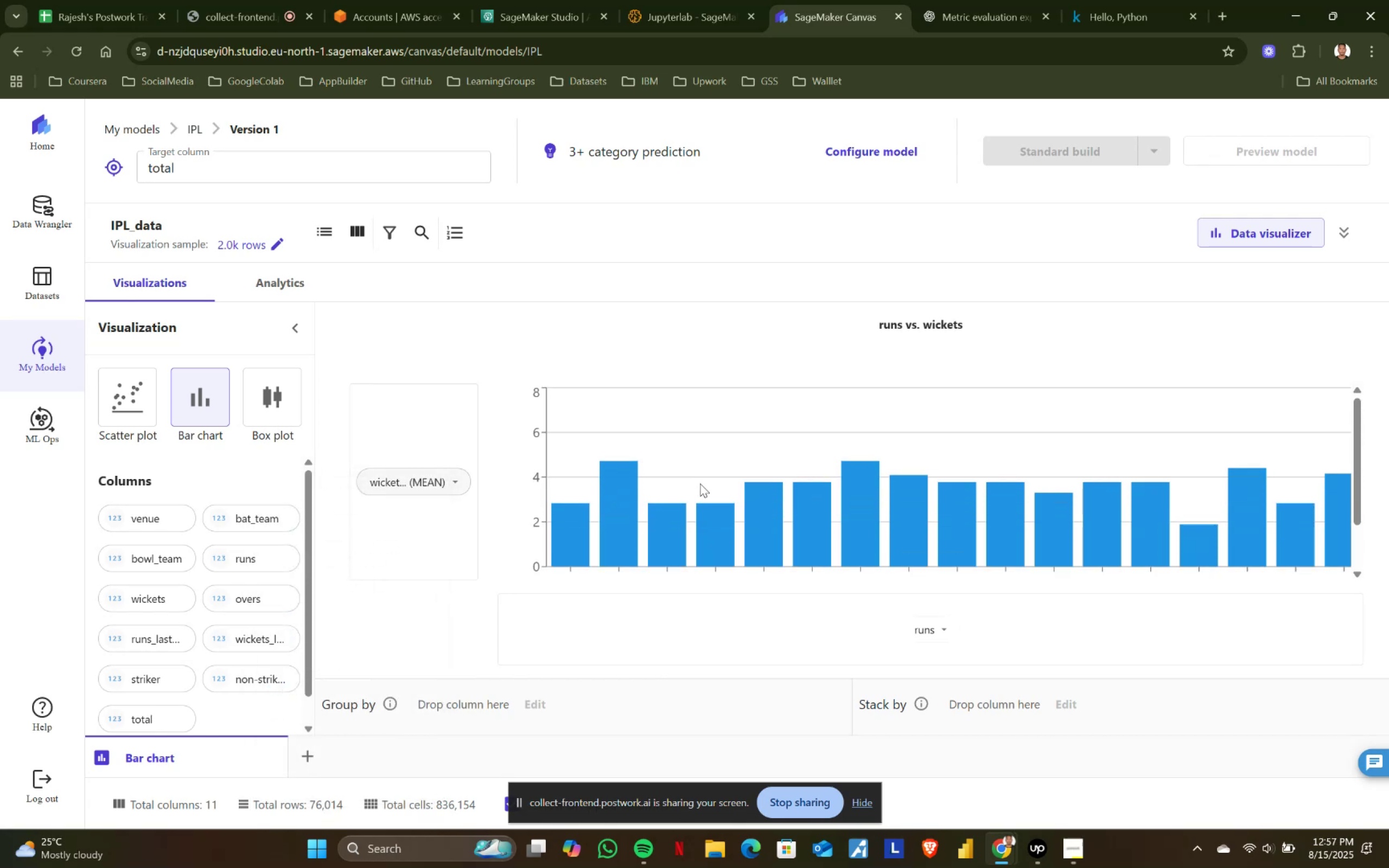 
mouse_move([807, 476])
 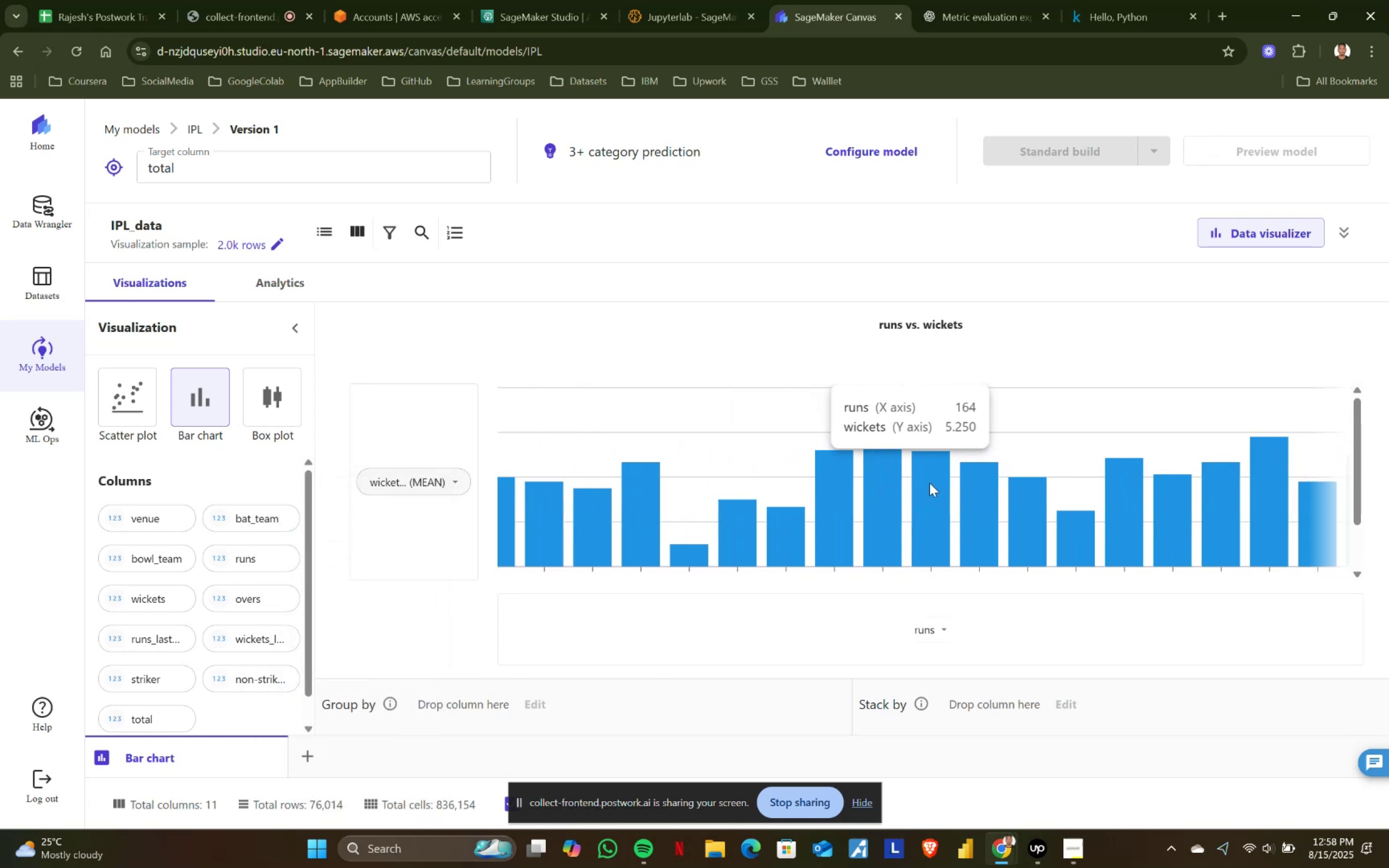 
mouse_move([849, 489])
 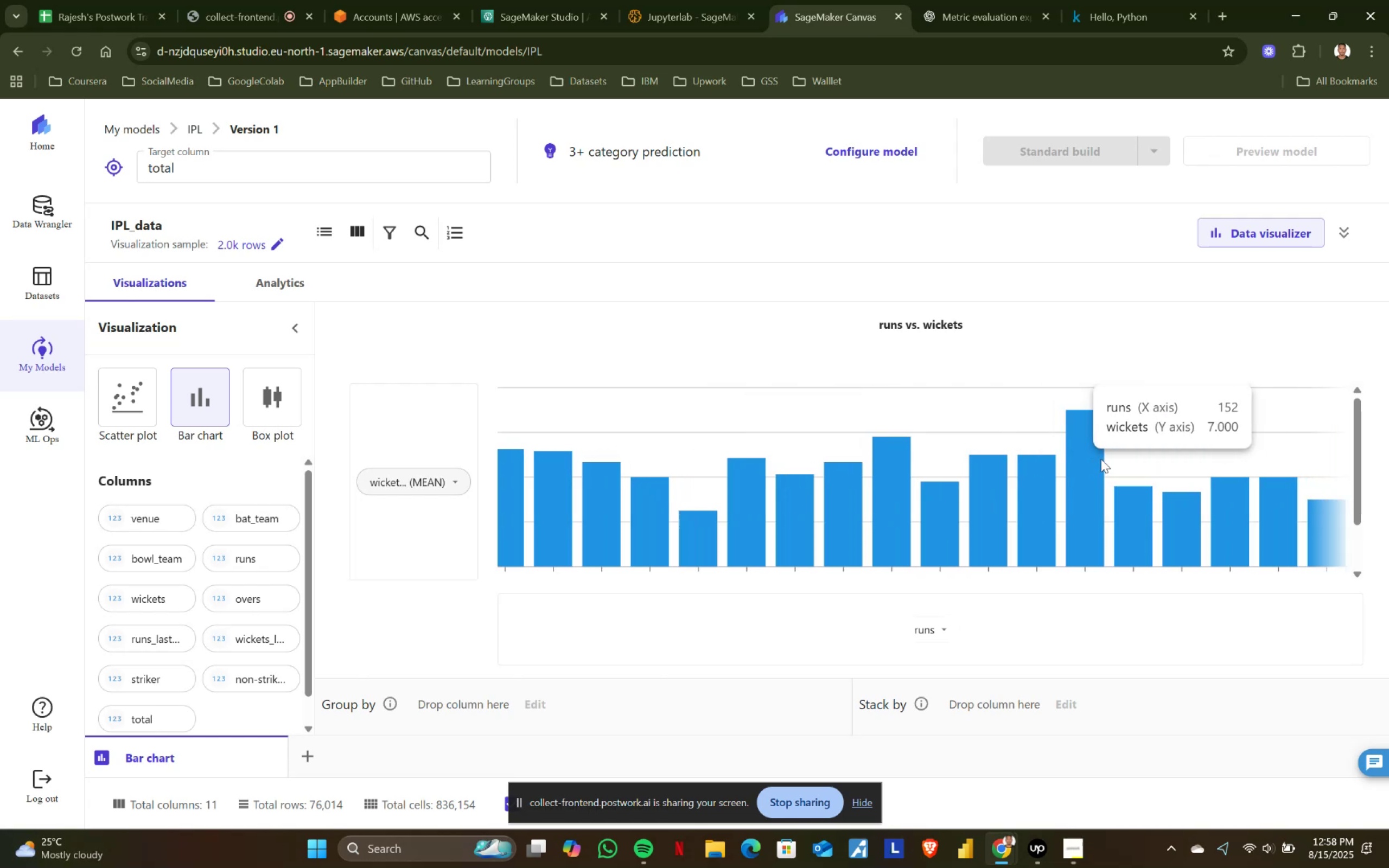 
mouse_move([908, 444])
 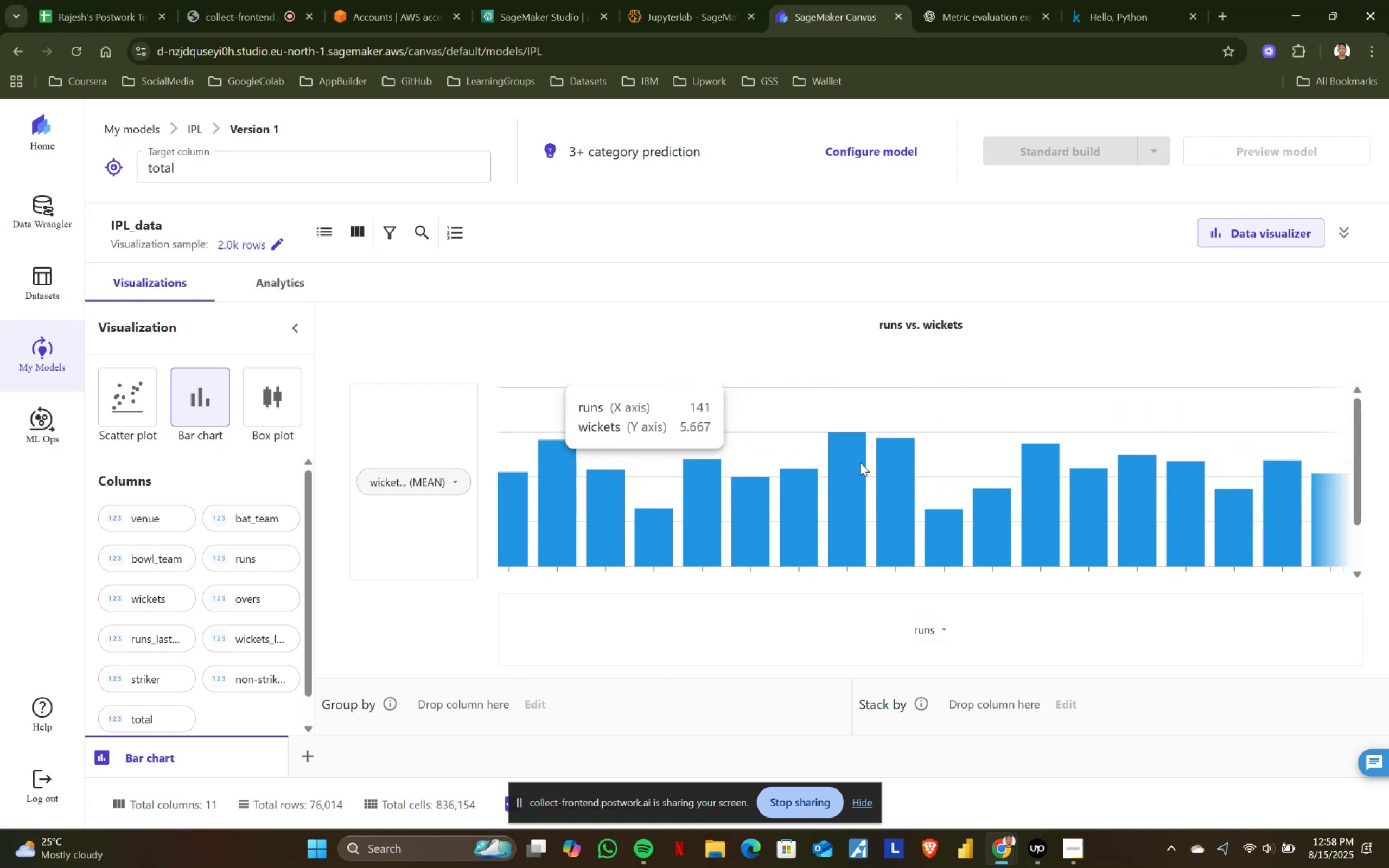 
mouse_move([872, 464])
 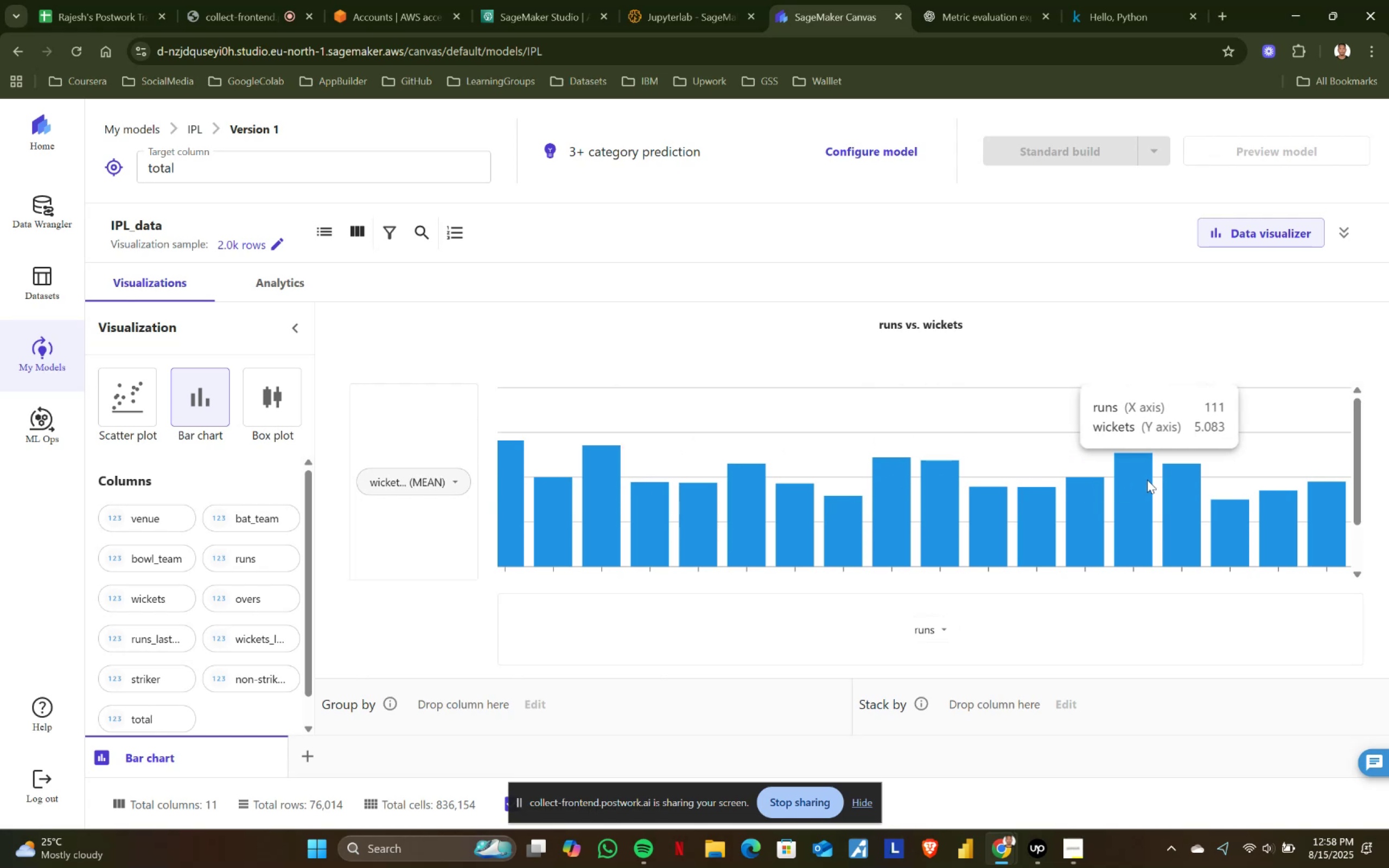 
left_click([450, 478])
 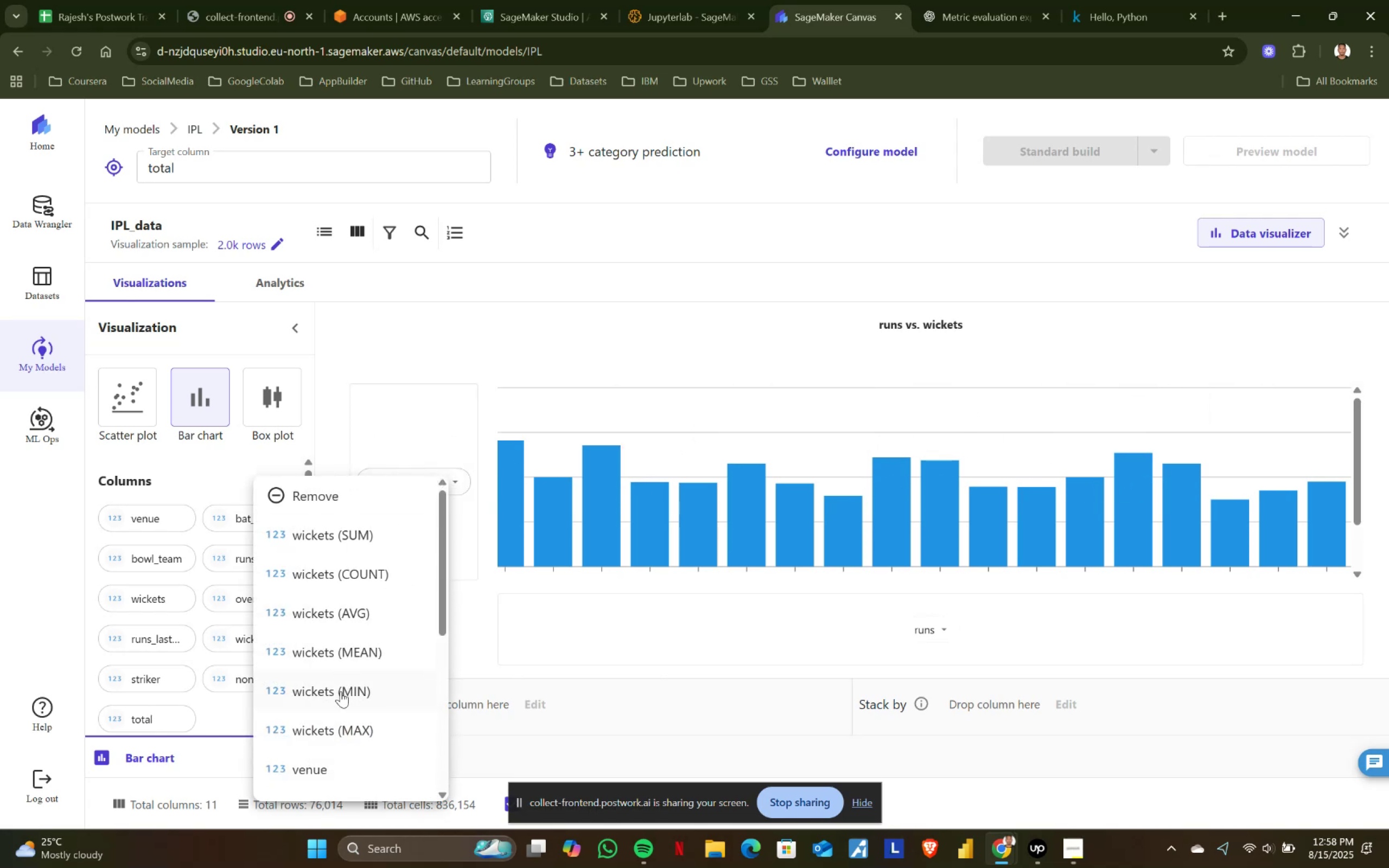 
left_click([341, 692])
 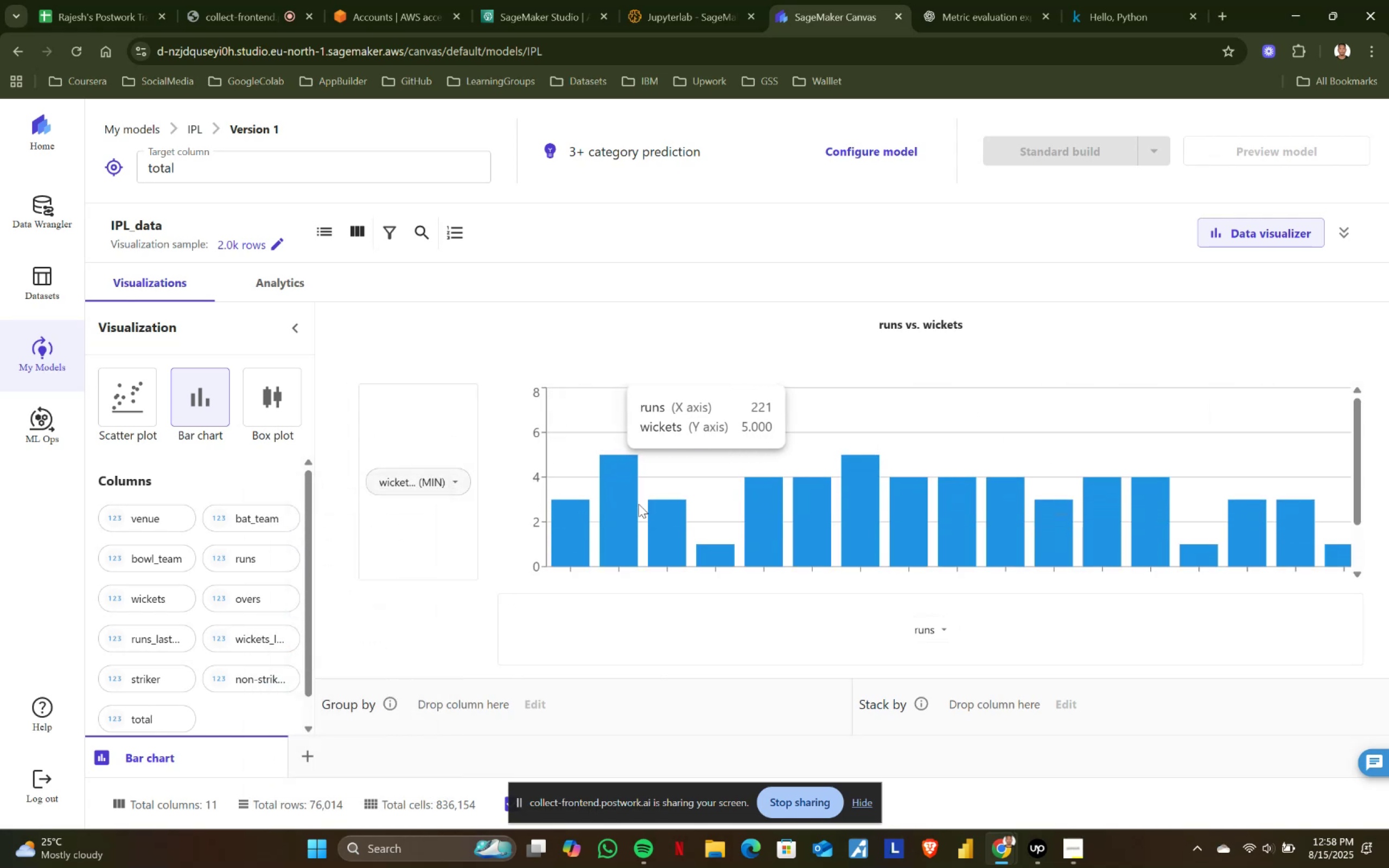 
wait(7.17)
 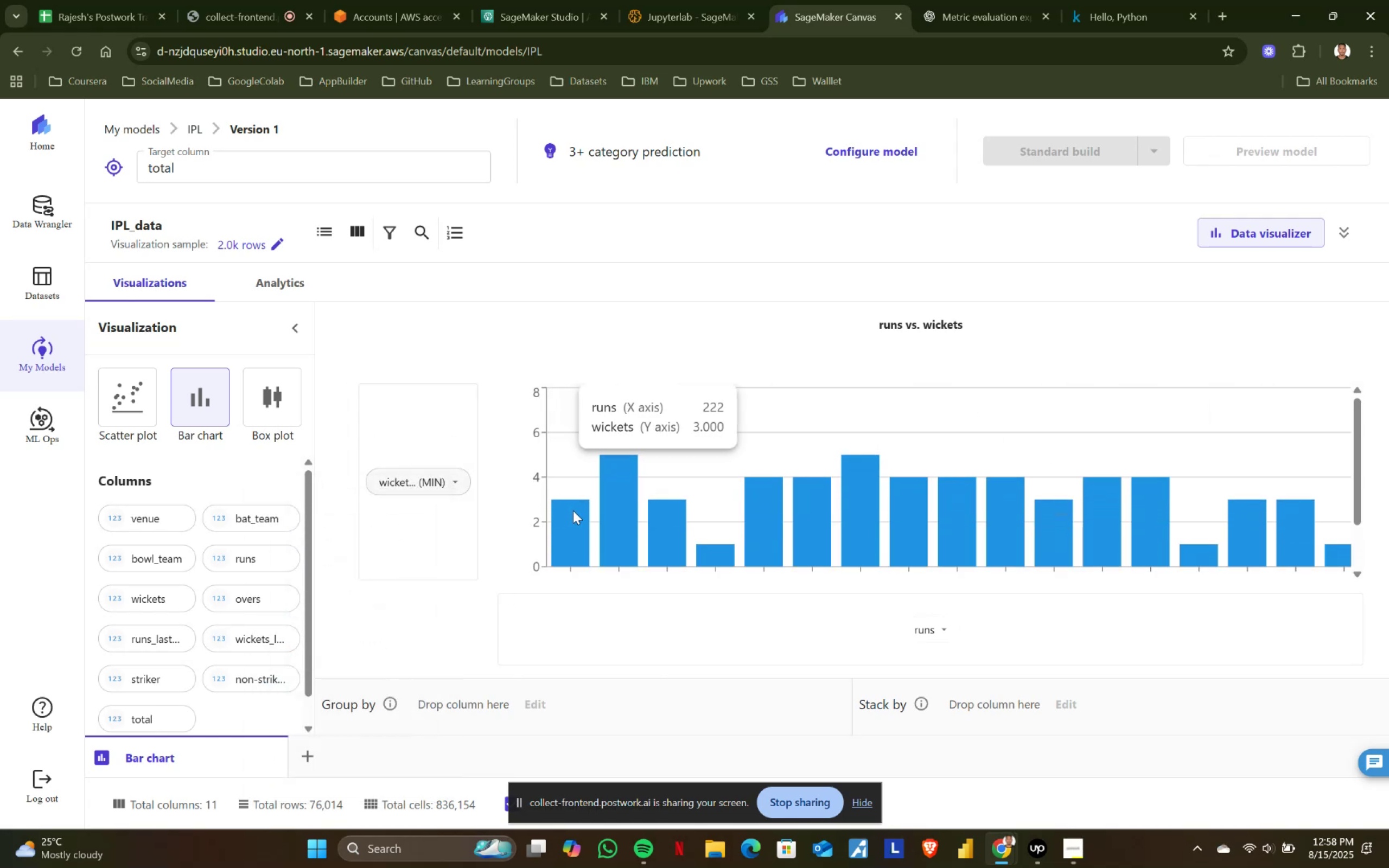 
left_click([235, 0])
 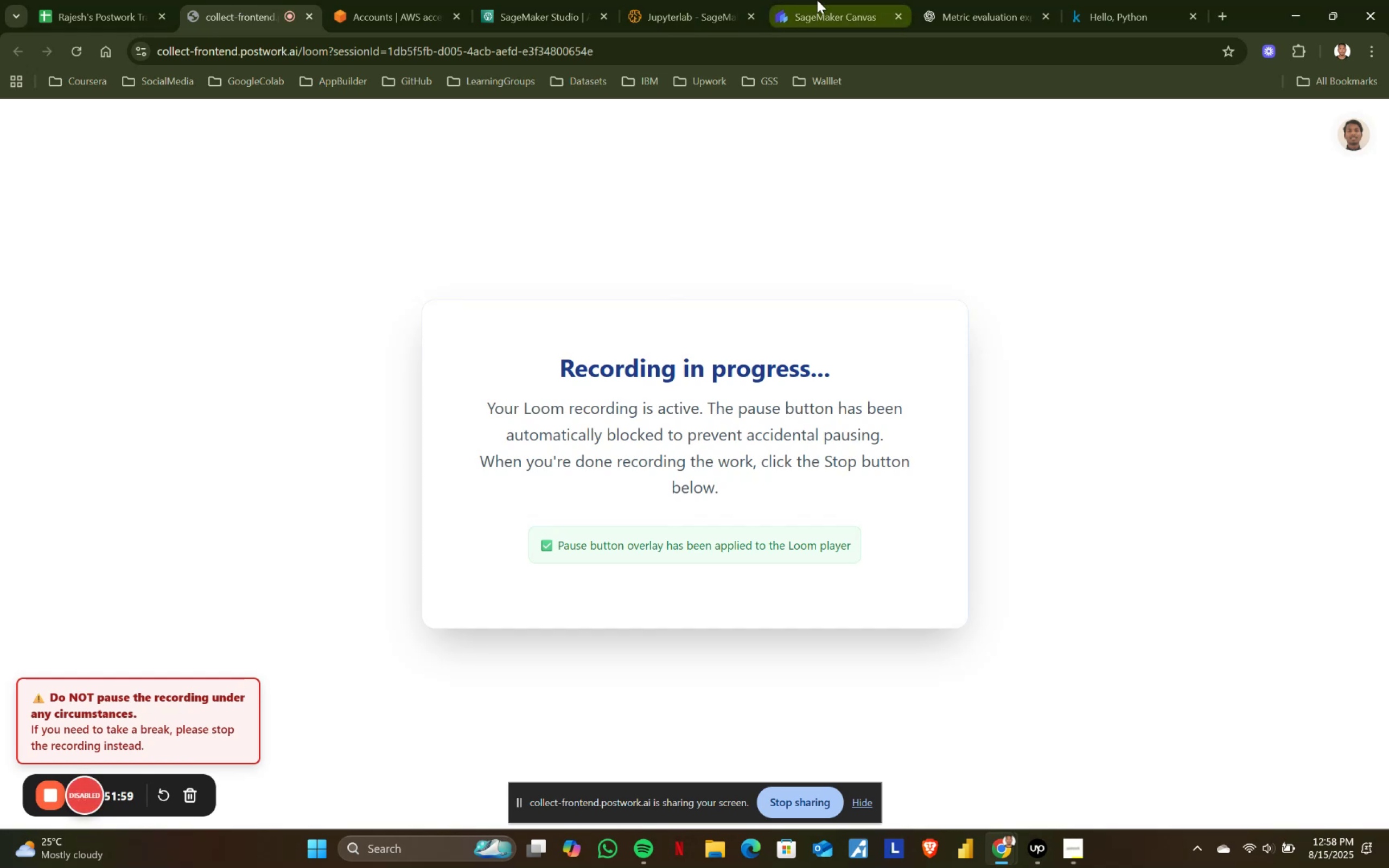 
left_click([817, 0])
 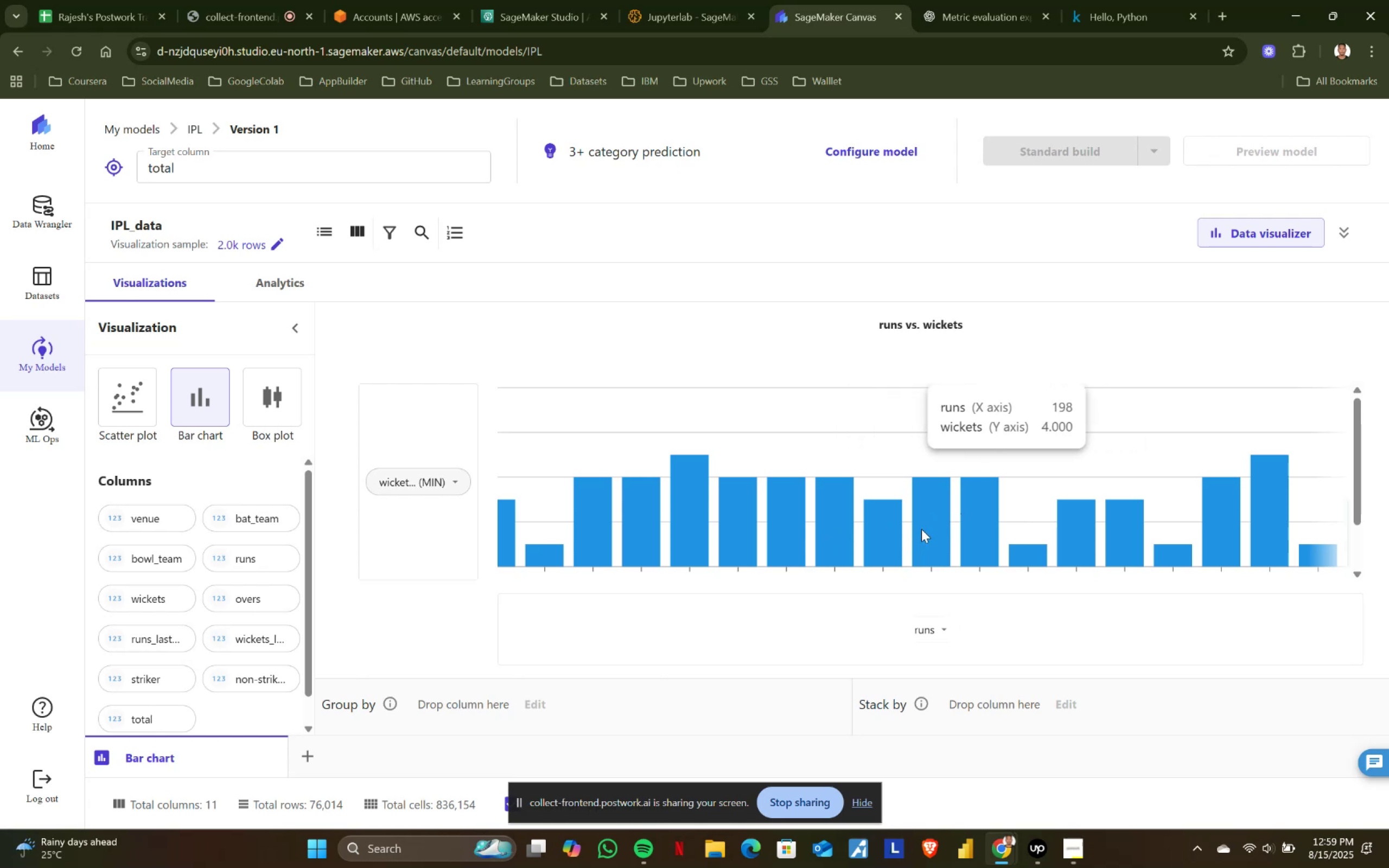 
wait(46.31)
 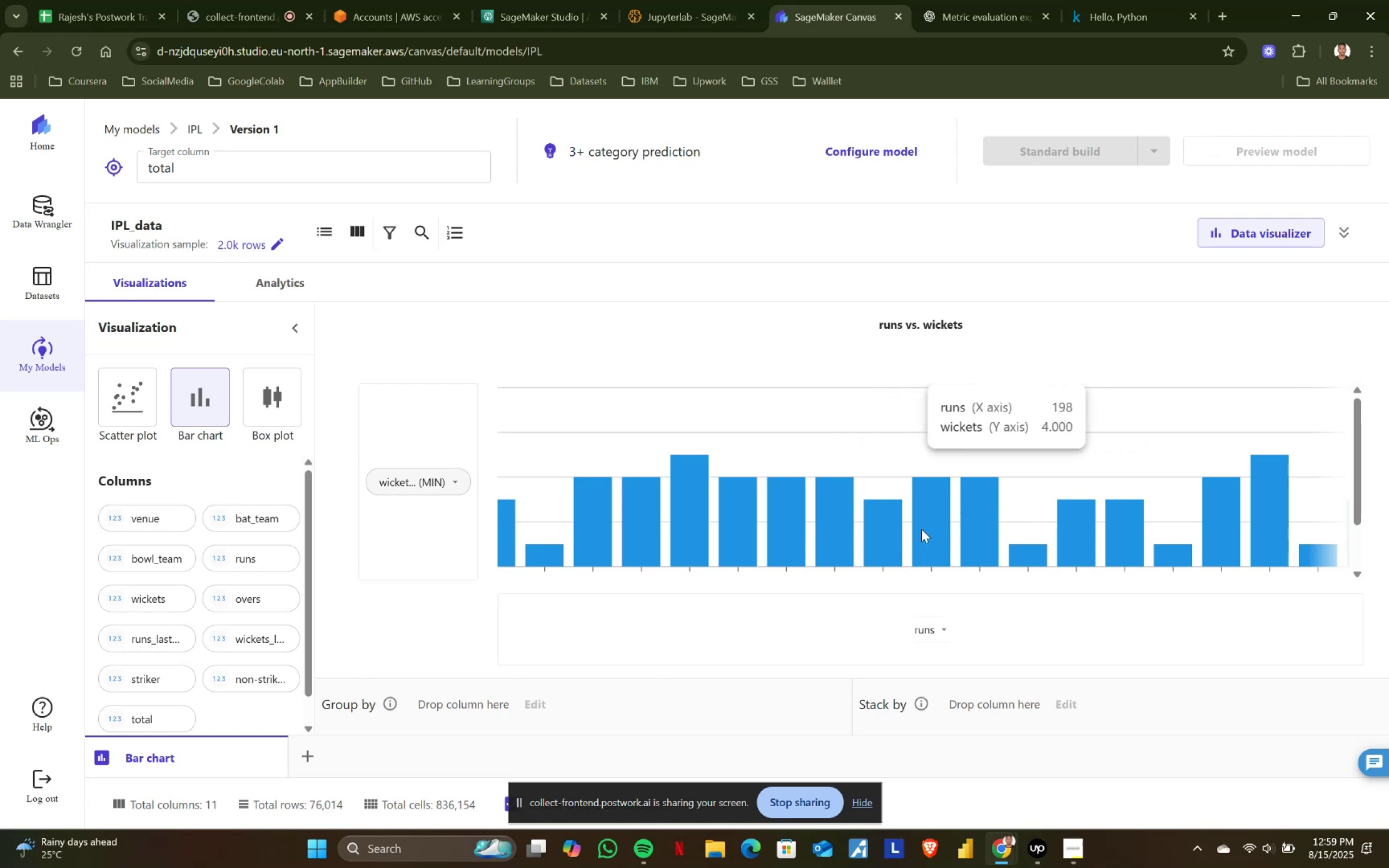 
left_click([452, 480])
 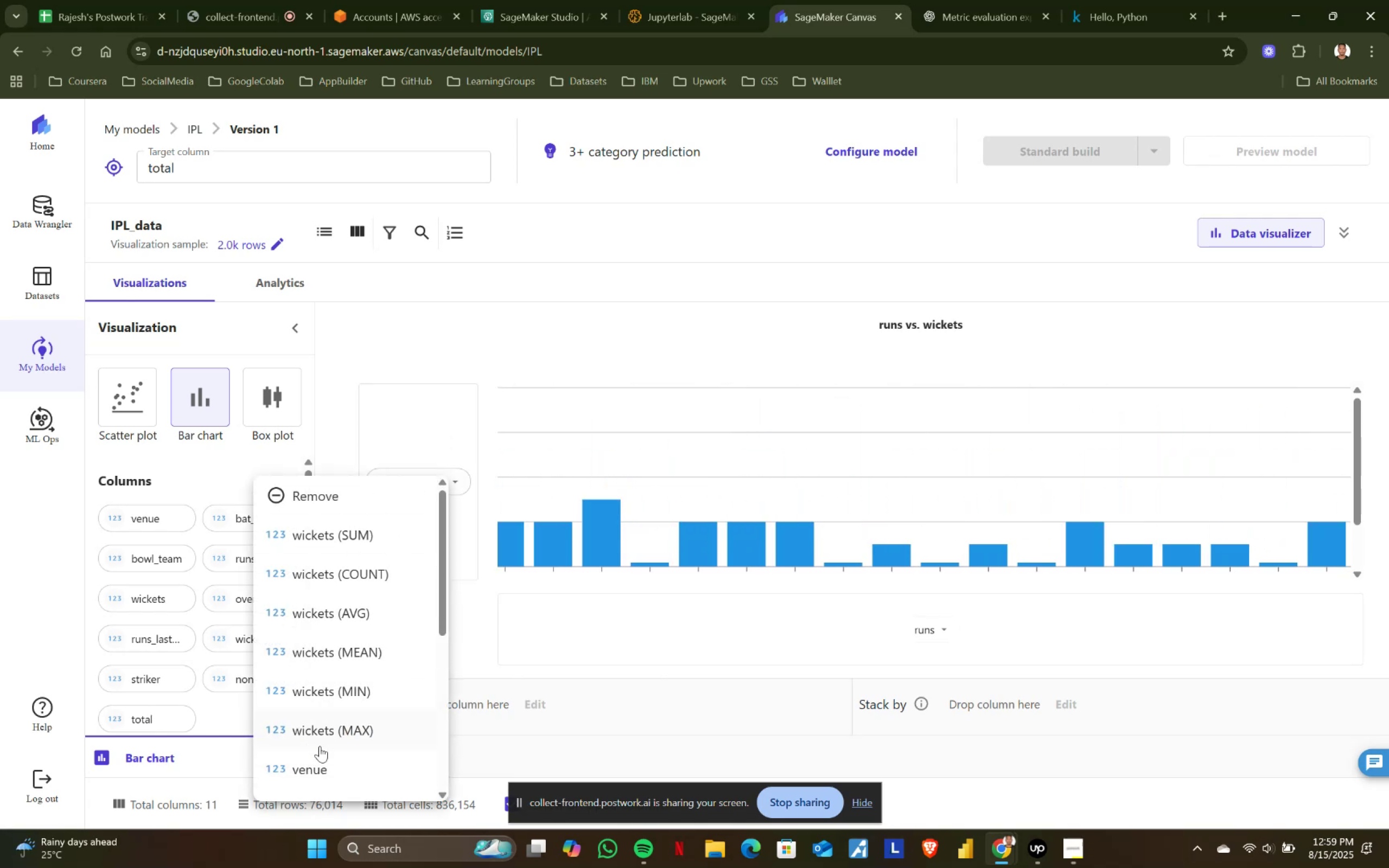 
left_click([329, 739])
 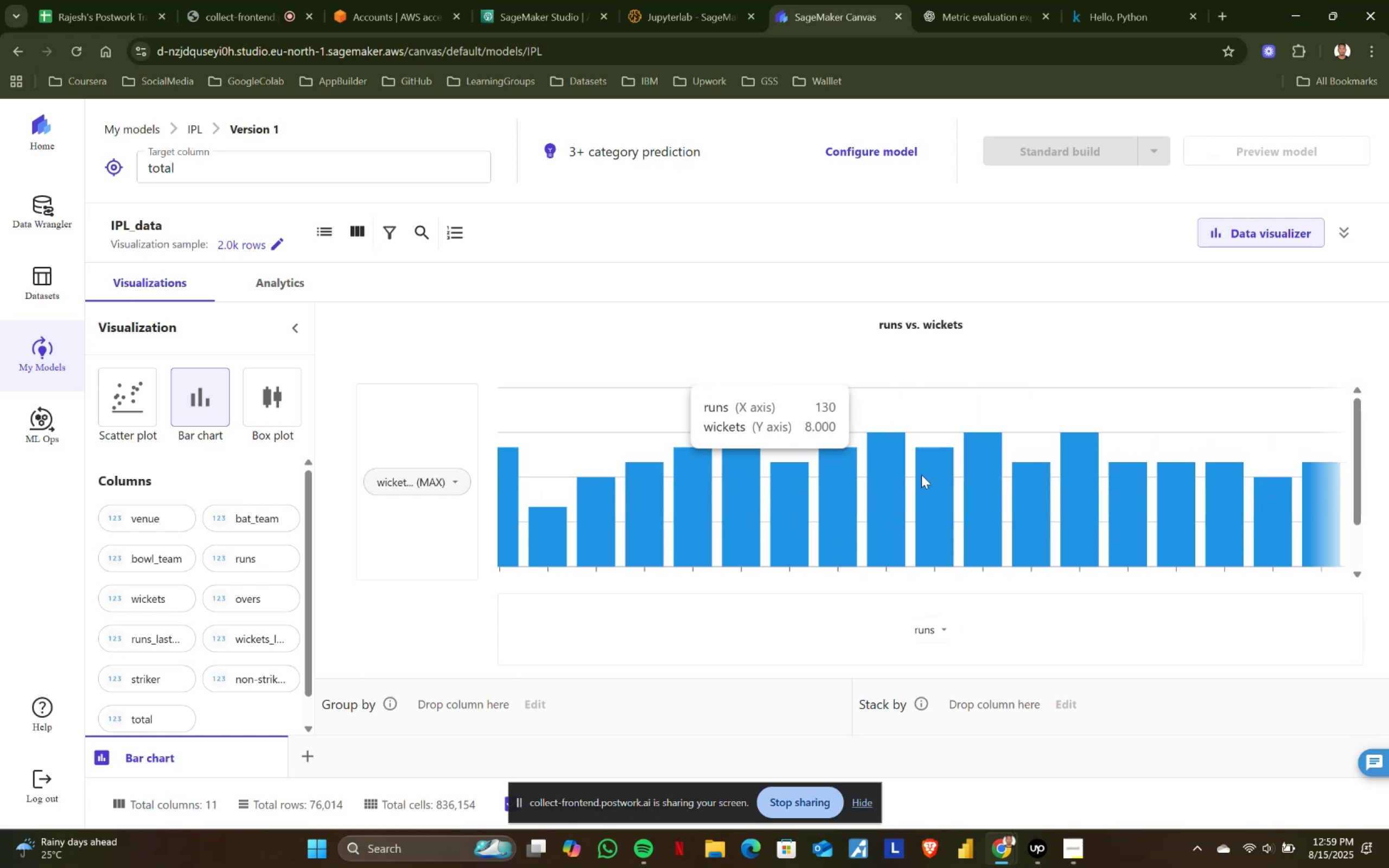 
wait(27.26)
 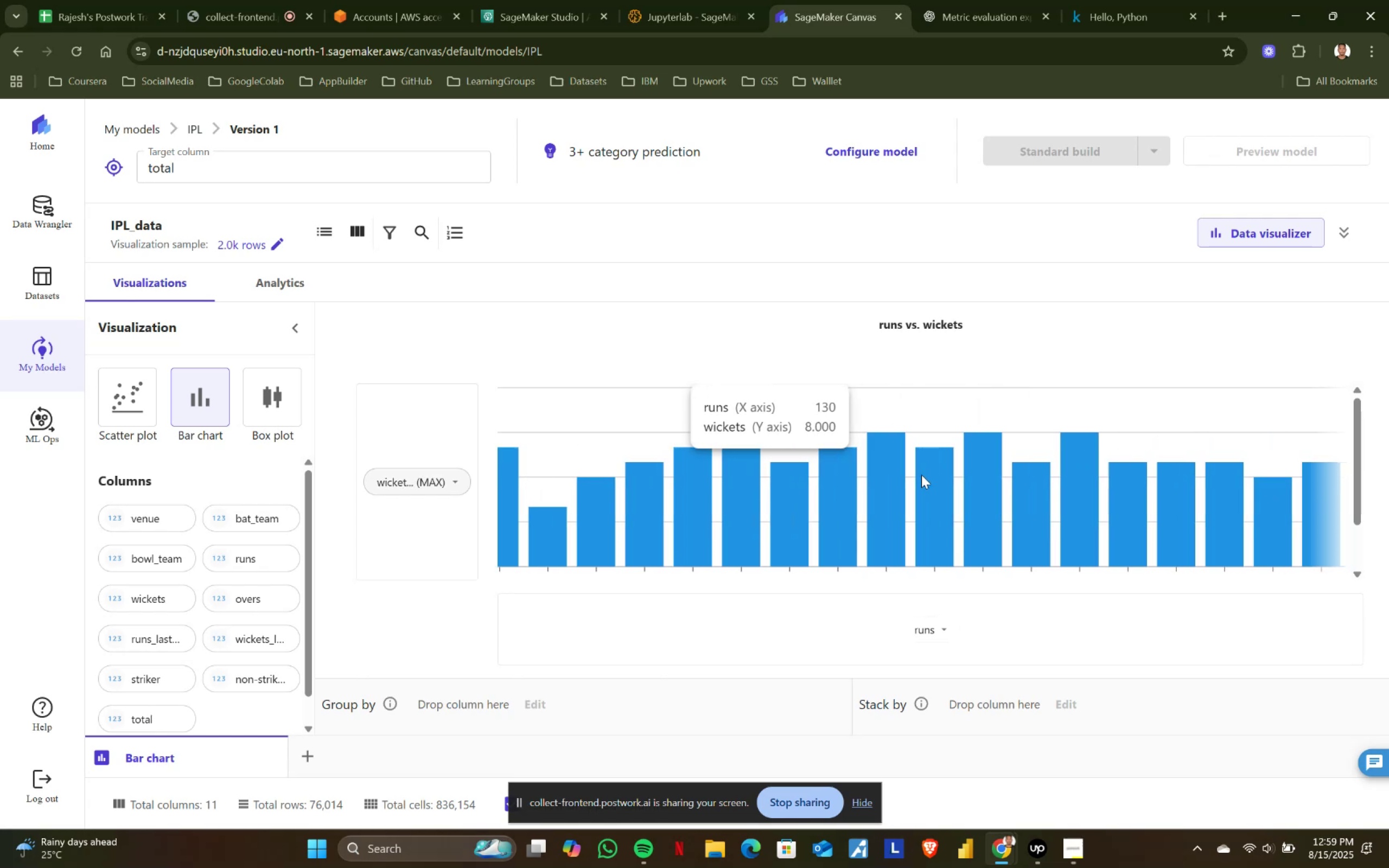 
left_click([455, 479])
 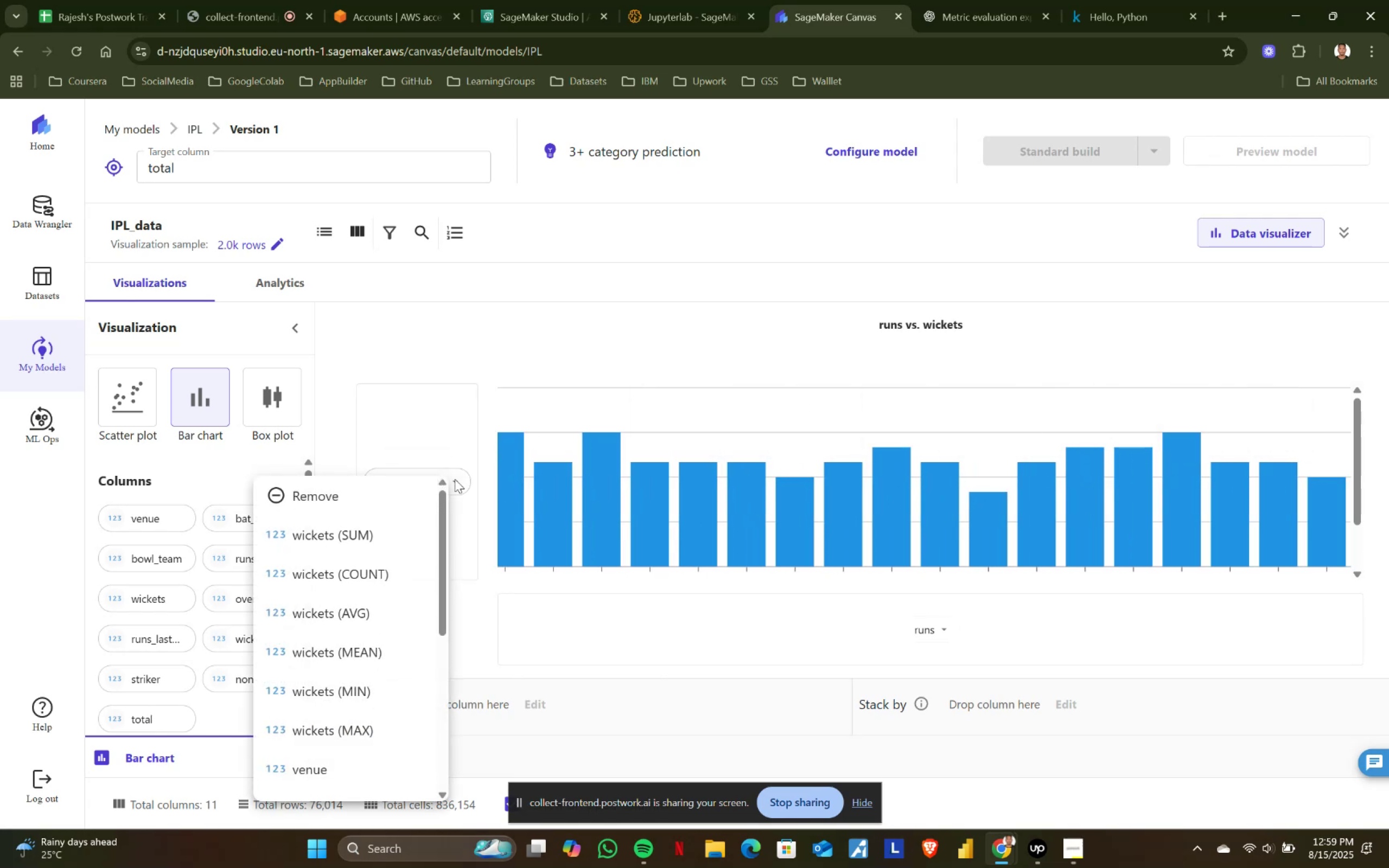 
left_click([455, 479])
 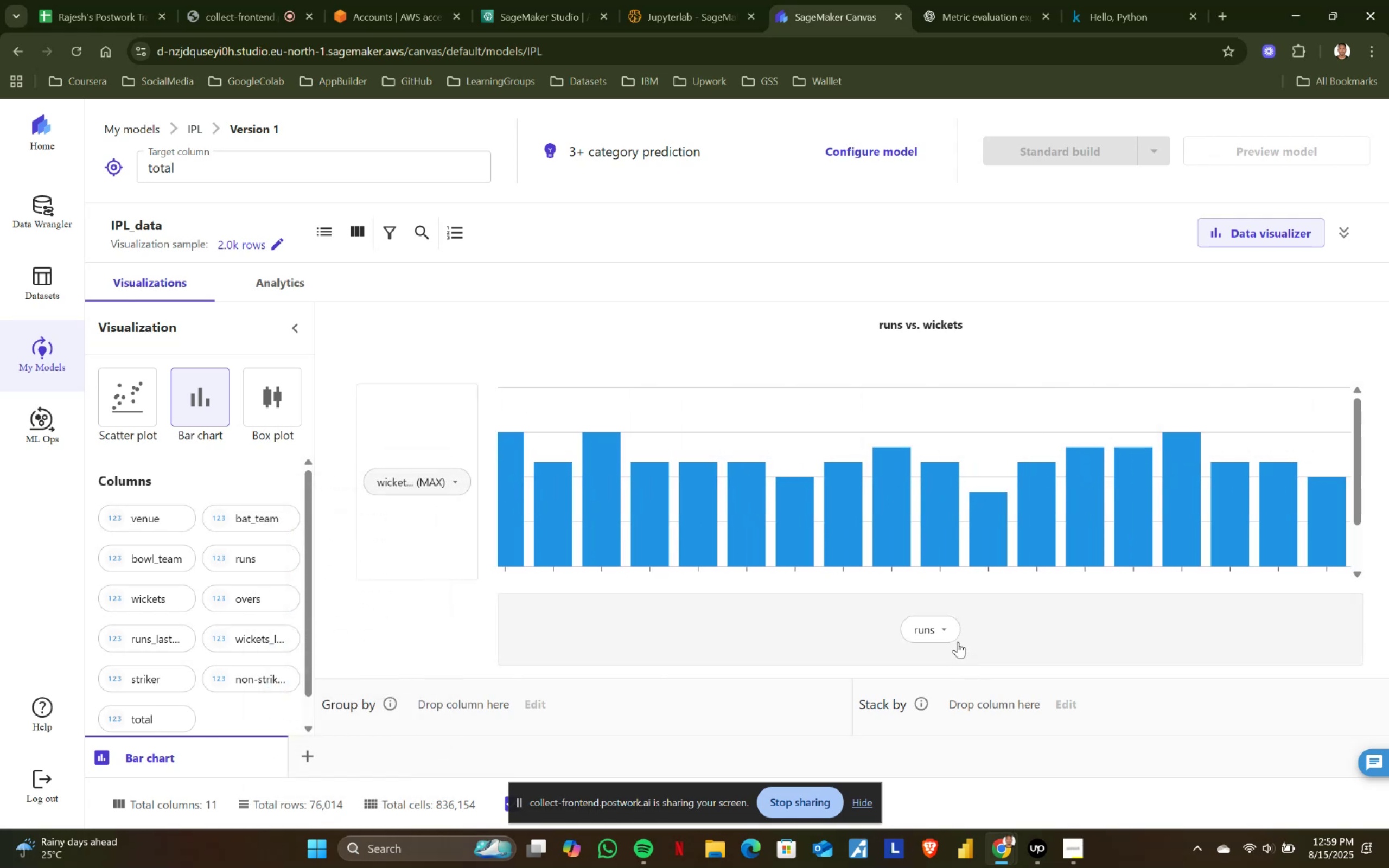 
left_click([948, 627])
 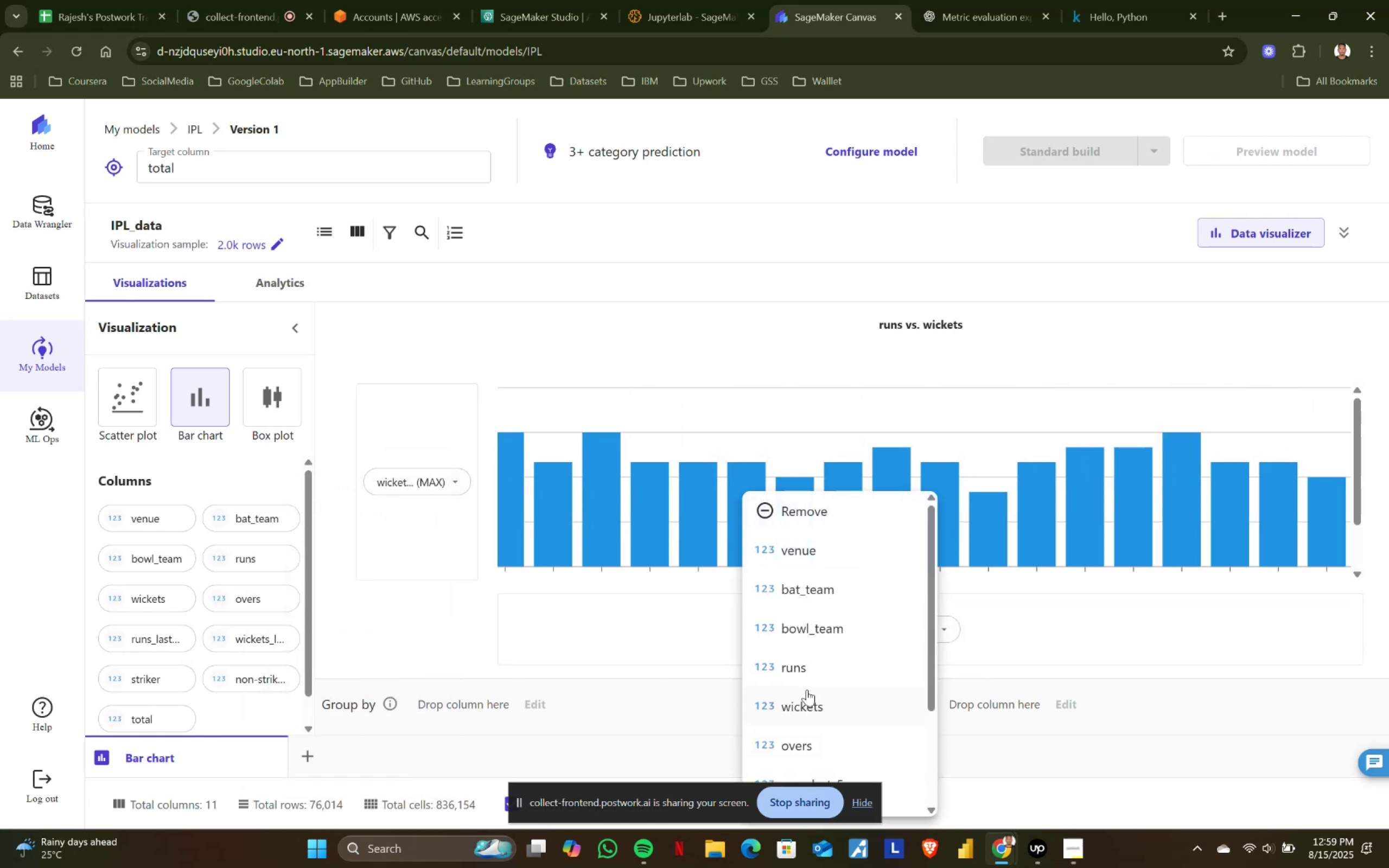 
left_click([805, 705])
 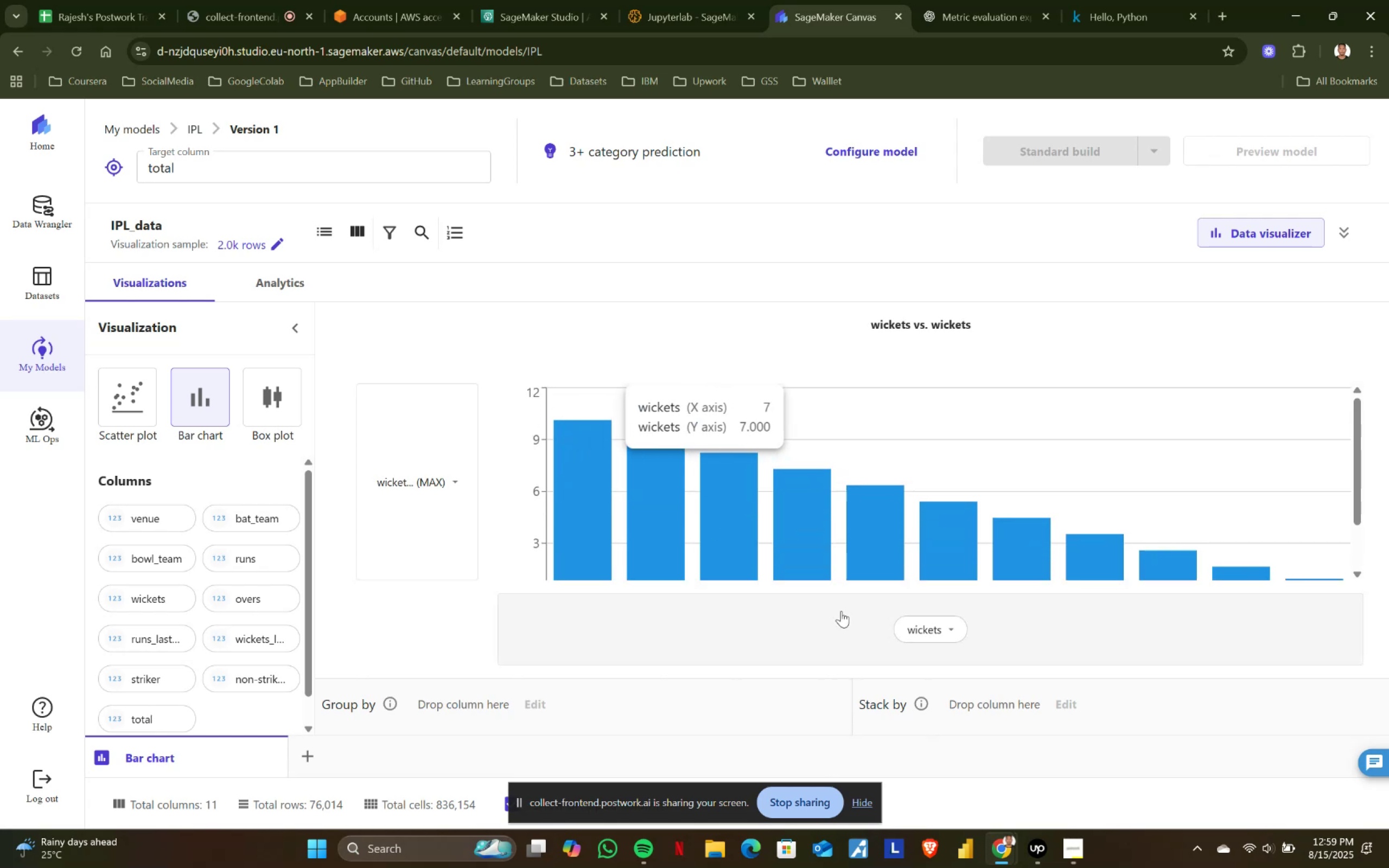 
left_click([955, 626])
 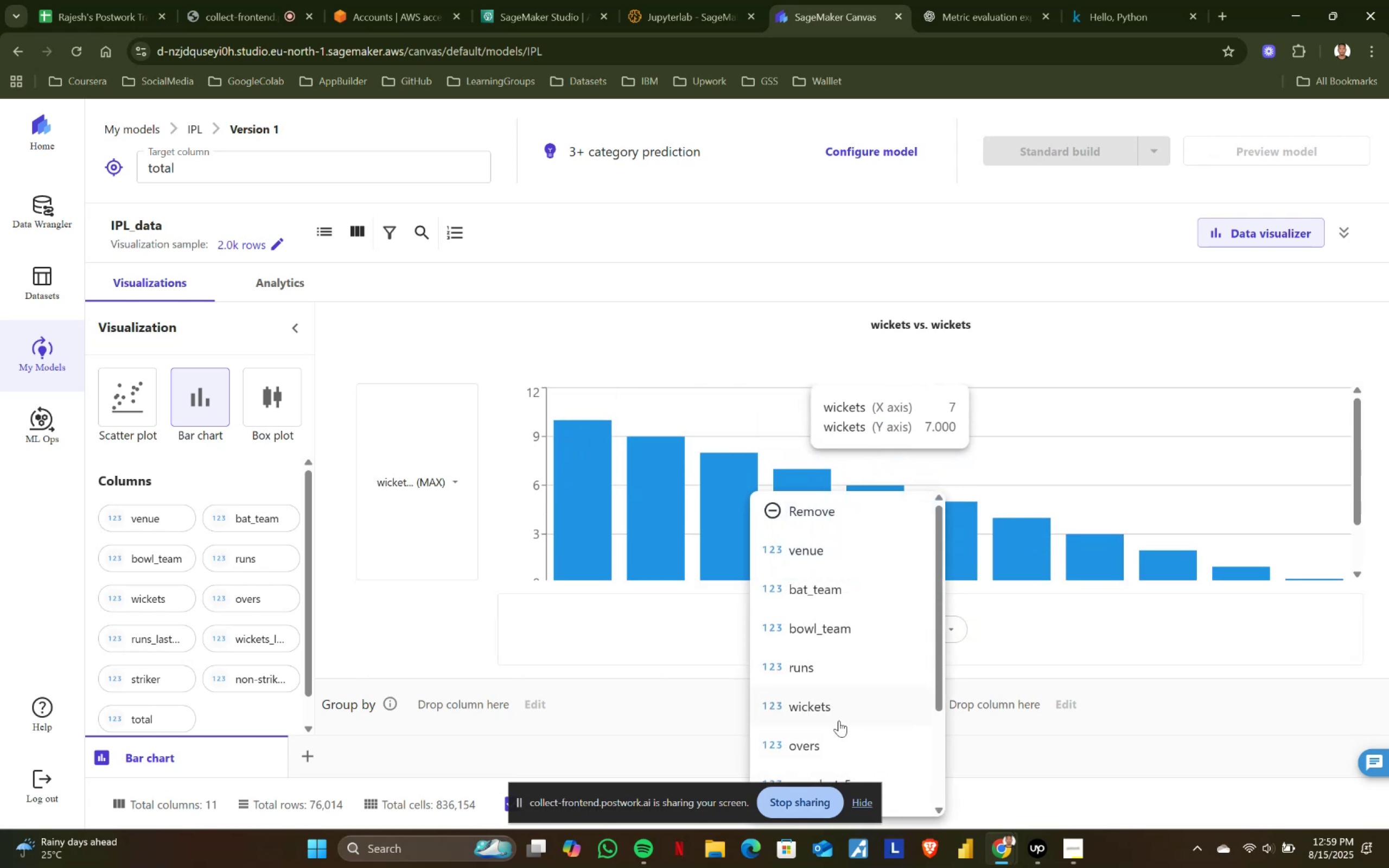 
left_click([828, 738])
 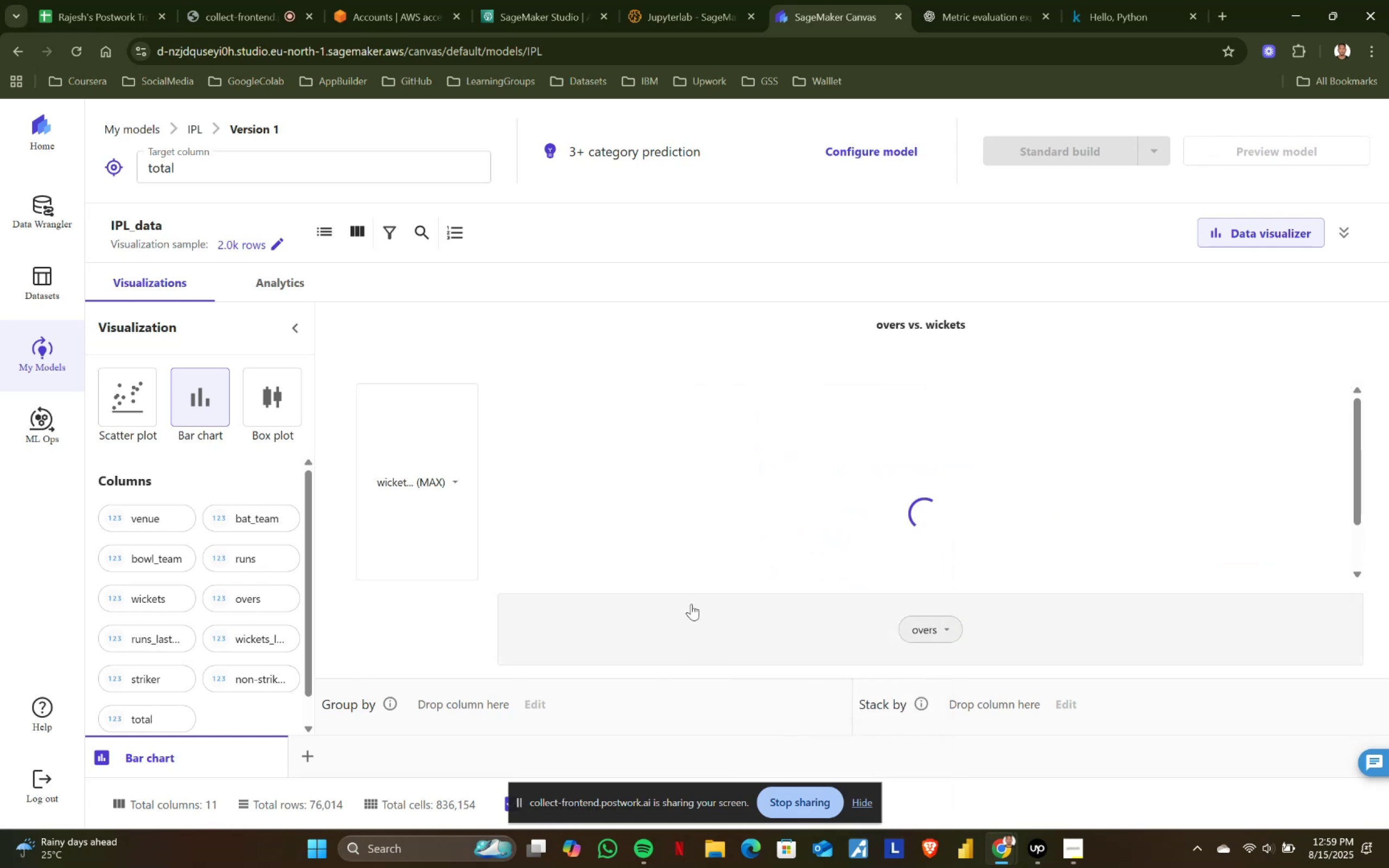 
mouse_move([665, 533])
 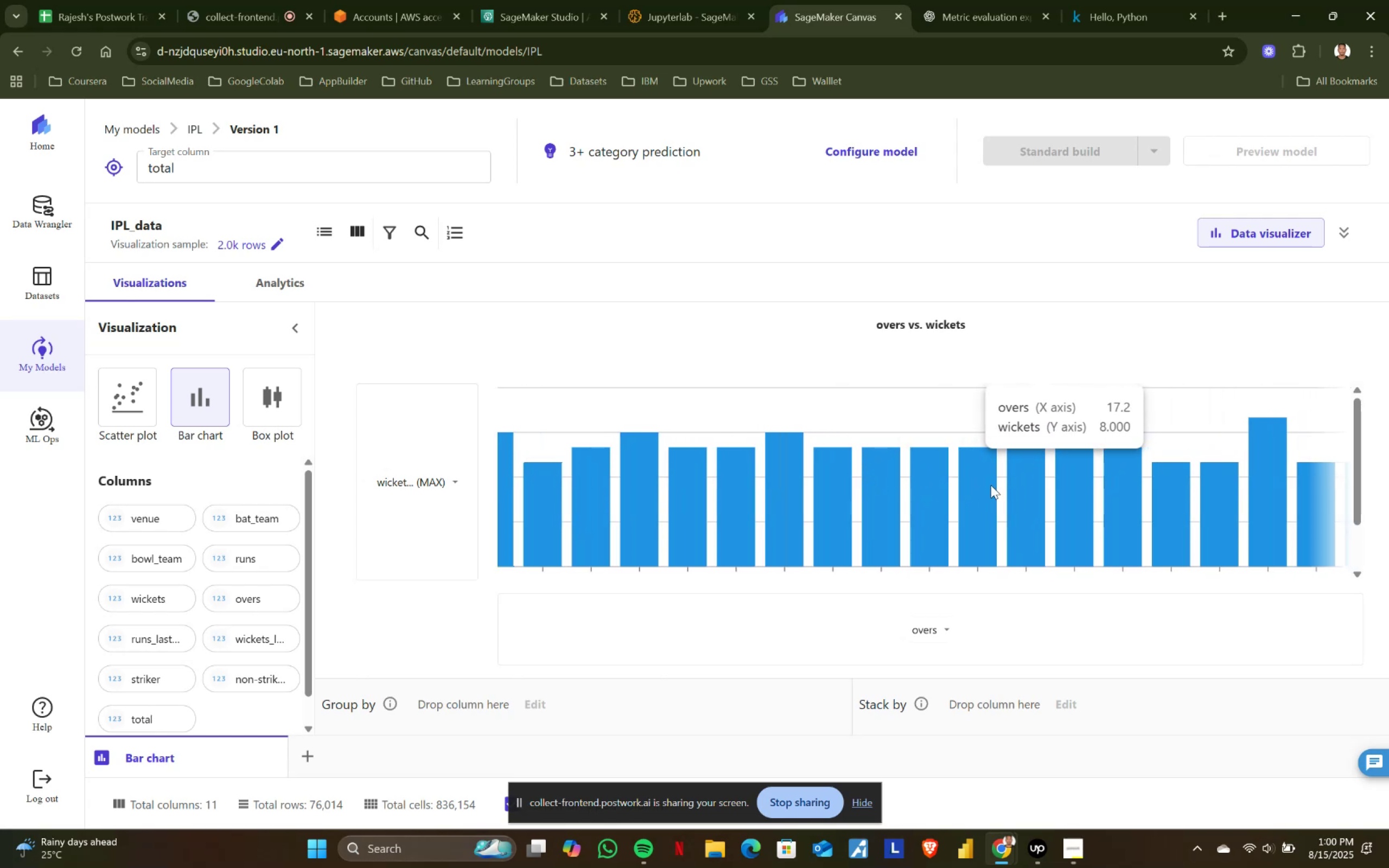 
wait(17.08)
 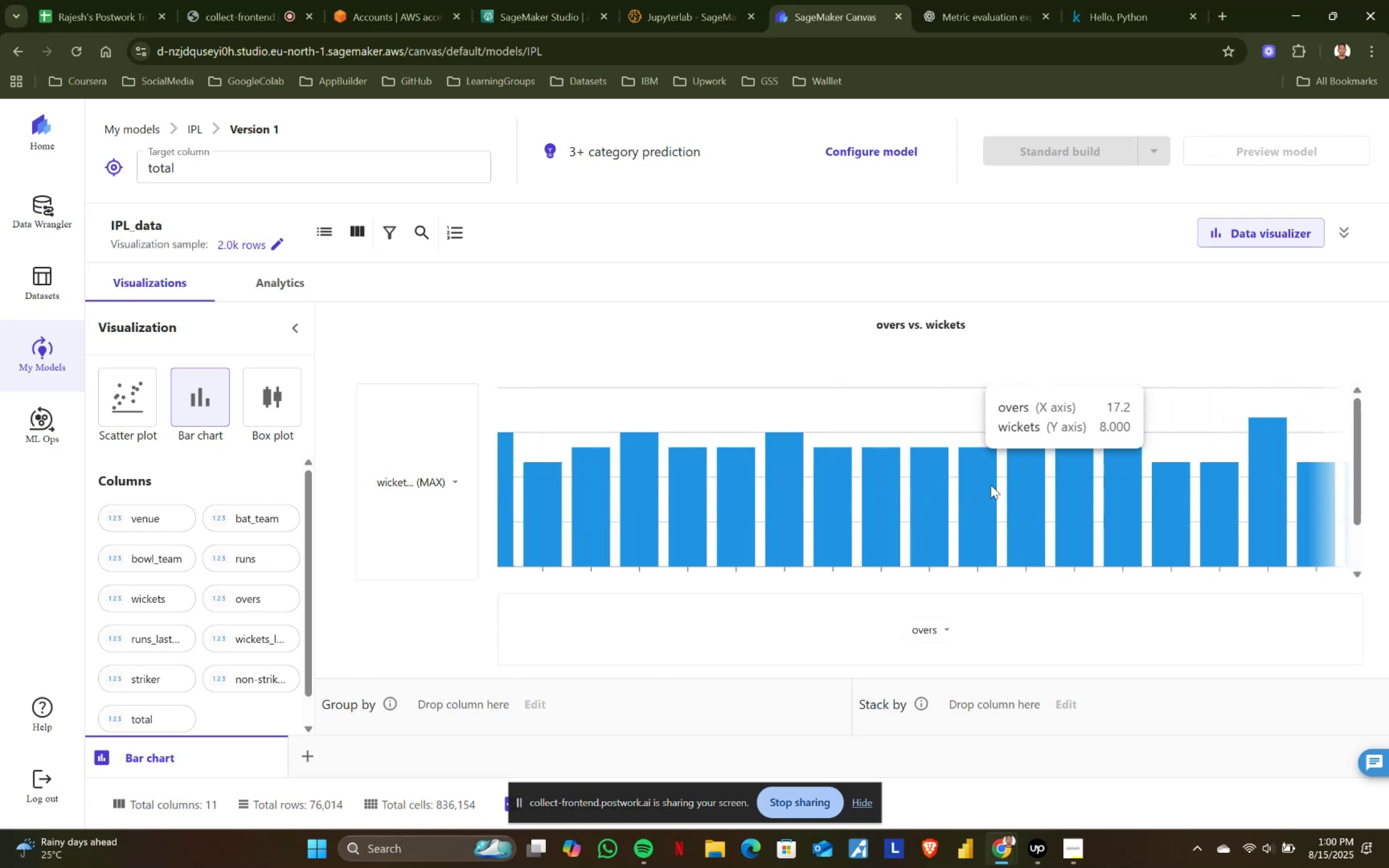 
mouse_move([853, 502])
 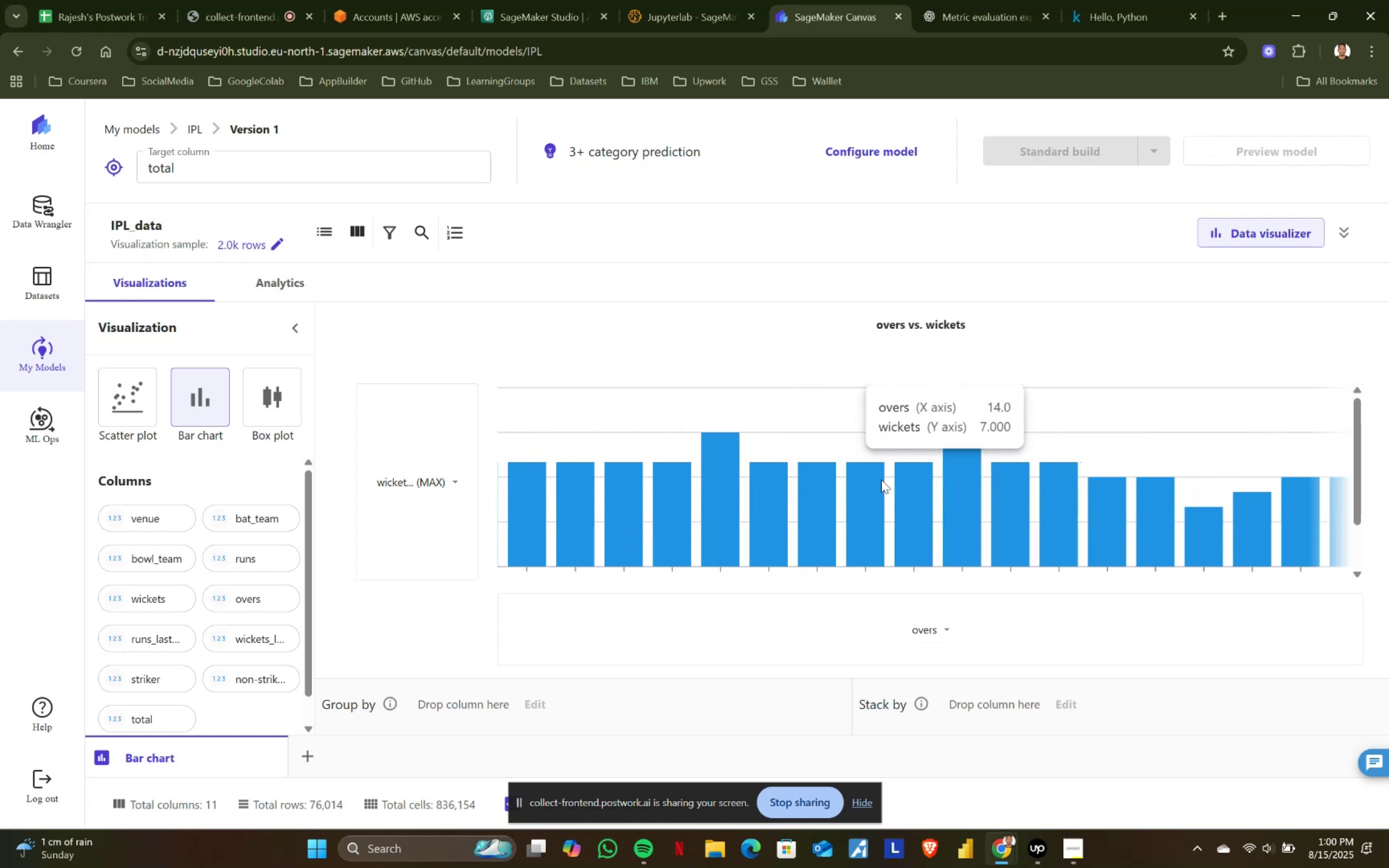 
wait(9.59)
 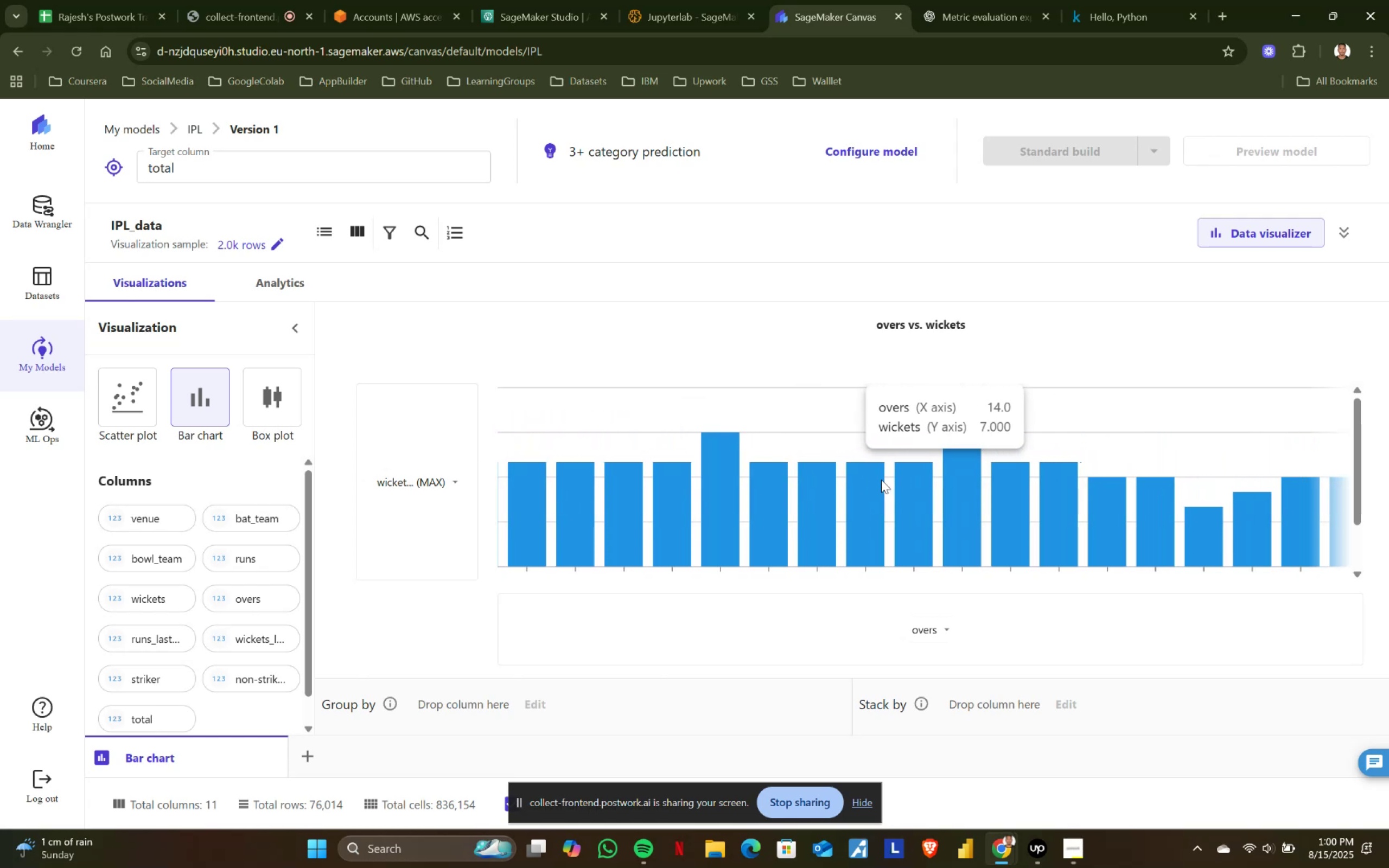 
mouse_move([872, 529])
 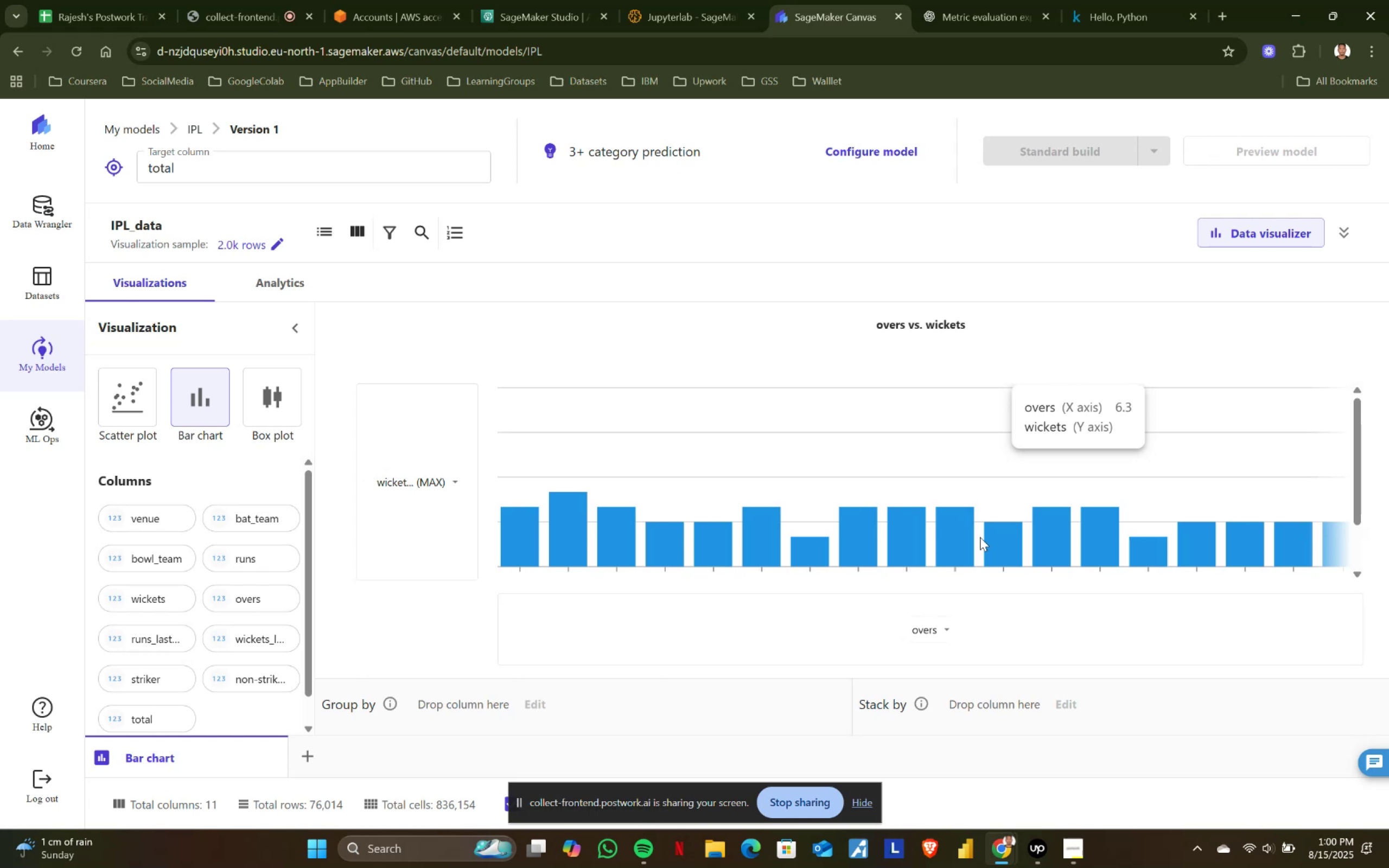 
wait(39.9)
 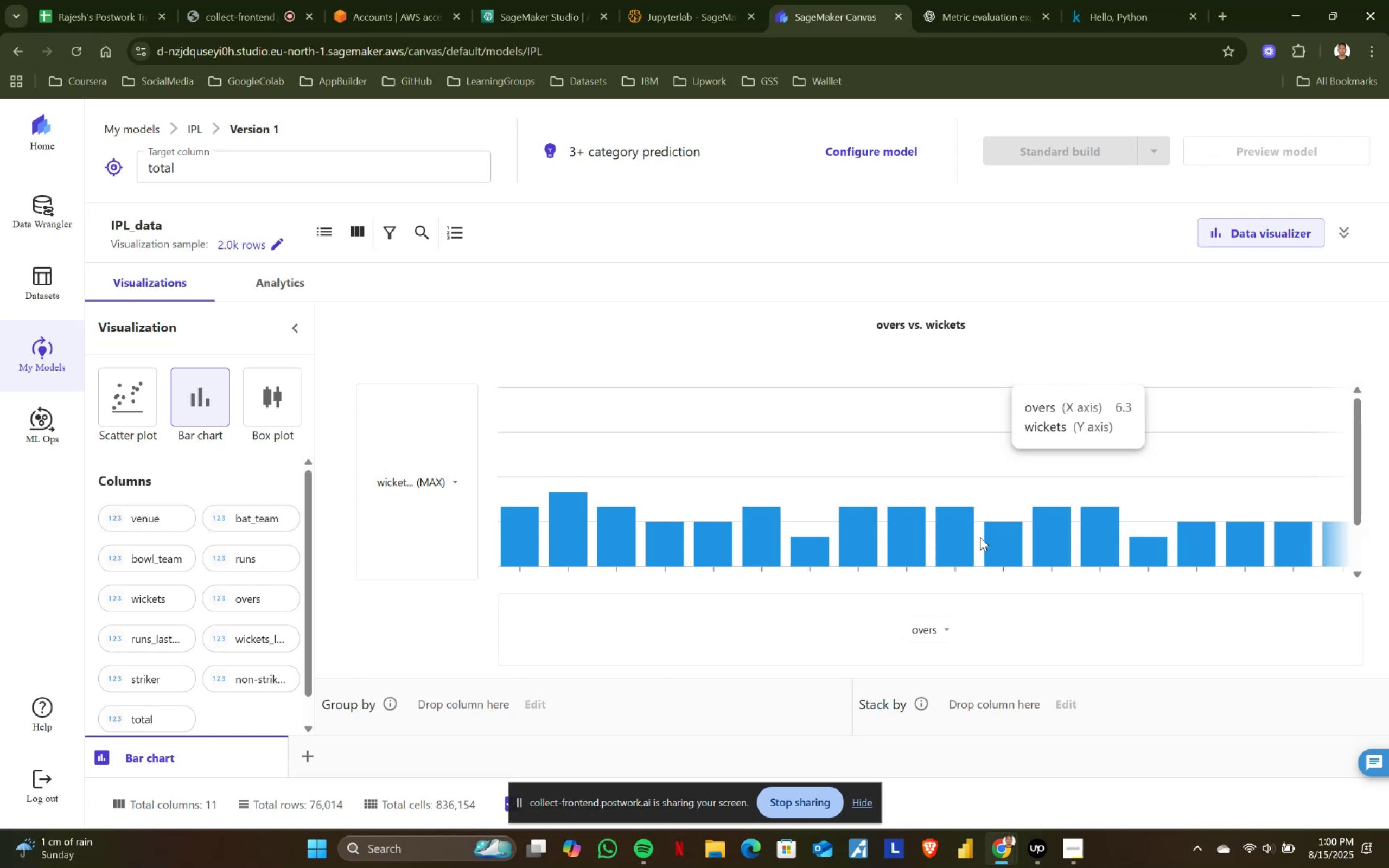 
left_click([454, 478])
 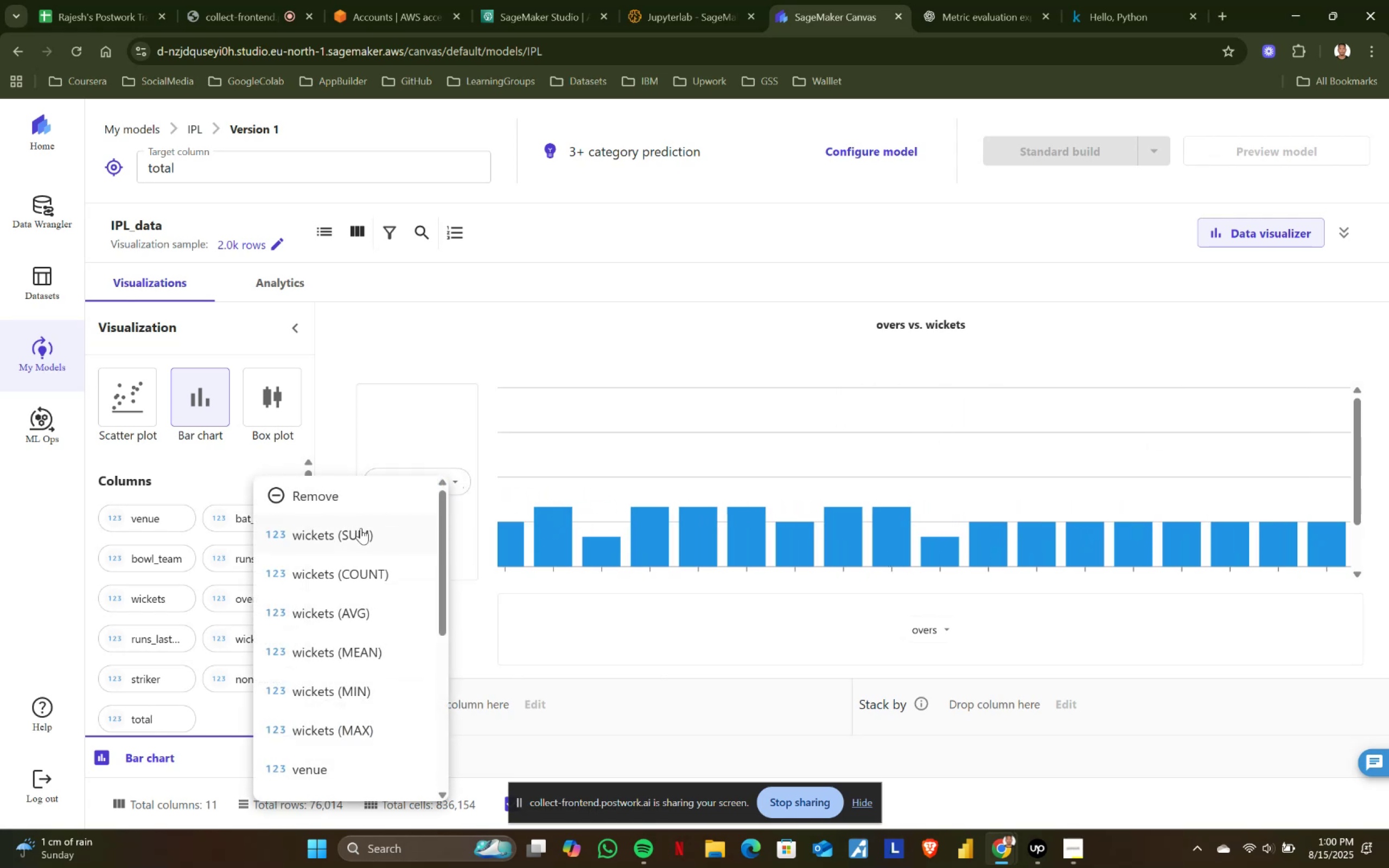 
left_click([361, 528])
 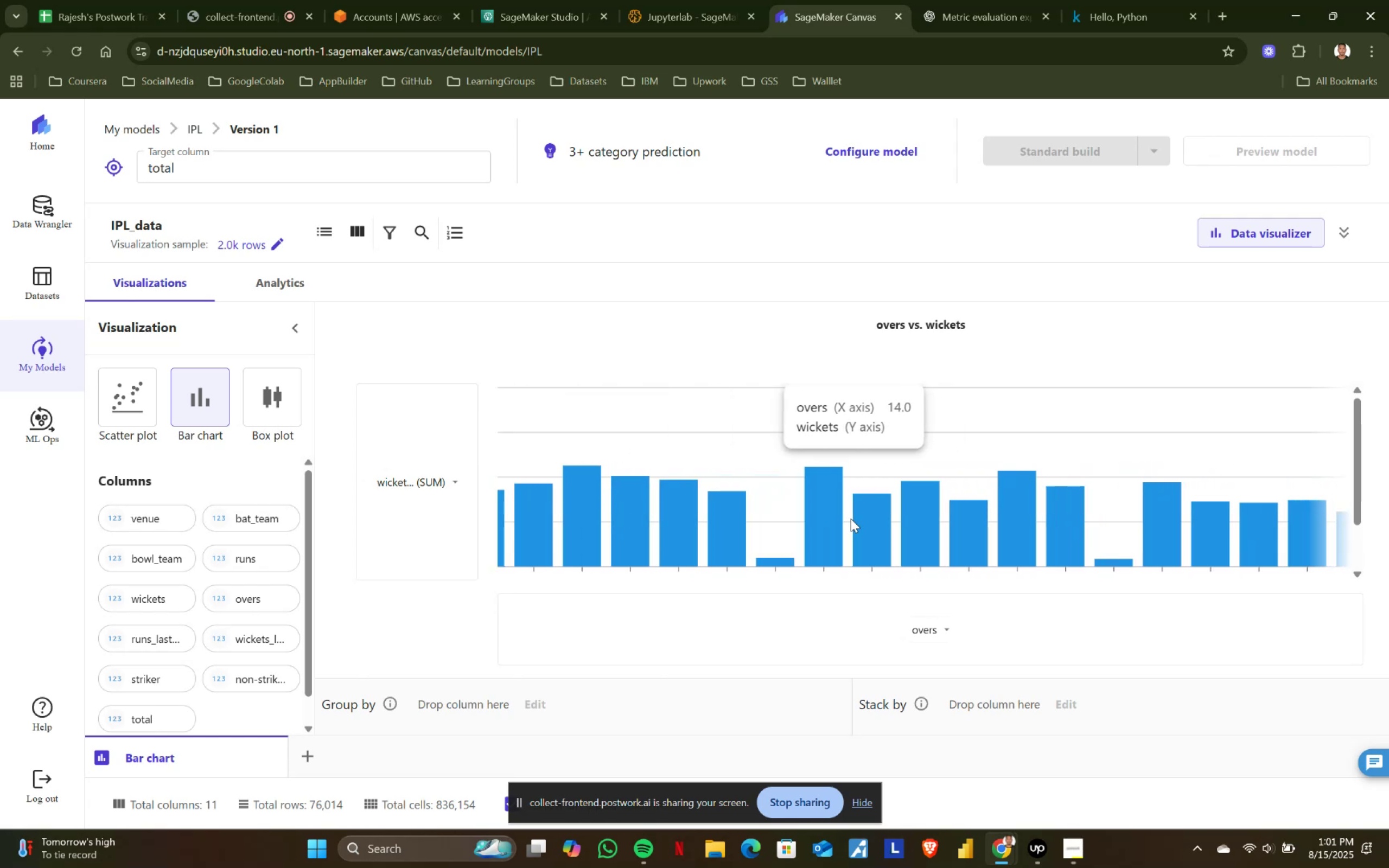 
wait(33.58)
 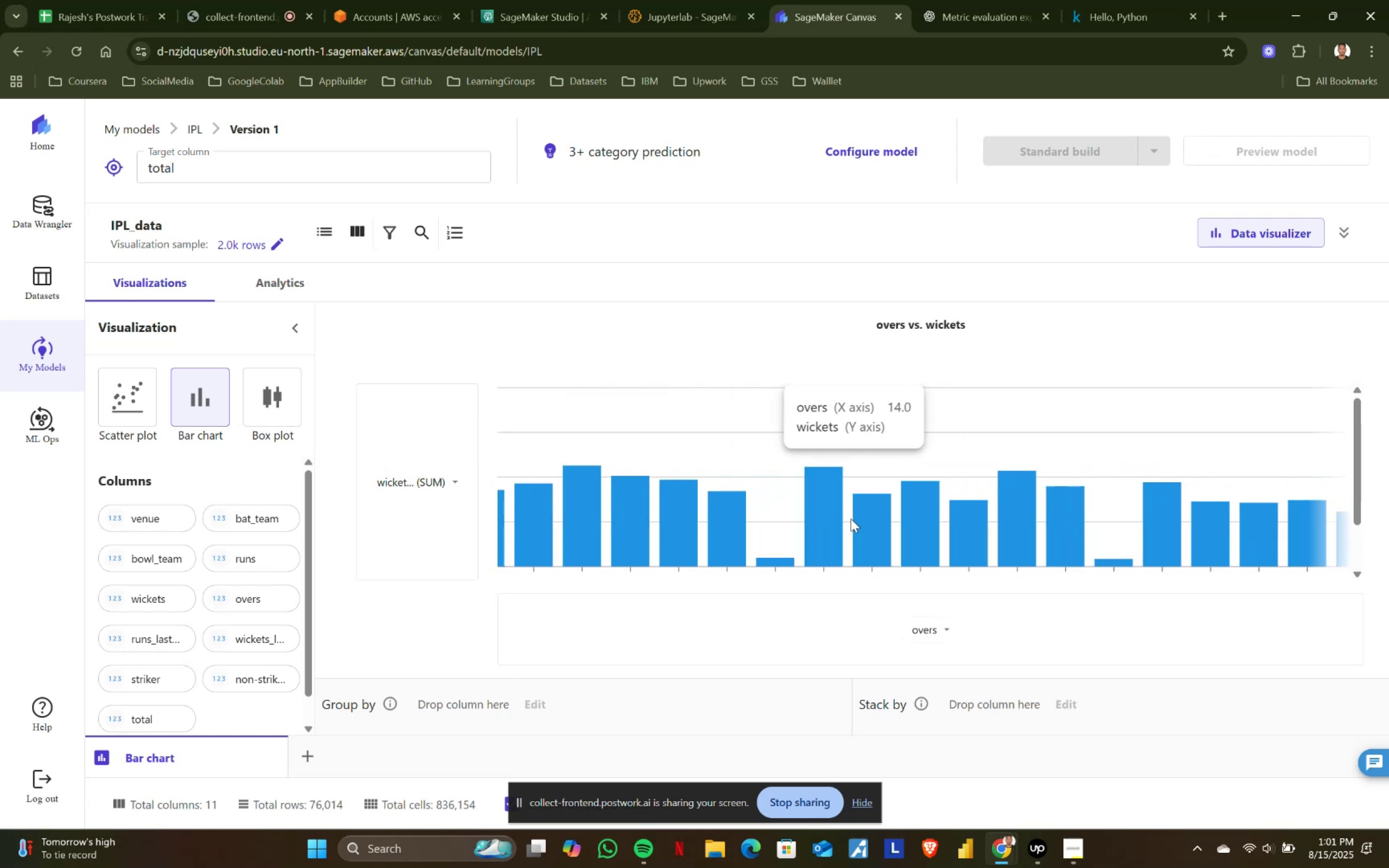 
left_click([450, 483])
 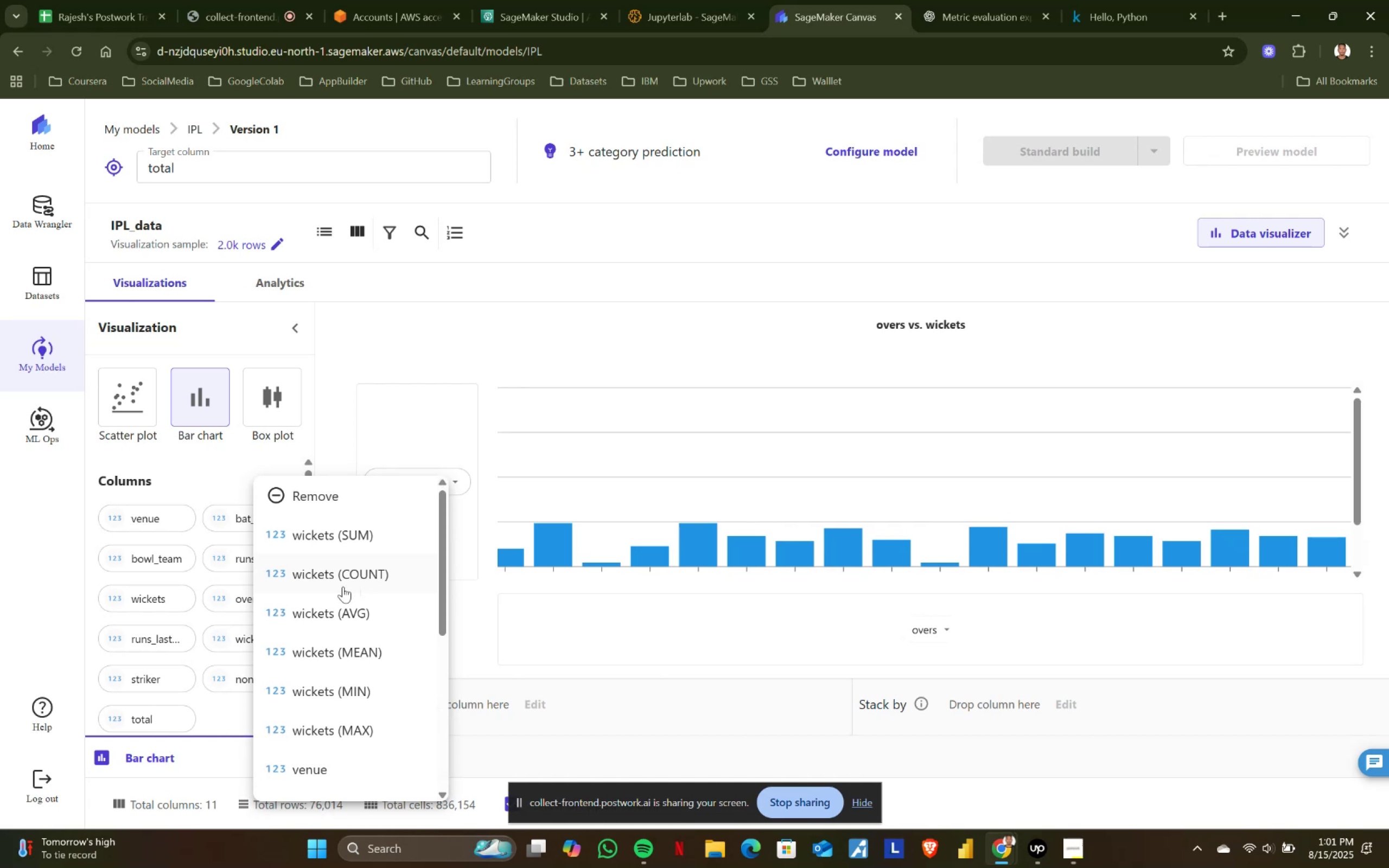 
left_click([359, 573])
 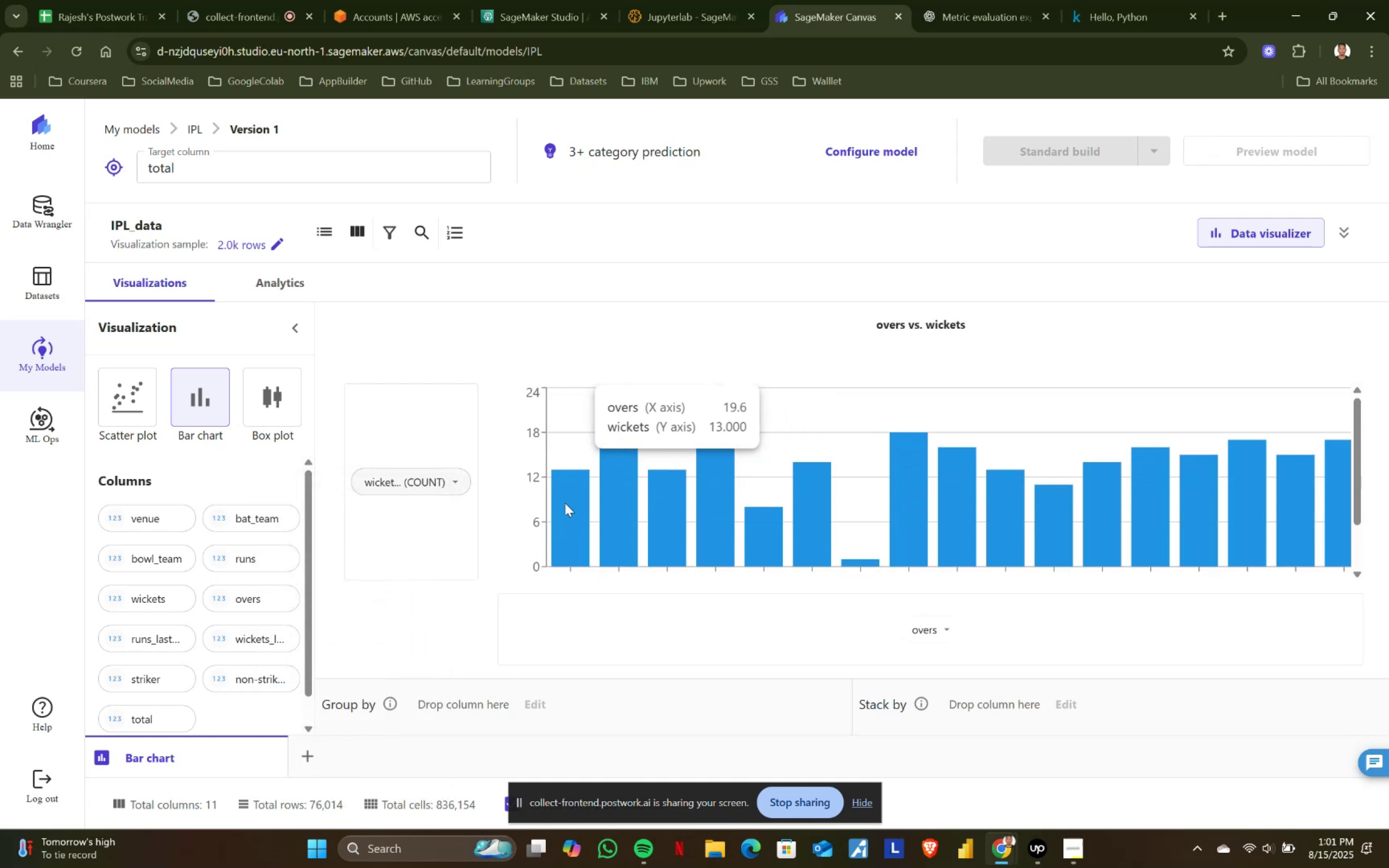 
scroll: coordinate [565, 503], scroll_direction: down, amount: 1.0
 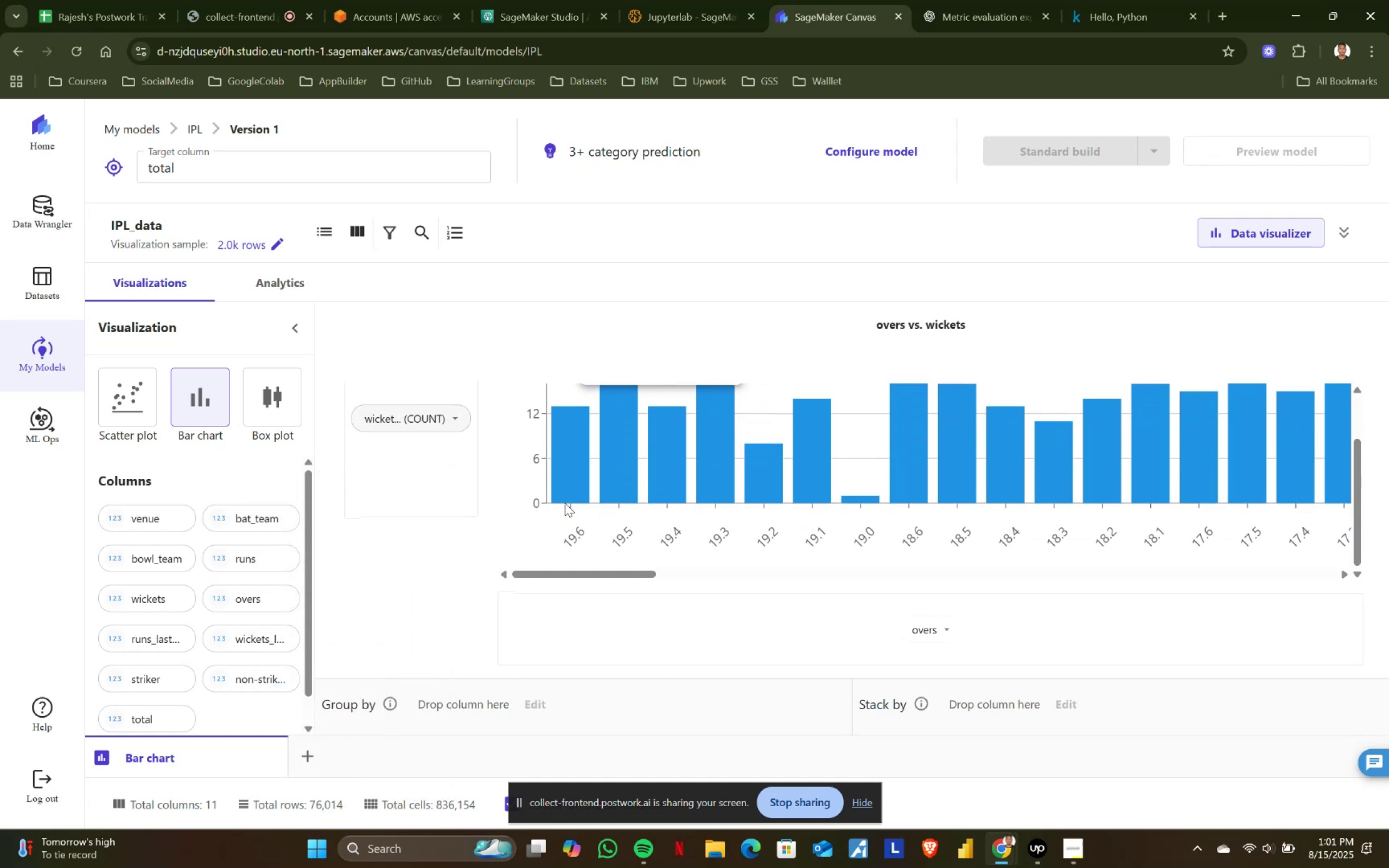 
scroll: coordinate [565, 503], scroll_direction: up, amount: 1.0
 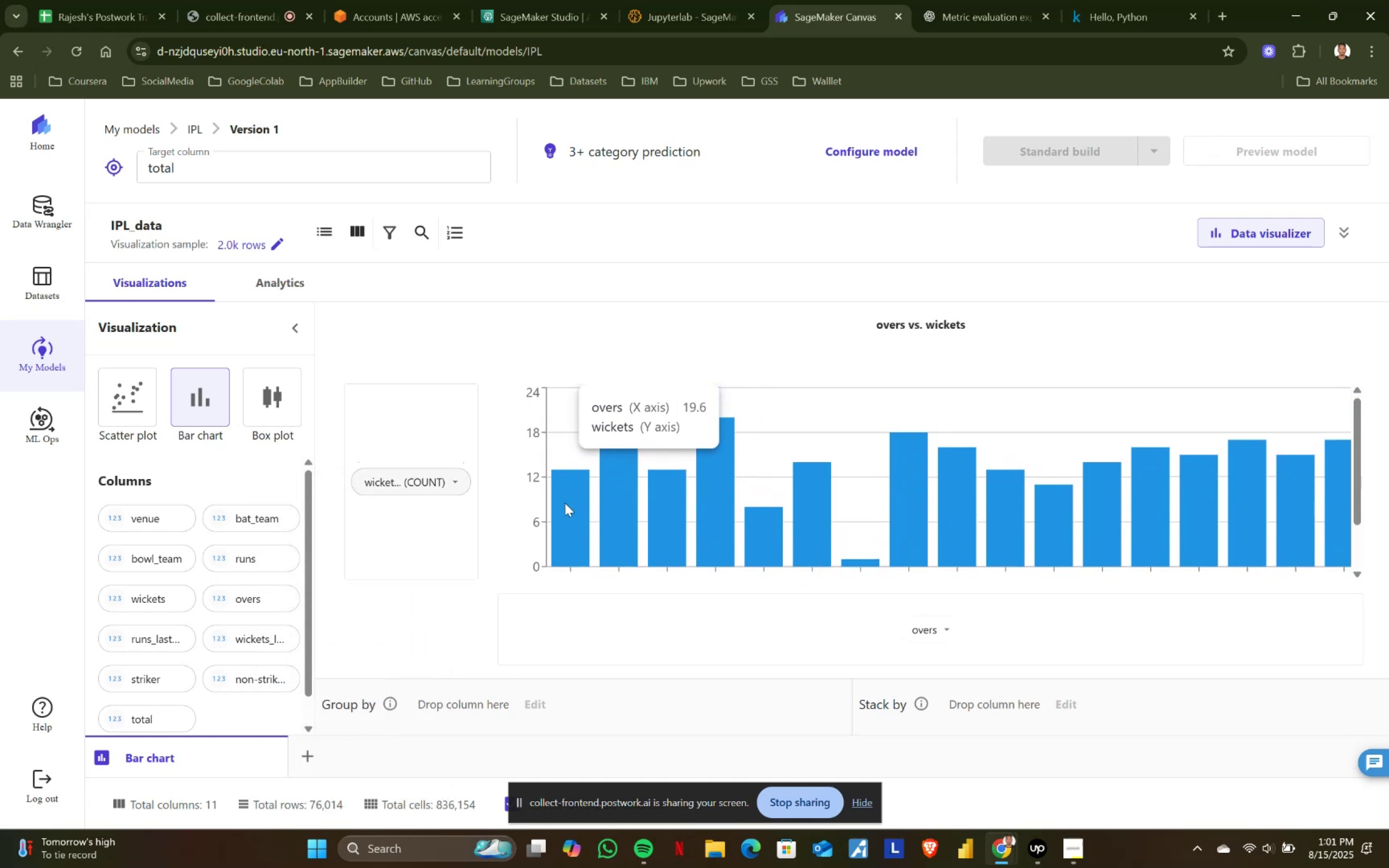 
scroll: coordinate [565, 503], scroll_direction: none, amount: 0.0
 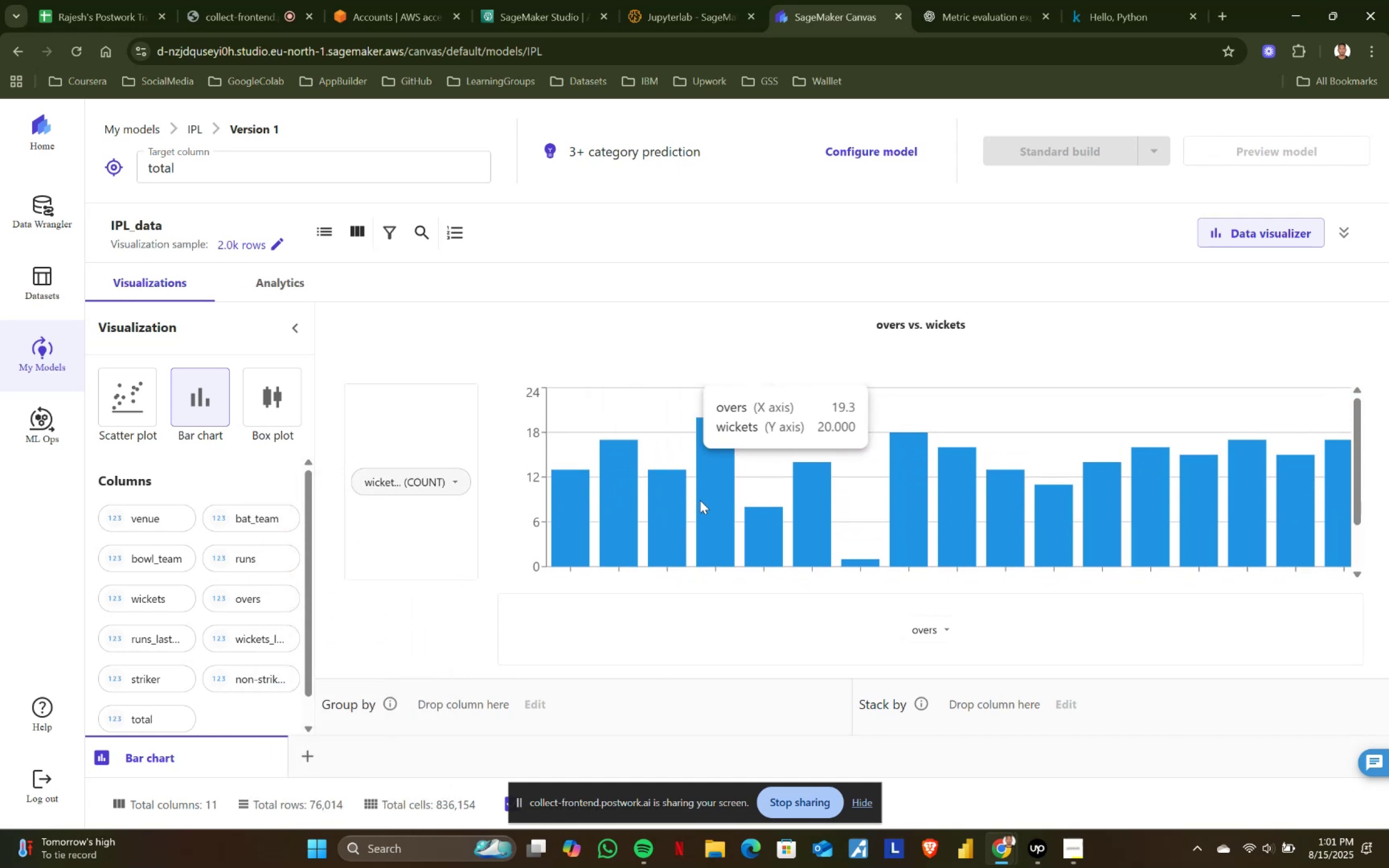 
scroll: coordinate [679, 487], scroll_direction: down, amount: 2.0
 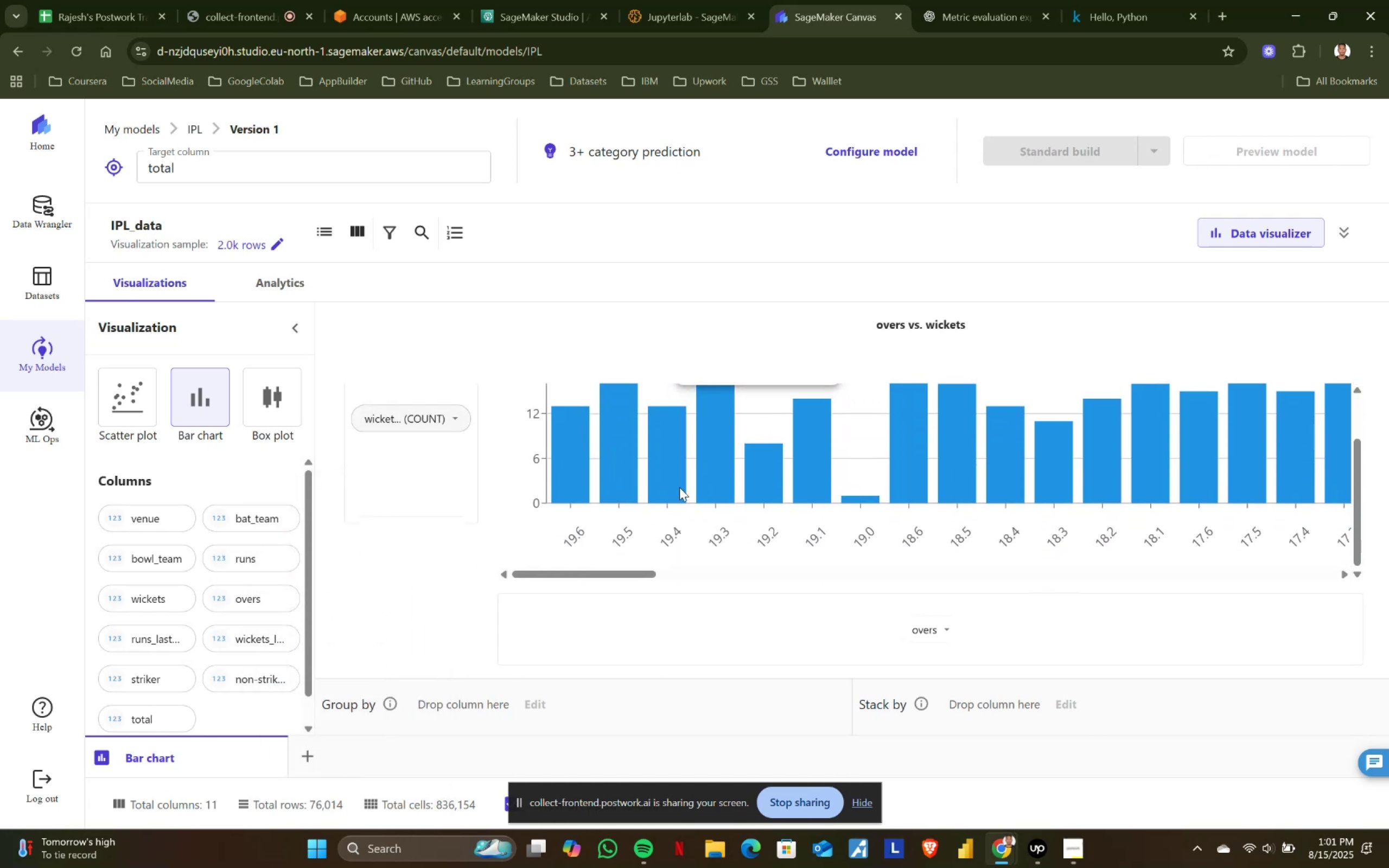 
scroll: coordinate [679, 487], scroll_direction: up, amount: 2.0
 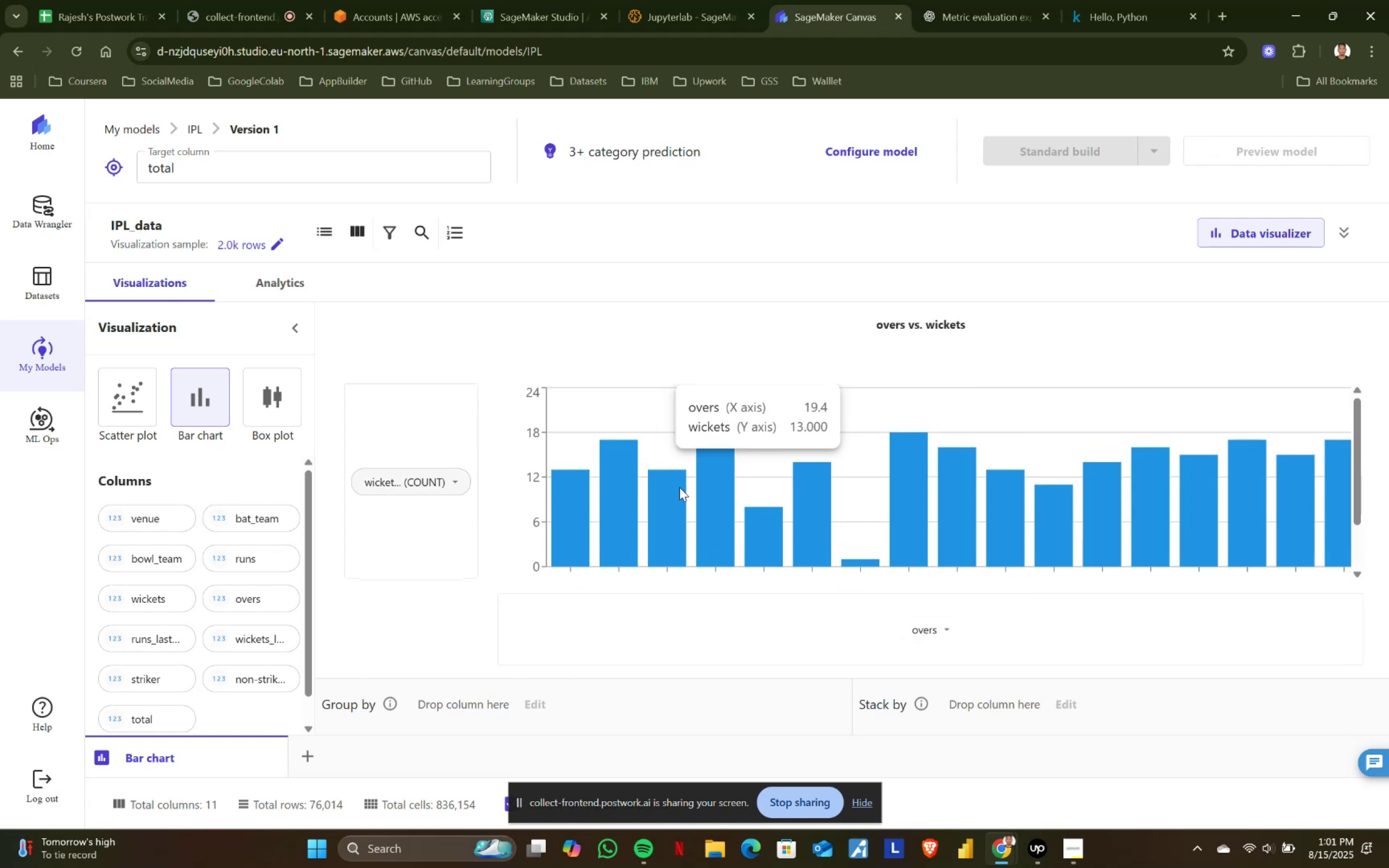 
scroll: coordinate [679, 487], scroll_direction: down, amount: 2.0
 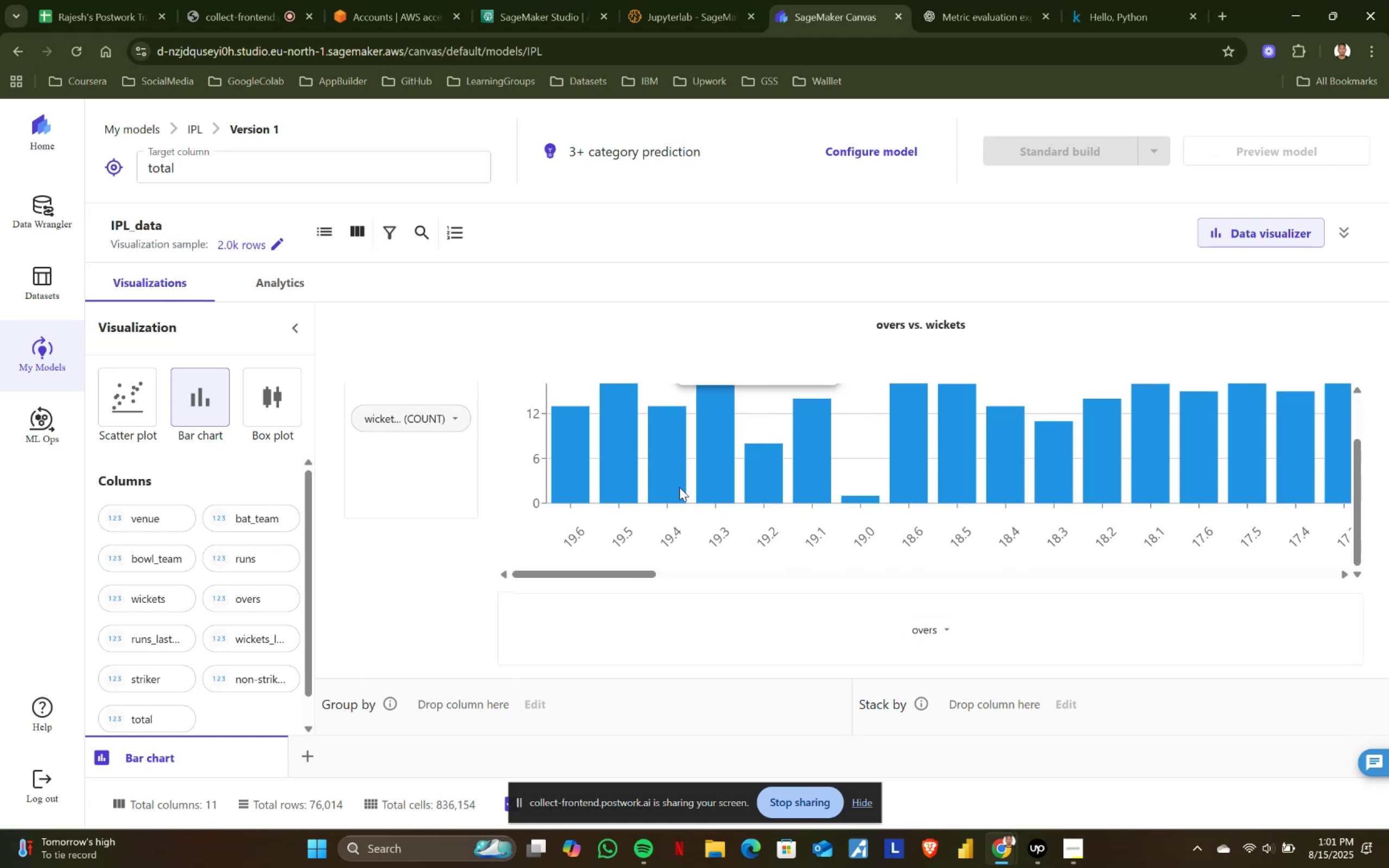 
scroll: coordinate [679, 487], scroll_direction: up, amount: 2.0
 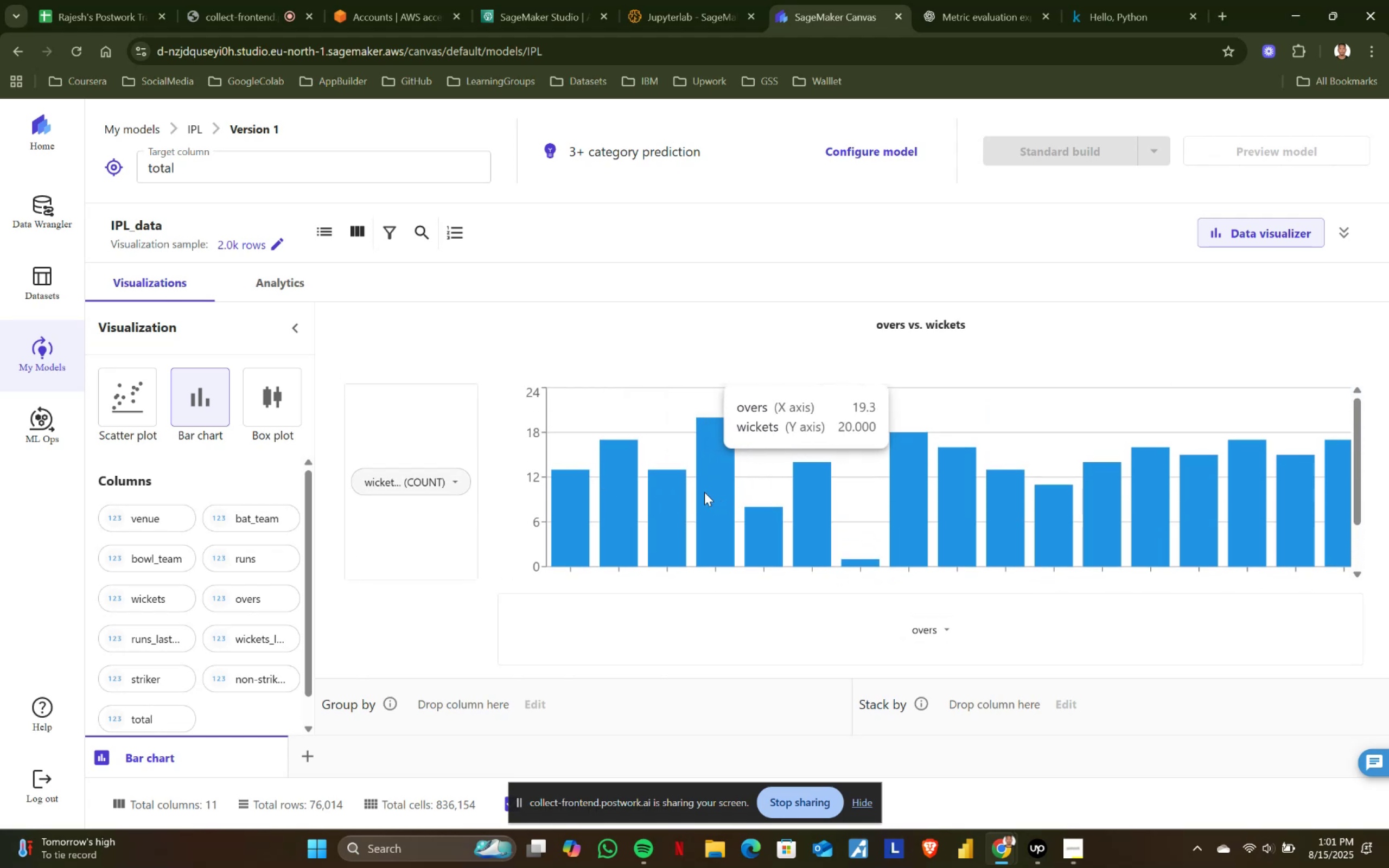 
wait(11.12)
 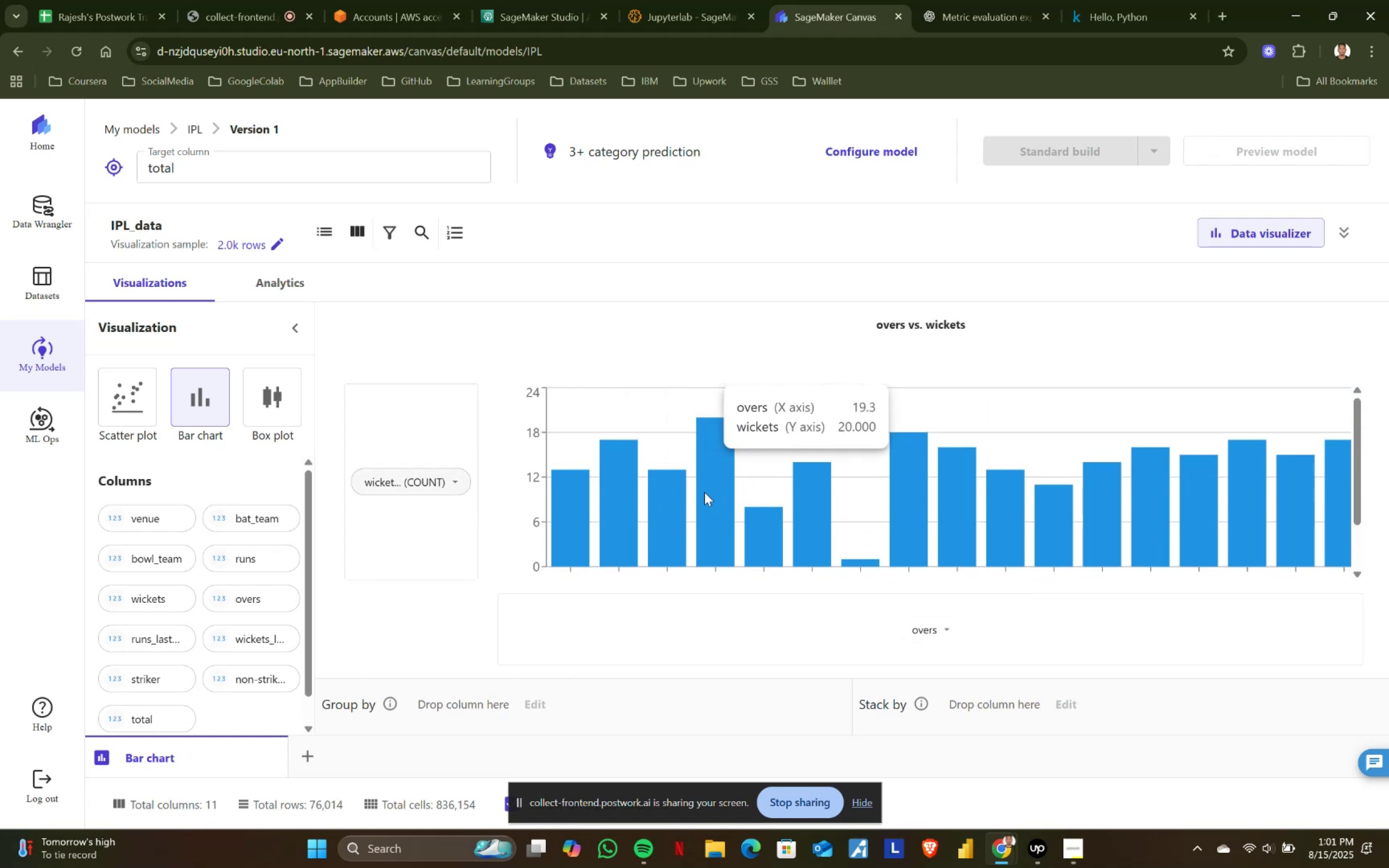 
scroll: coordinate [718, 505], scroll_direction: none, amount: 0.0
 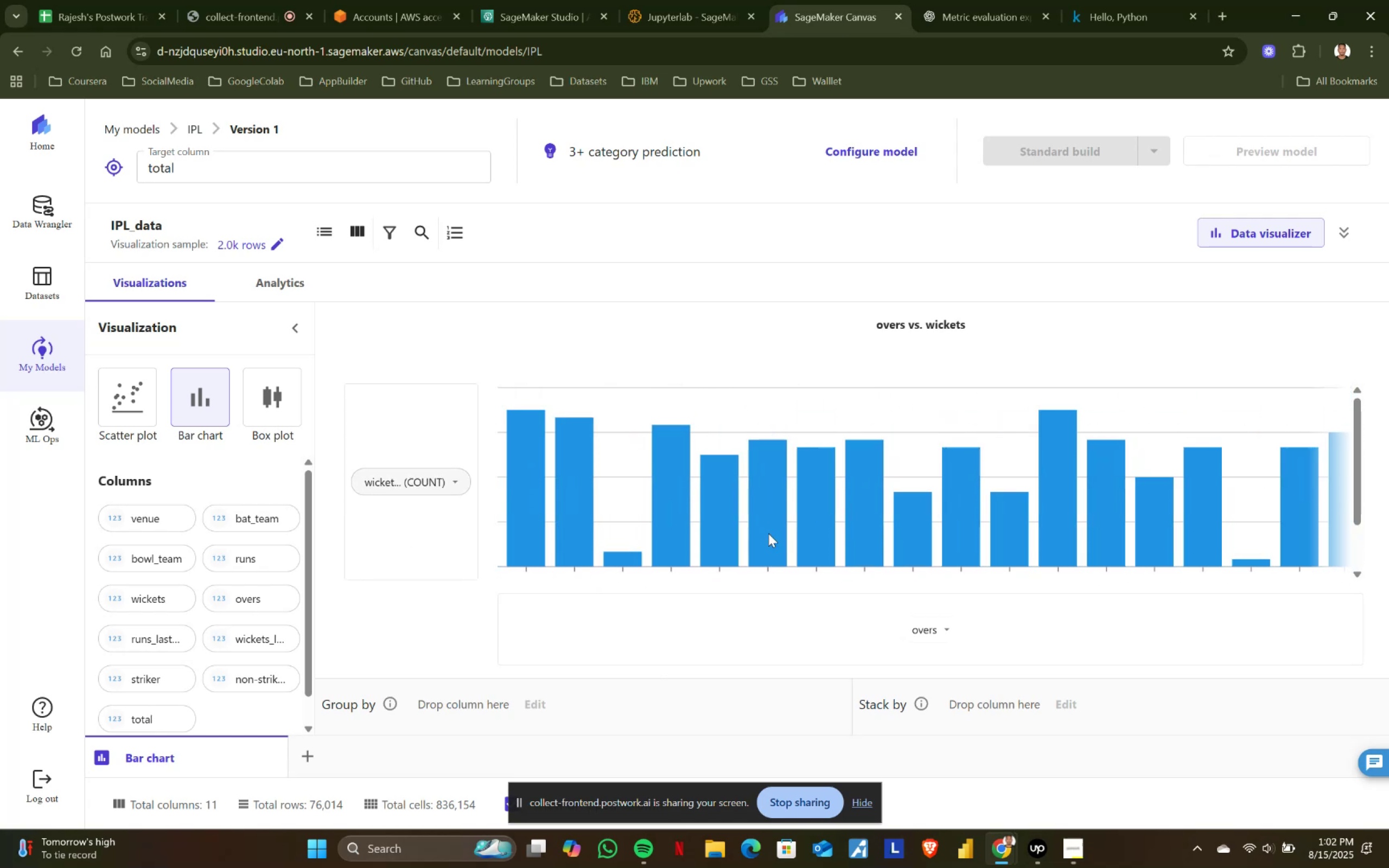 
wait(10.88)
 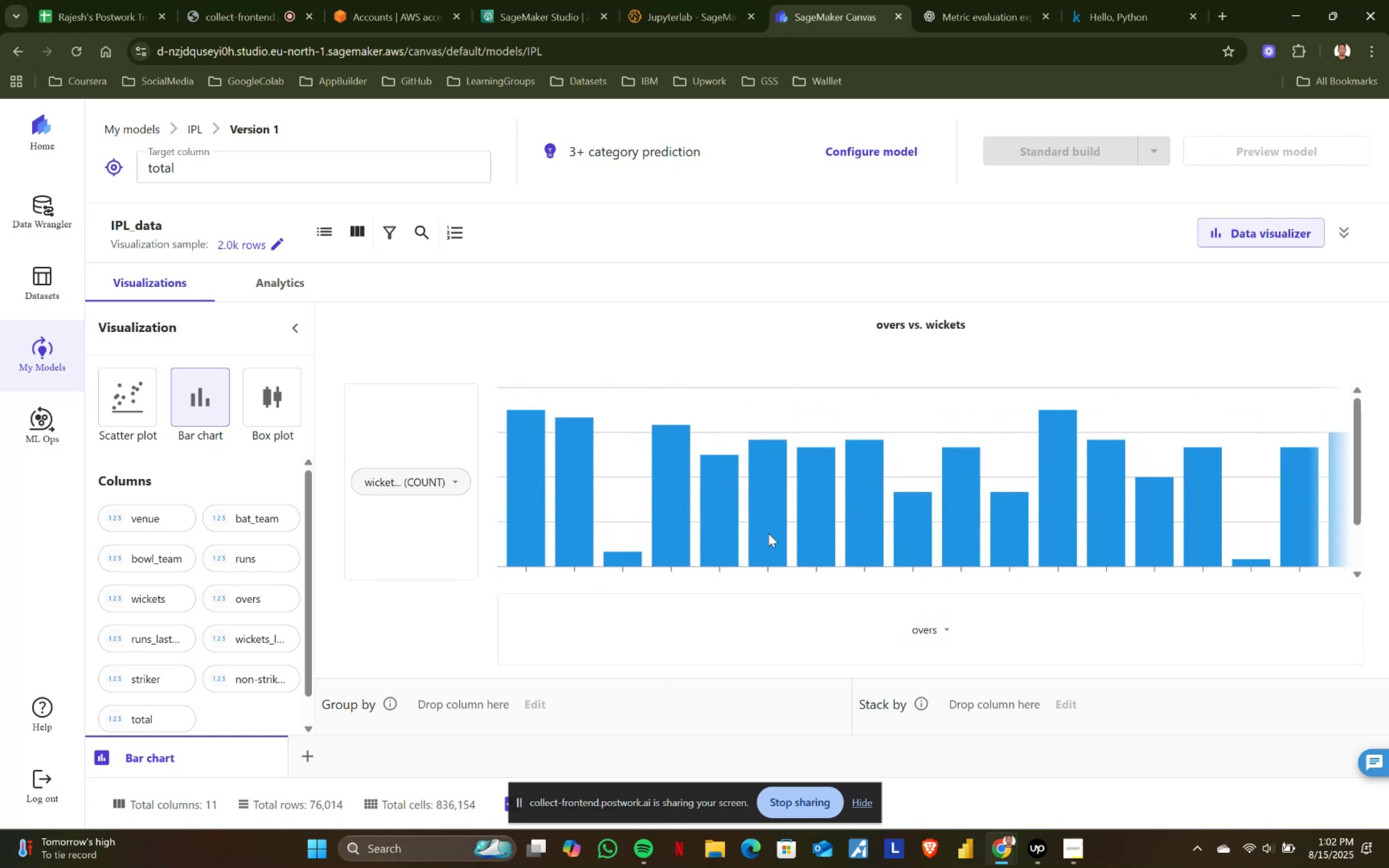 
scroll: coordinate [1221, 428], scroll_direction: down, amount: 1.0
 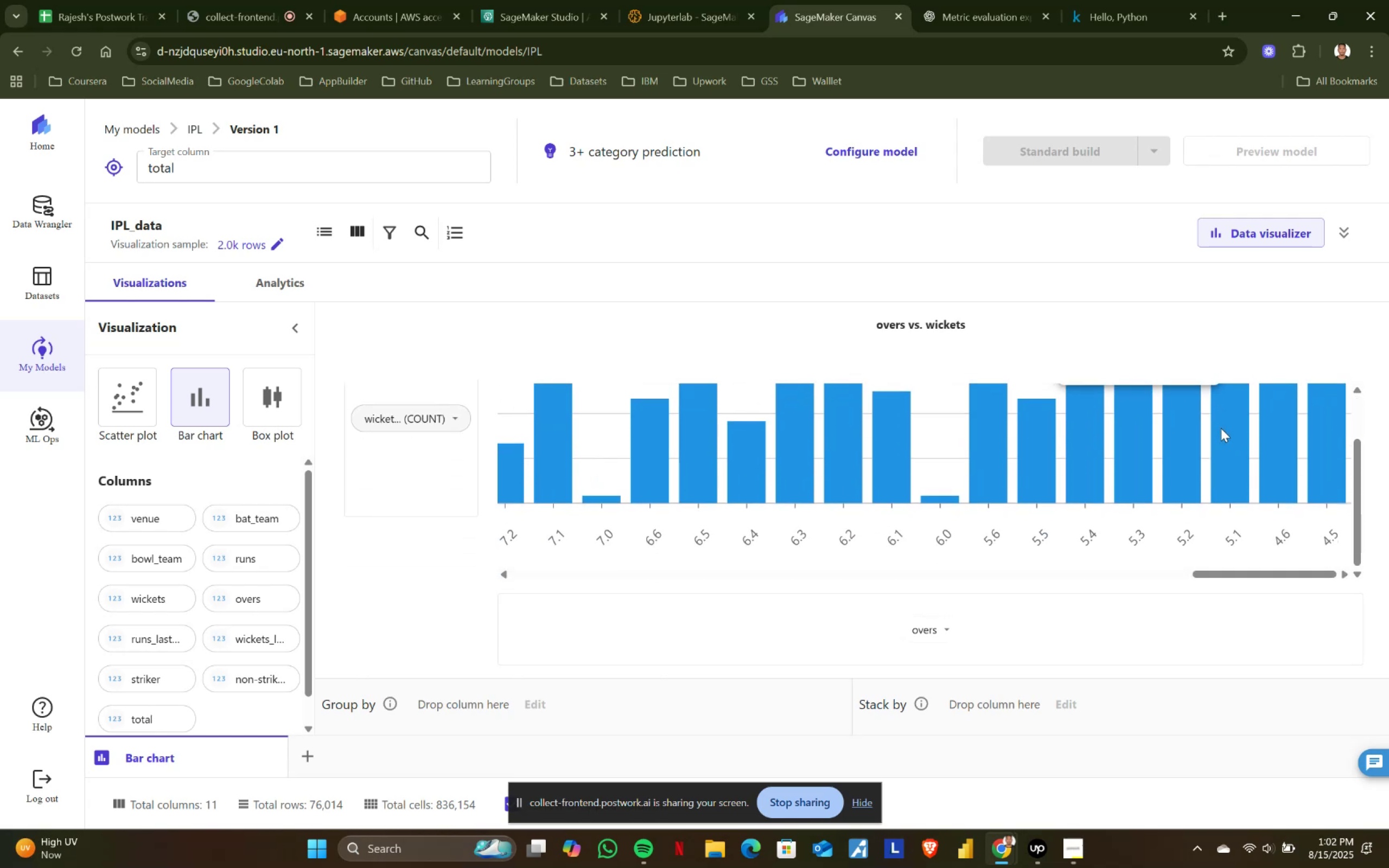 
scroll: coordinate [1221, 428], scroll_direction: up, amount: 2.0
 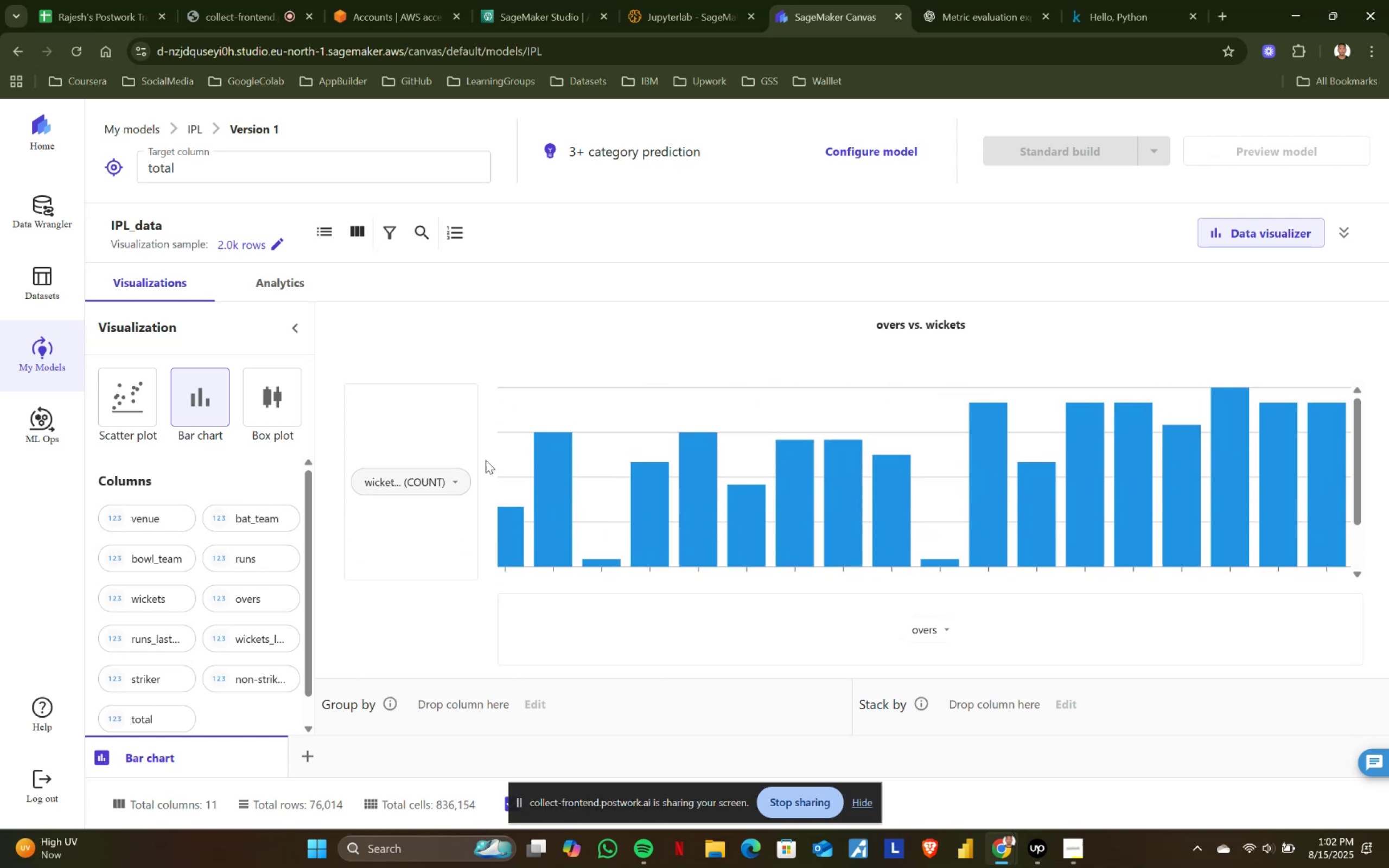 
left_click([456, 482])
 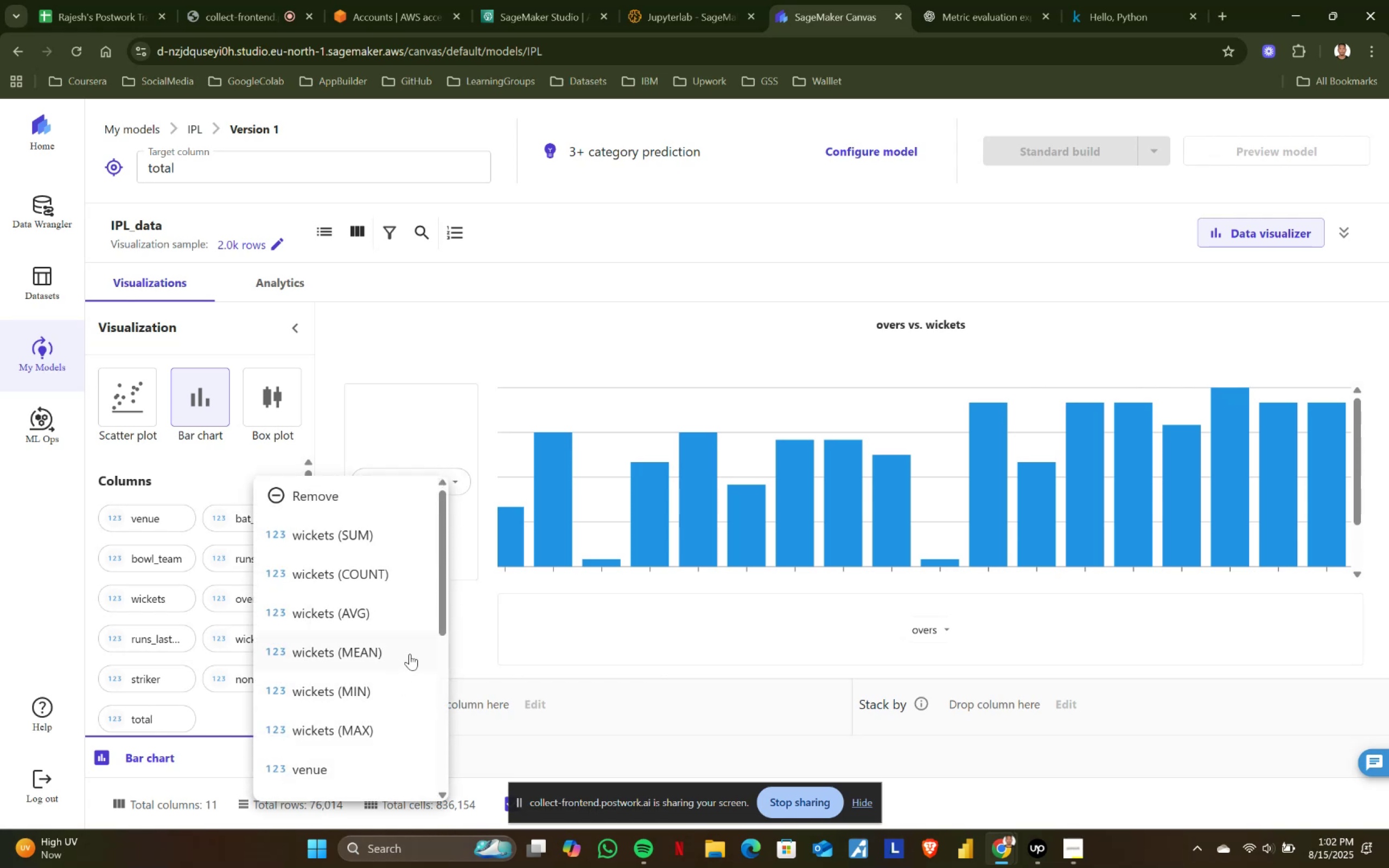 
left_click([377, 563])
 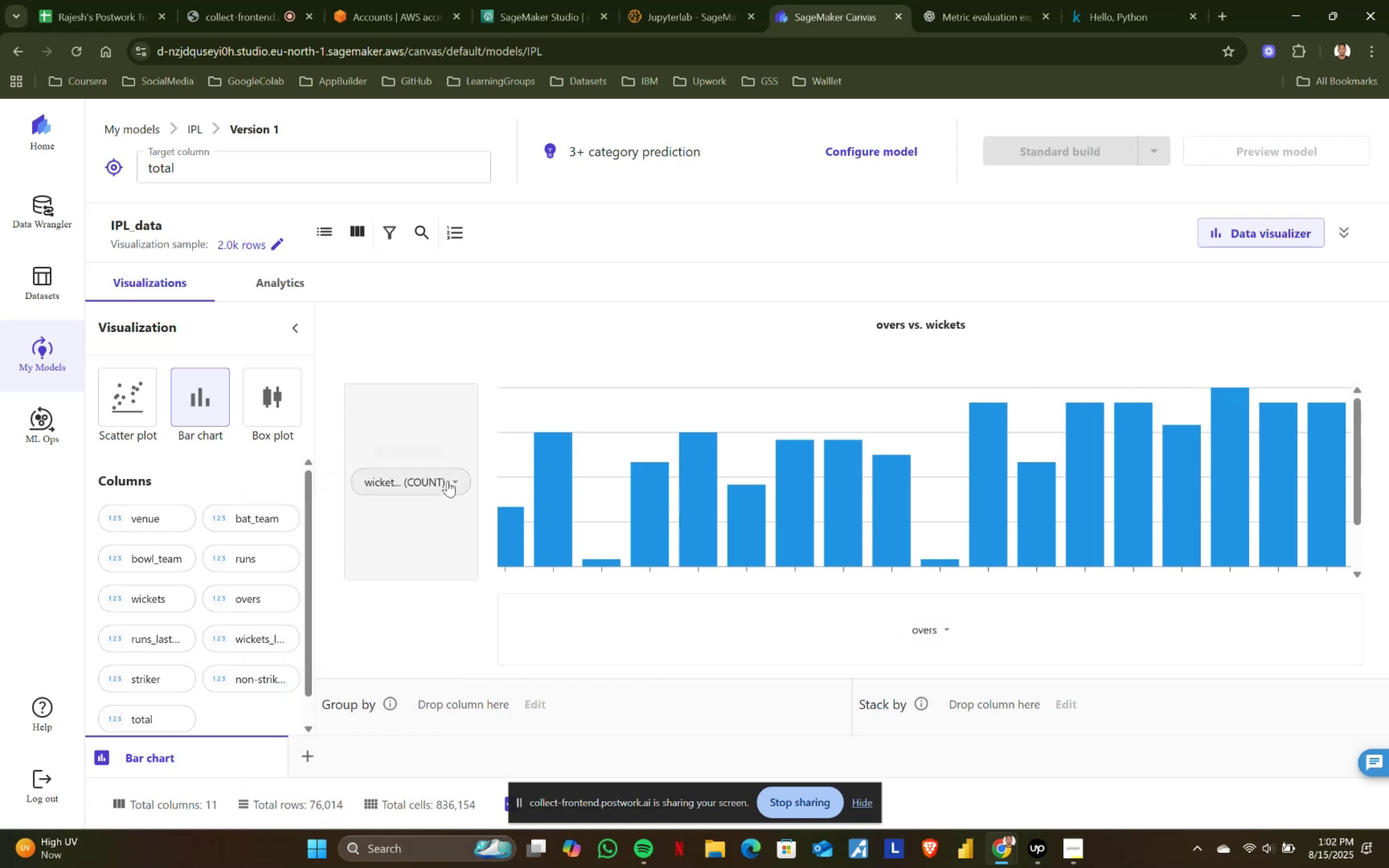 
left_click([448, 481])
 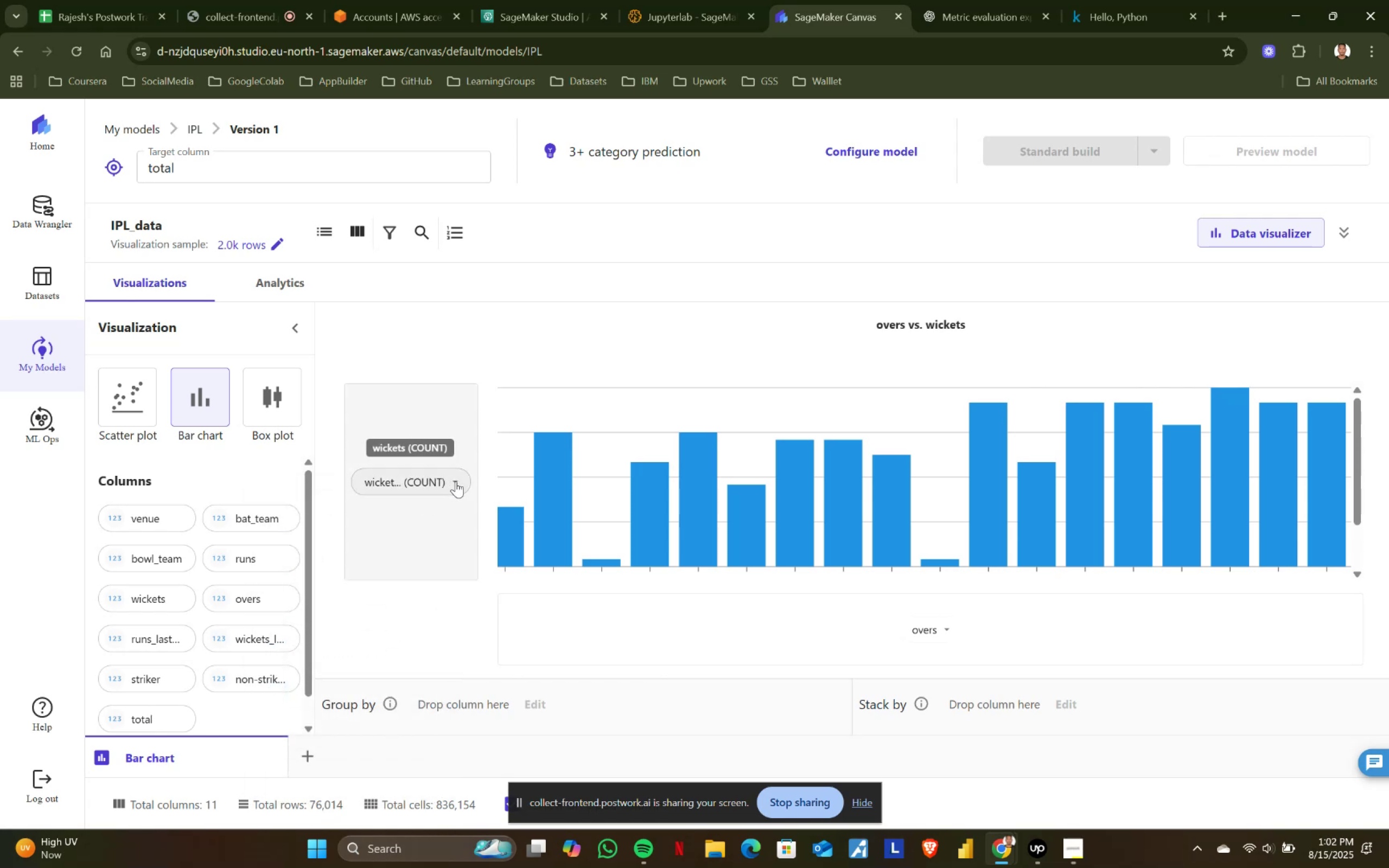 
left_click([456, 481])
 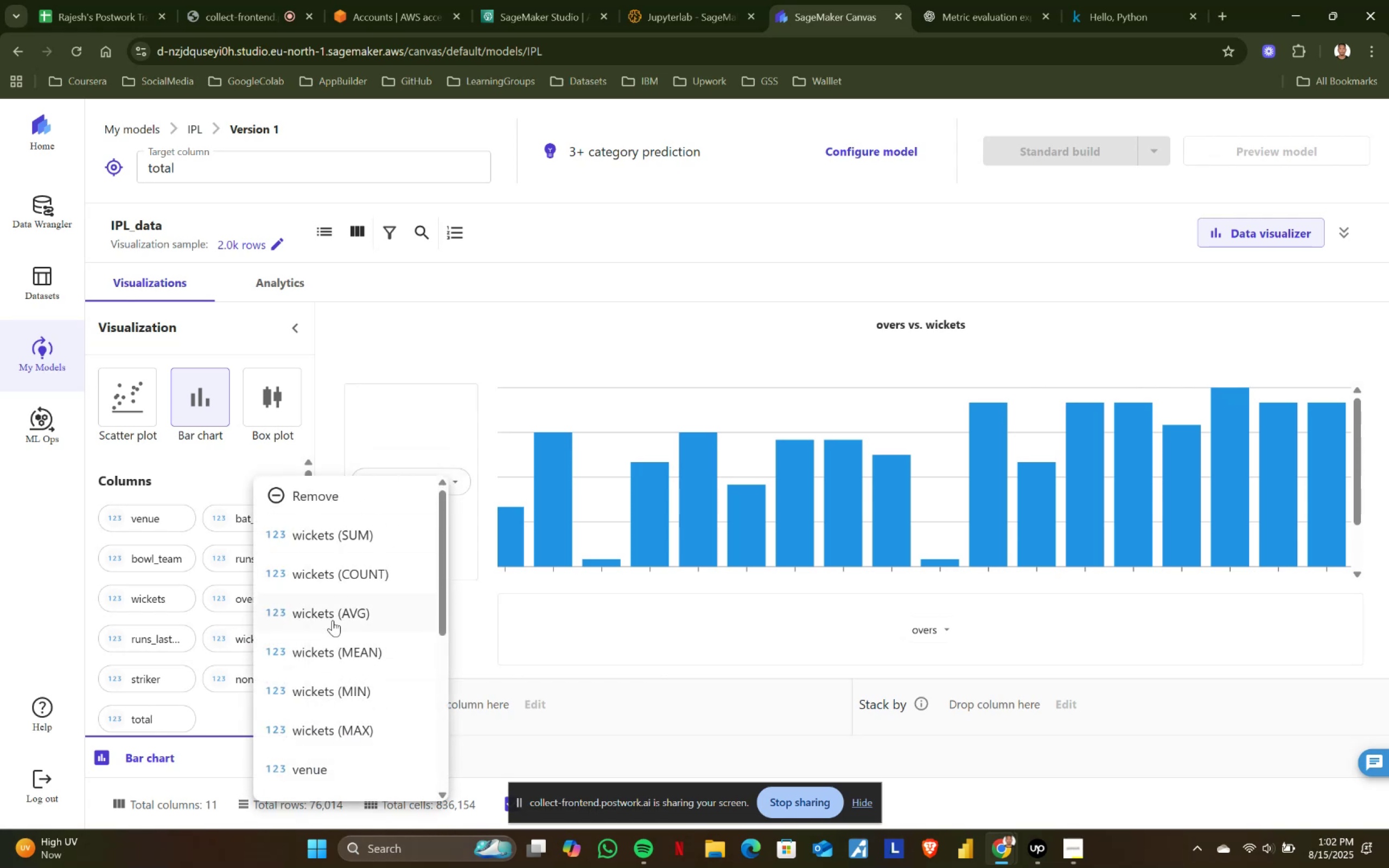 
left_click([333, 620])
 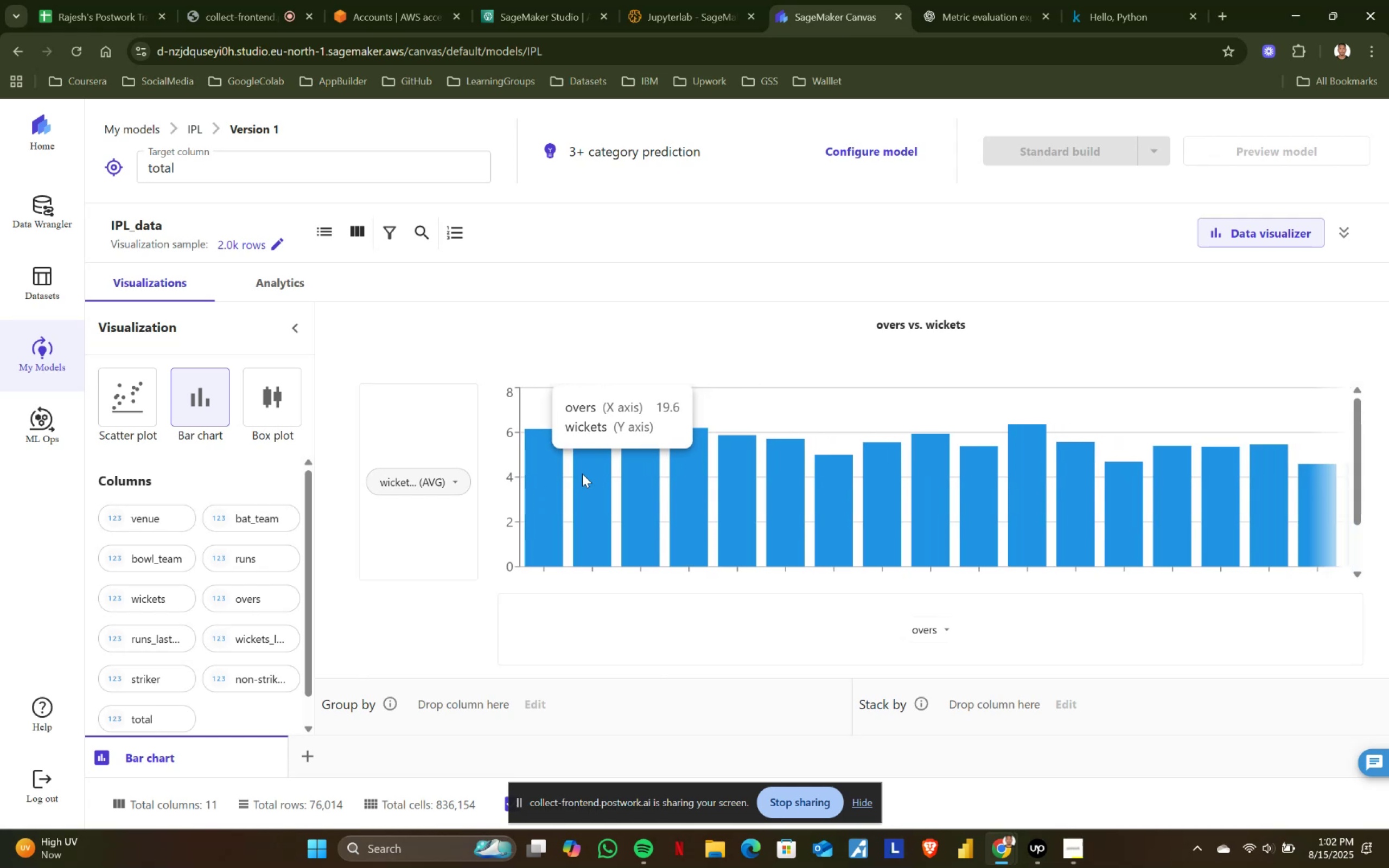 
wait(7.81)
 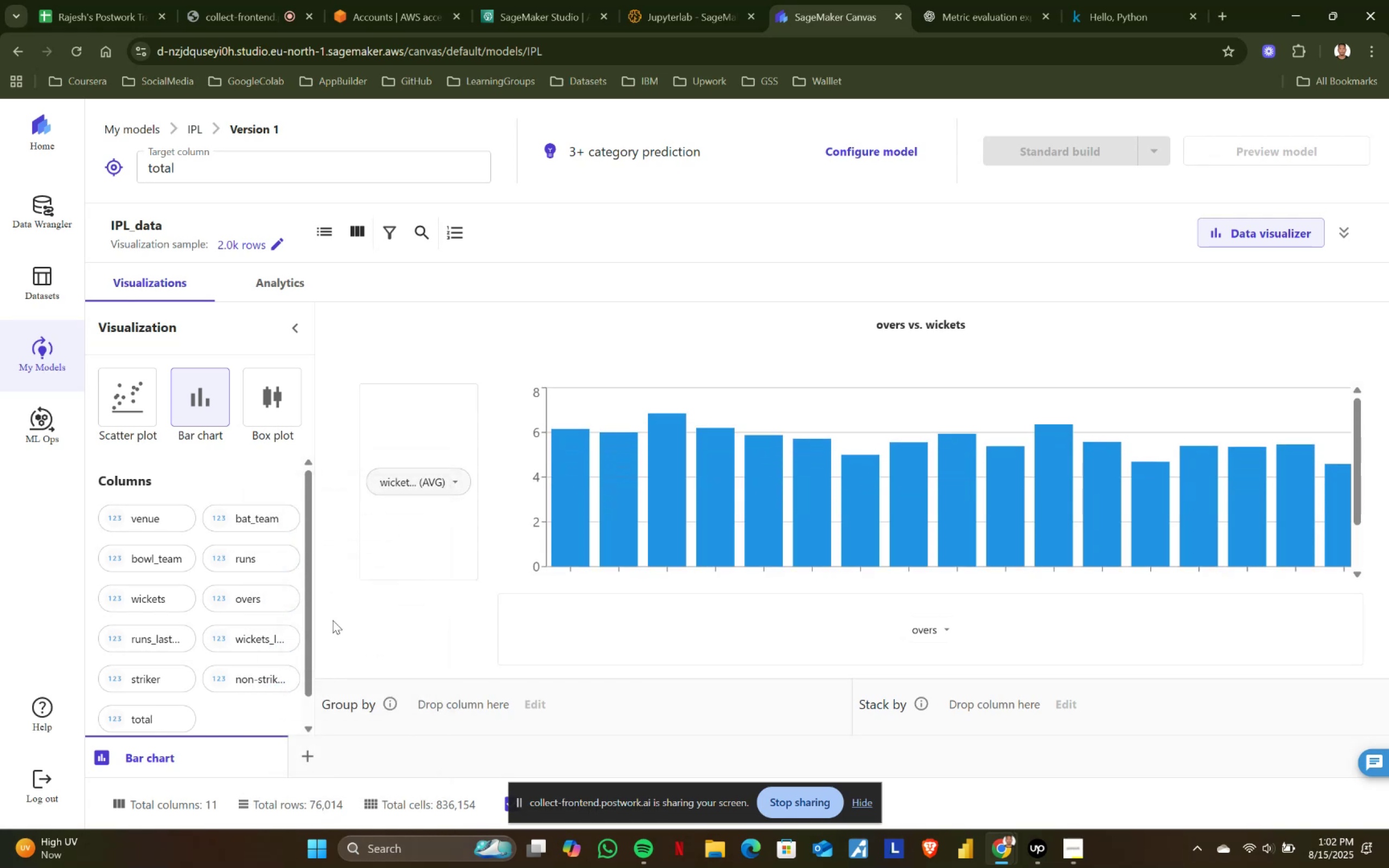 
mouse_move([600, 499])
 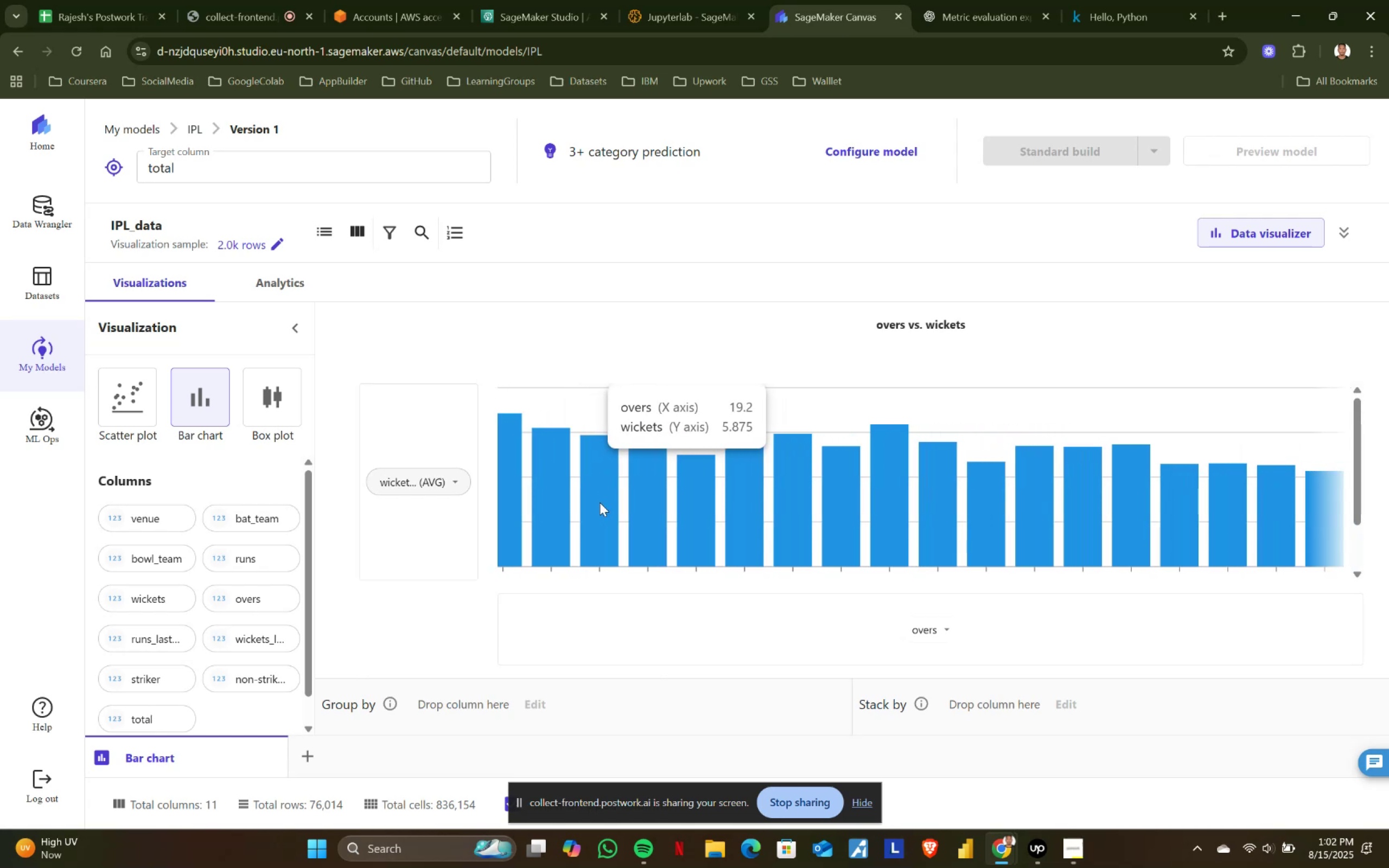 
mouse_move([597, 512])
 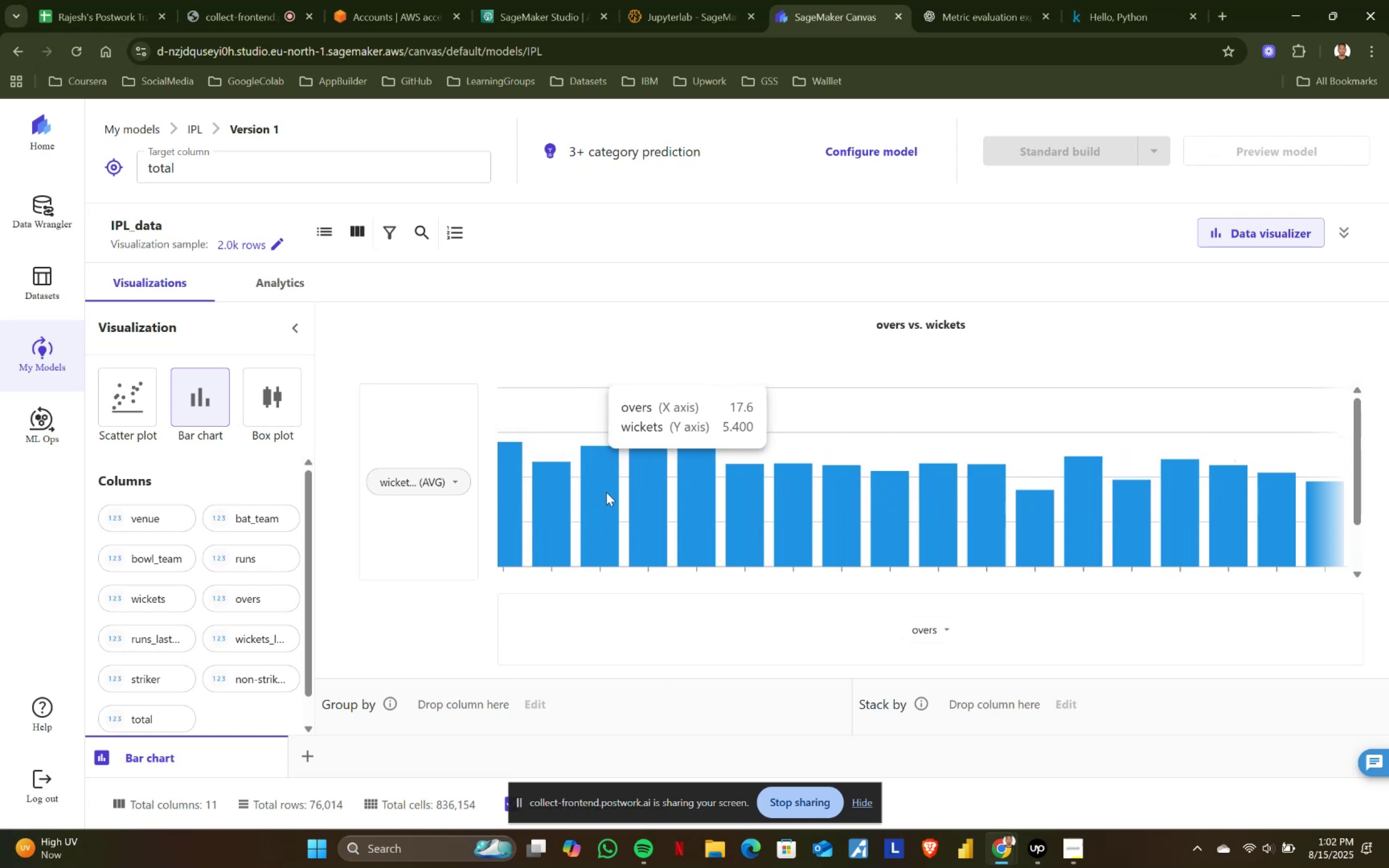 
wait(12.64)
 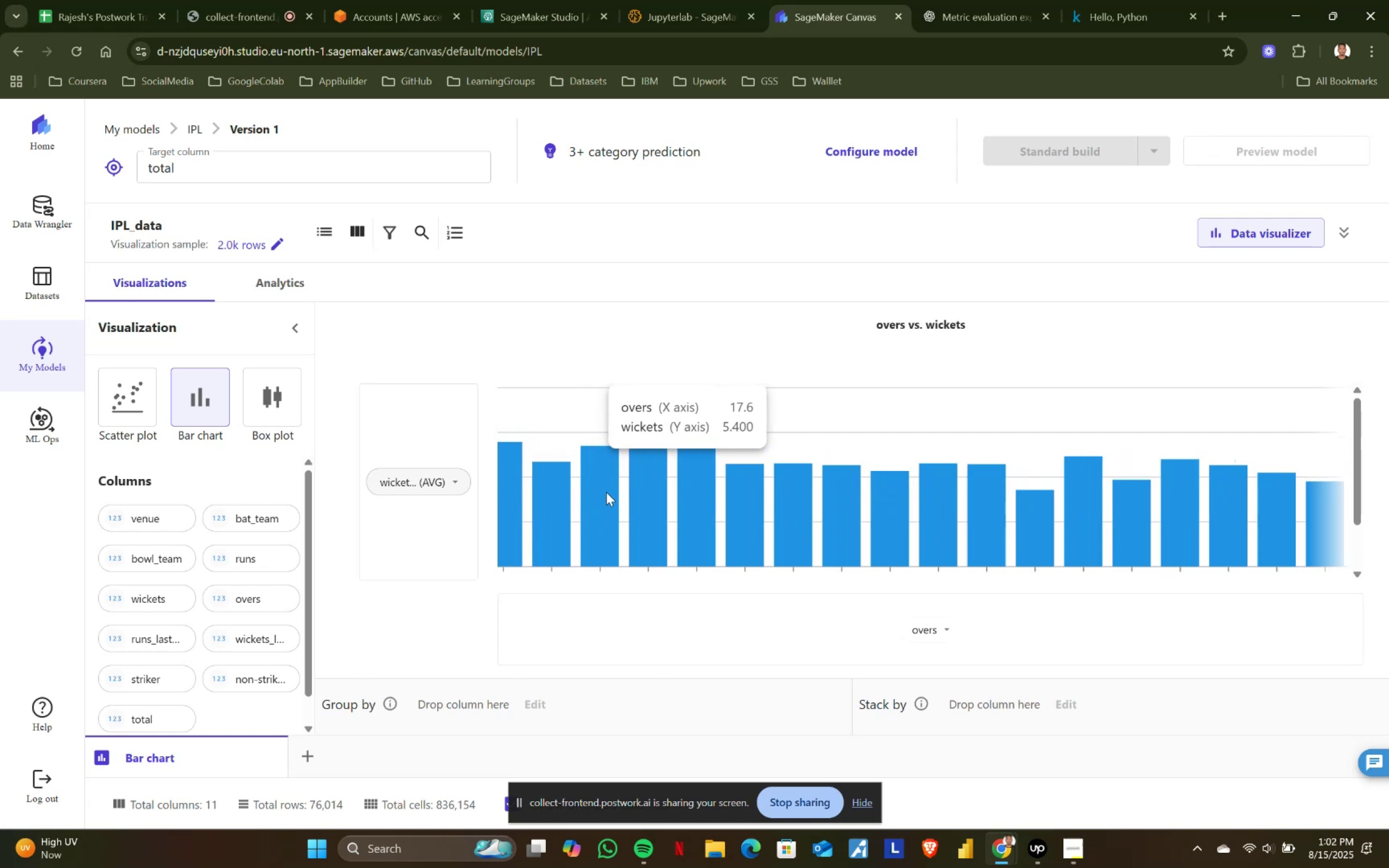 
mouse_move([642, 503])
 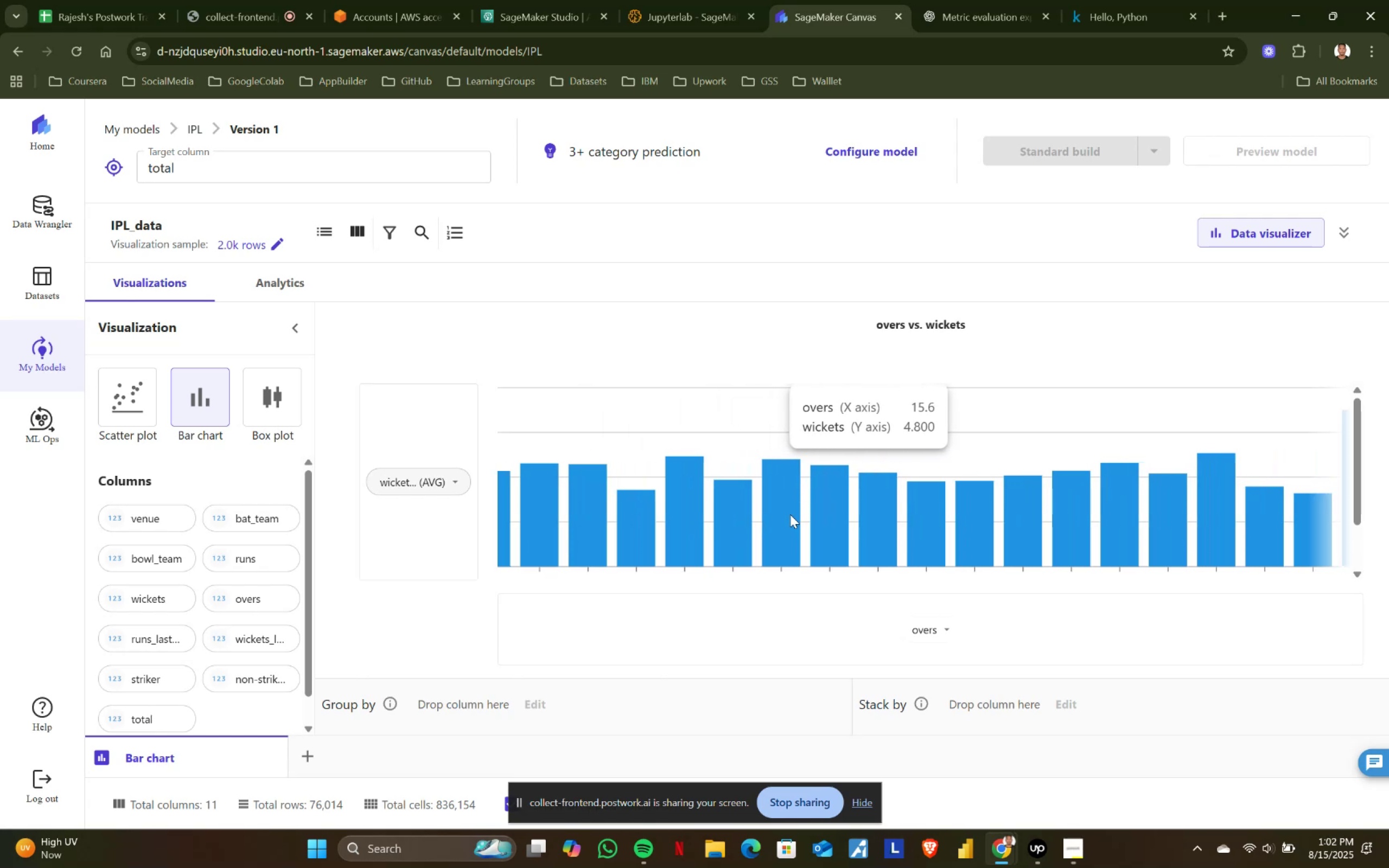 
mouse_move([799, 516])
 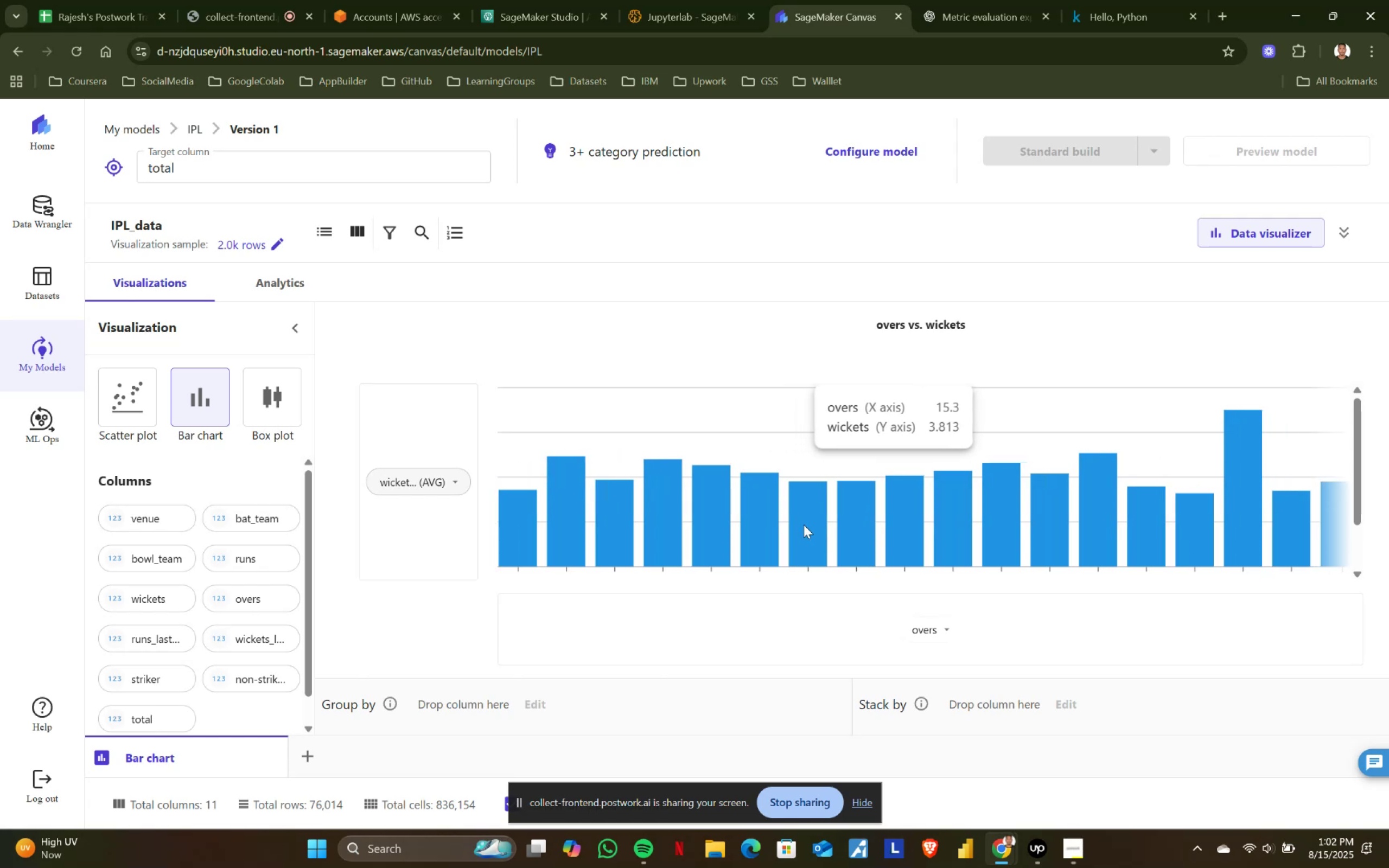 
mouse_move([804, 533])
 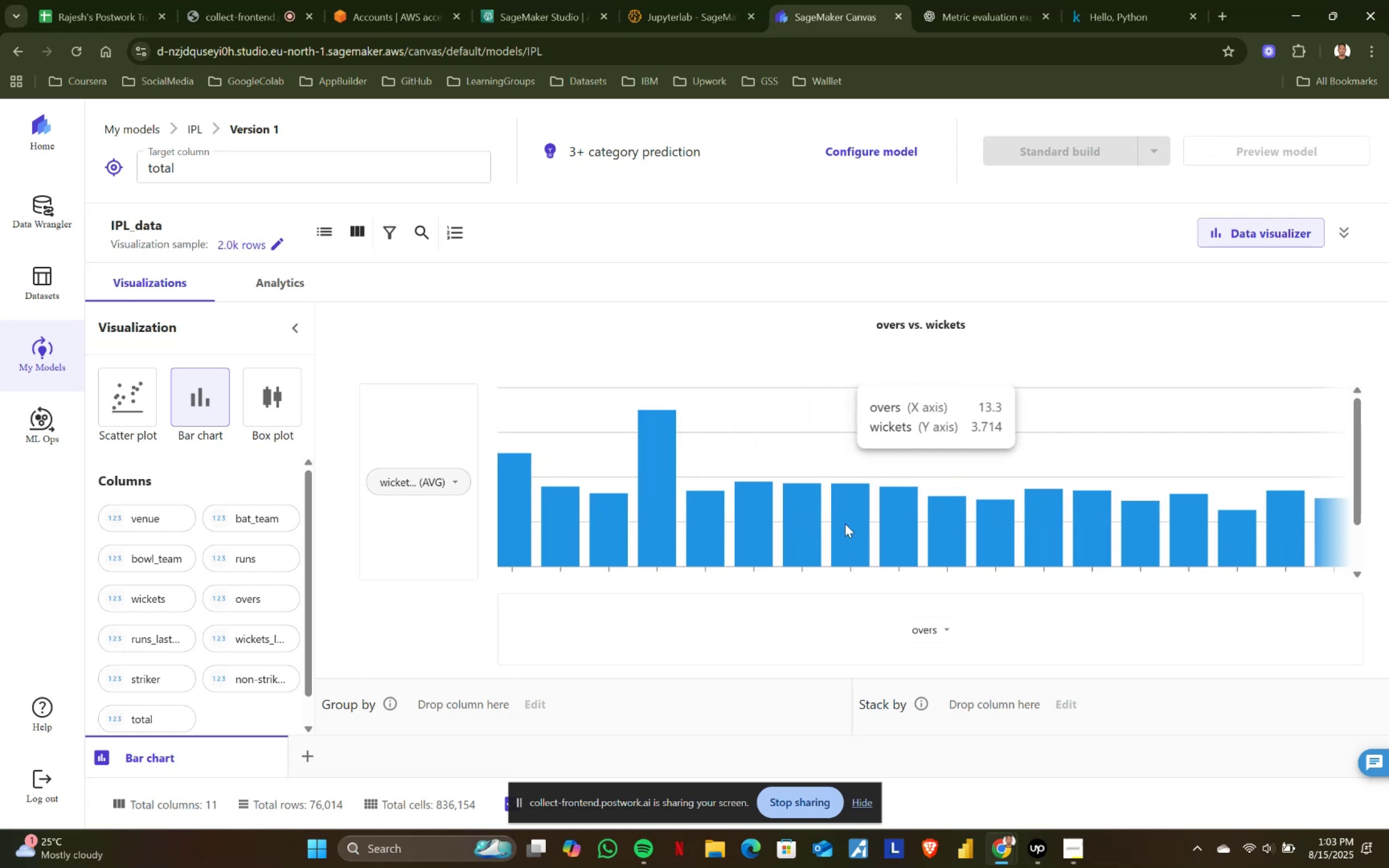 
wait(9.23)
 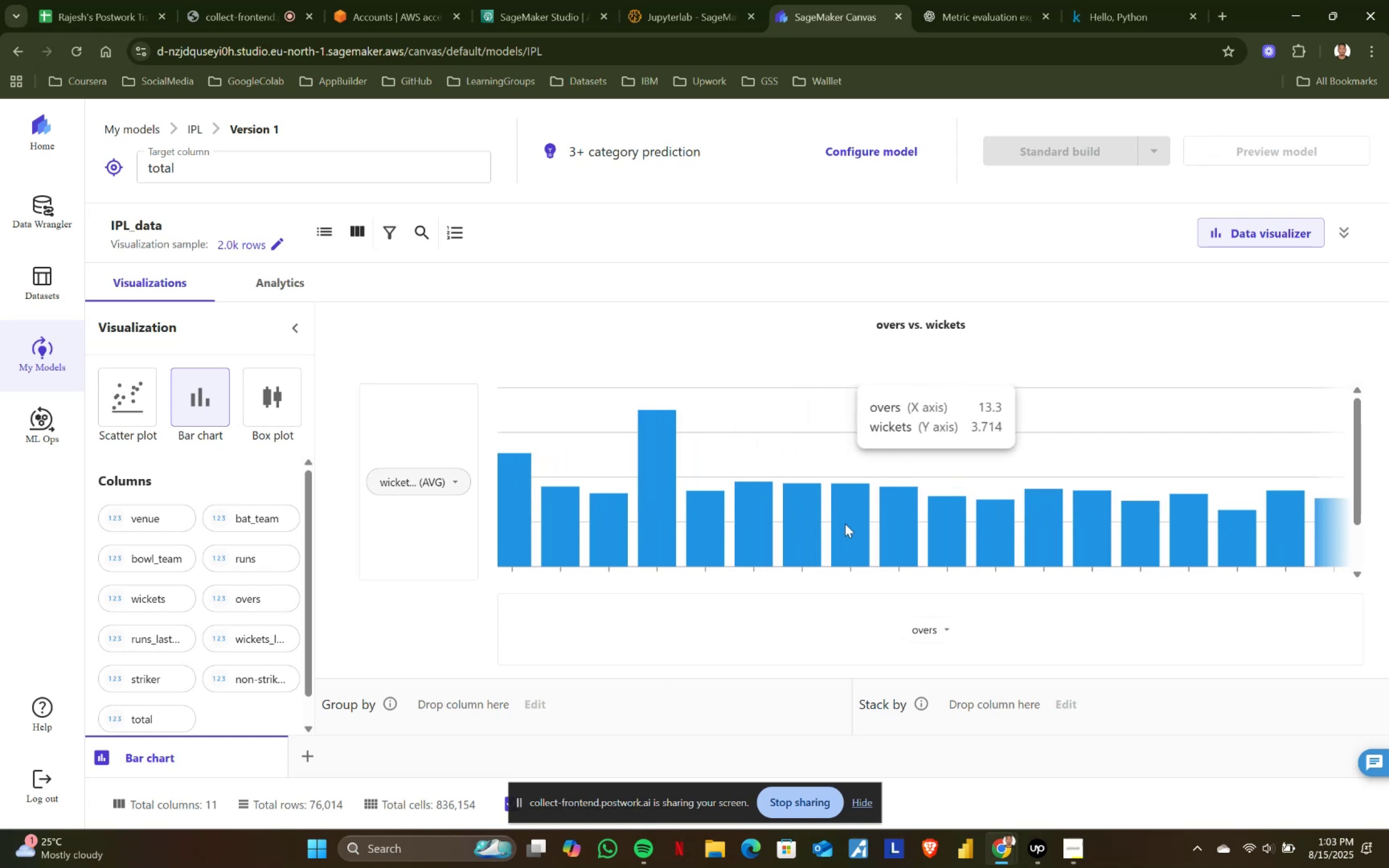 
left_click([460, 476])
 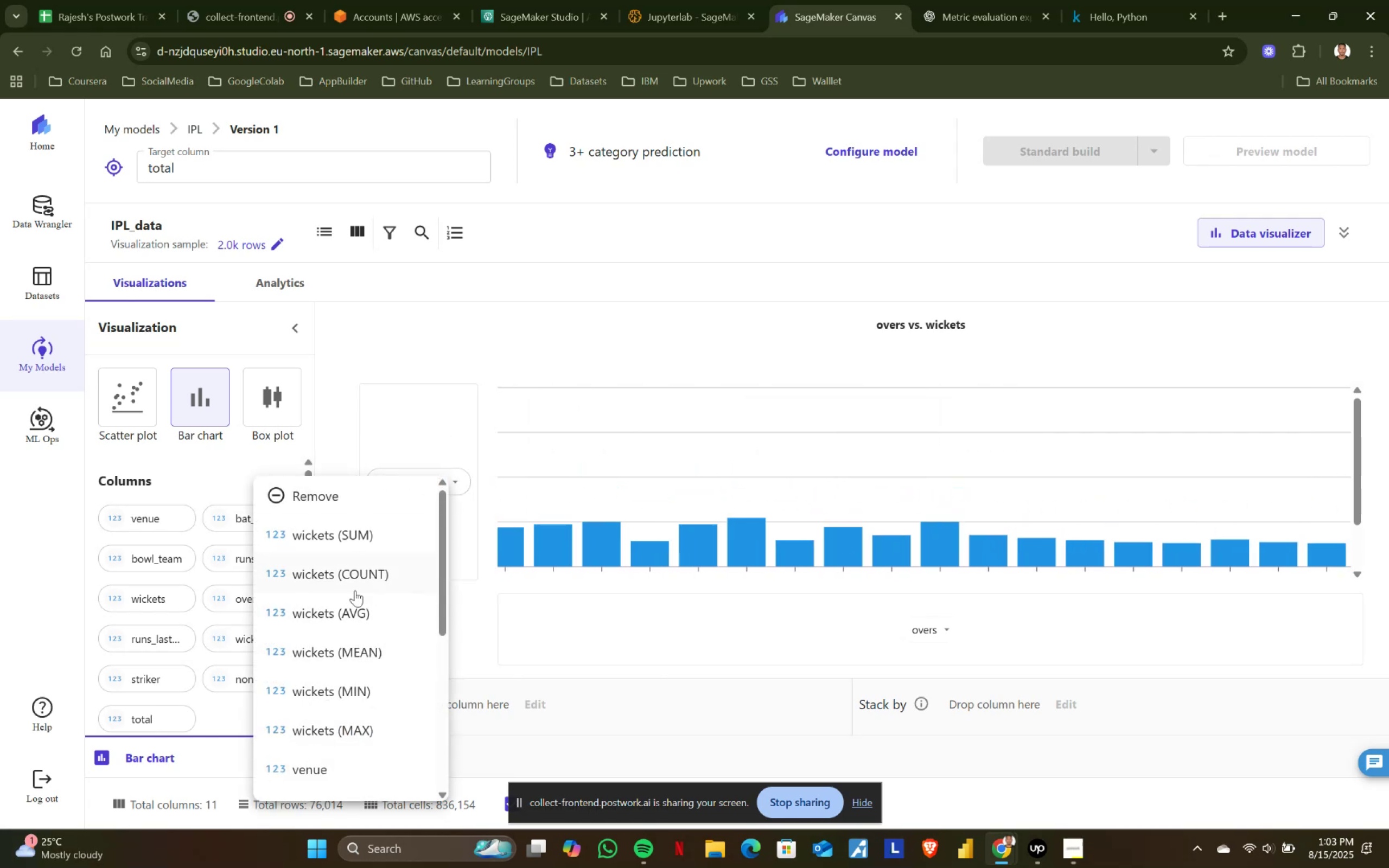 
left_click([354, 641])
 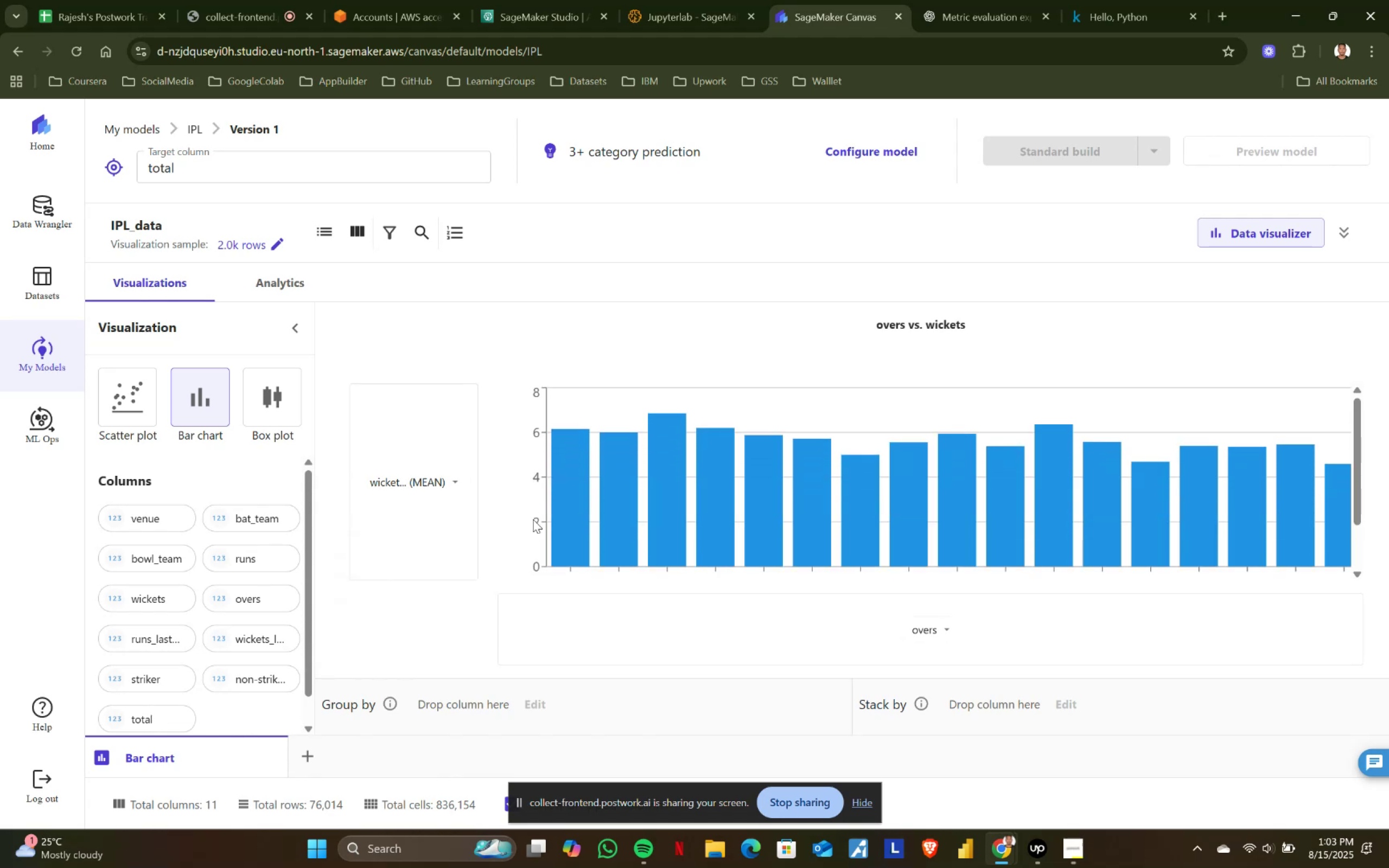 
mouse_move([579, 469])
 